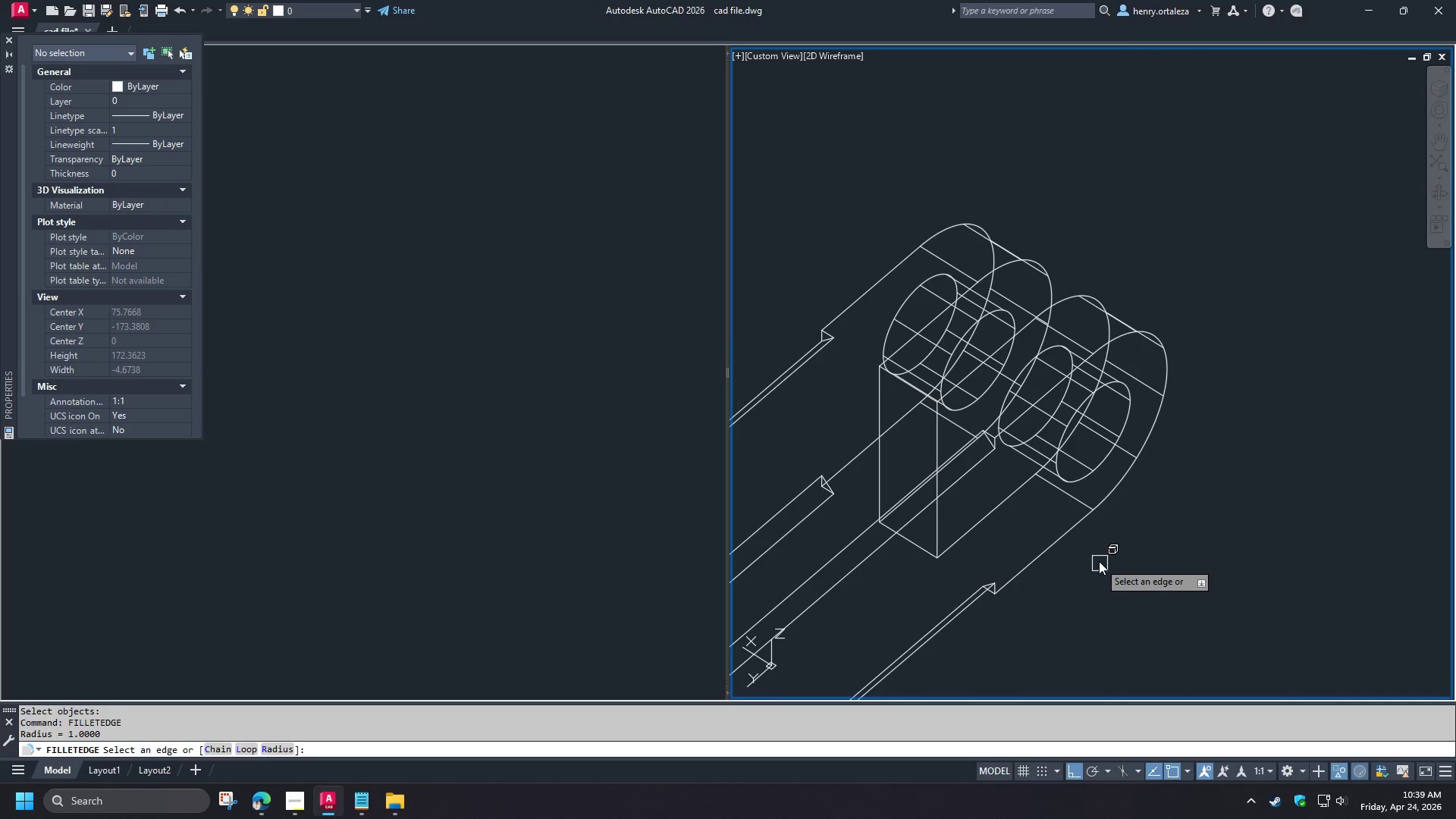 
key(C)
 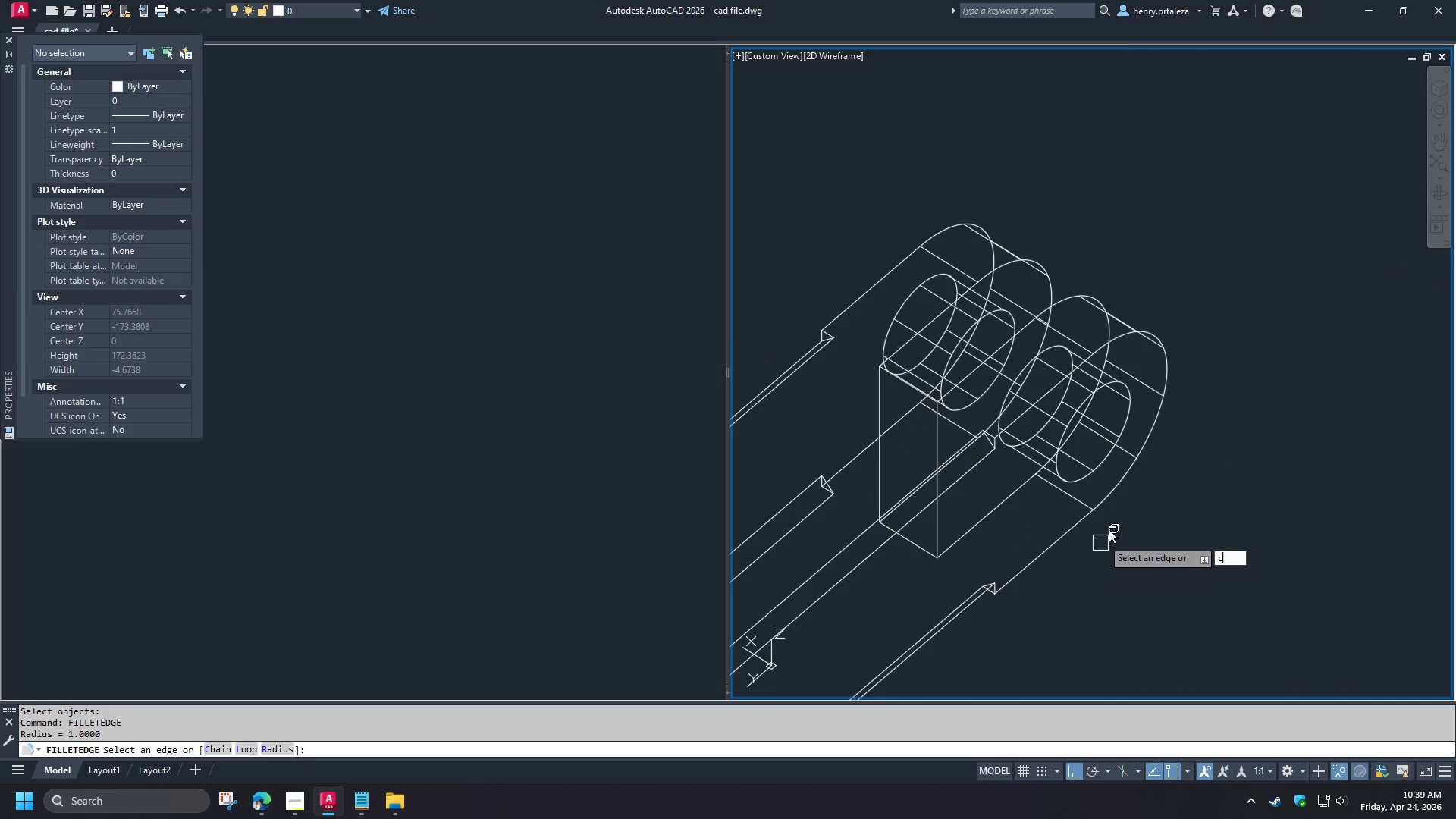 
key(Space)
 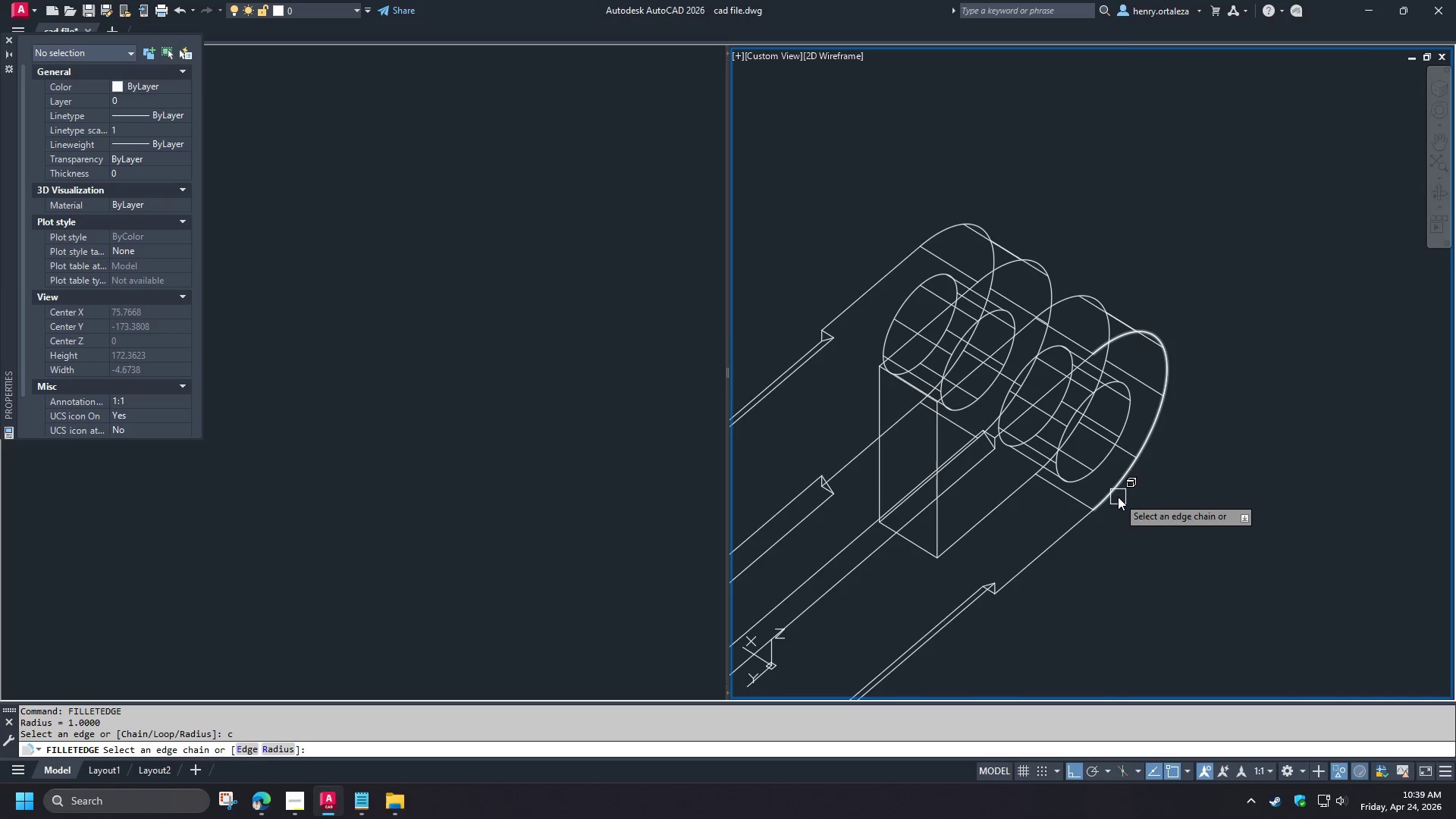 
left_click([1117, 495])
 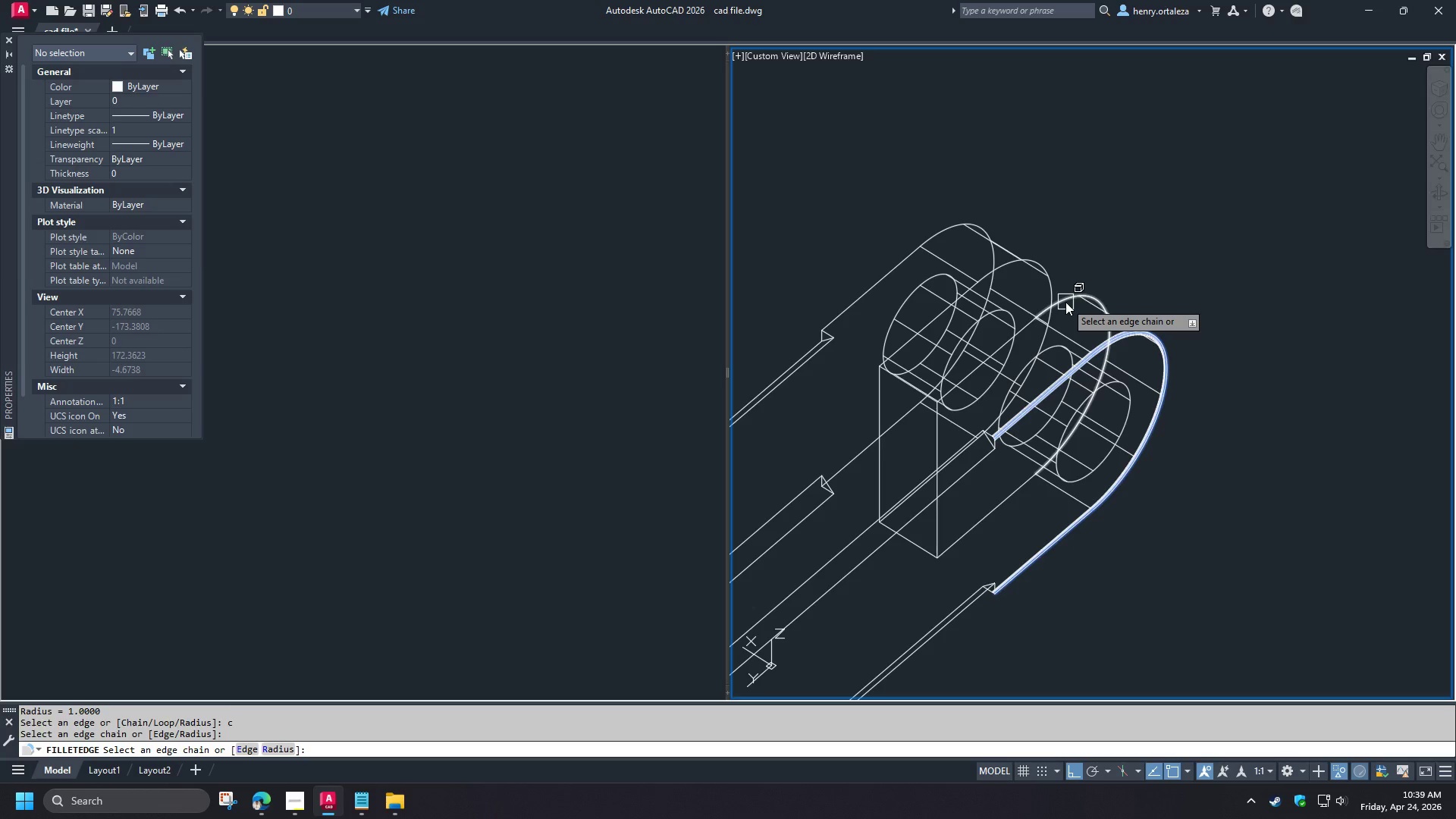 
double_click([1050, 290])
 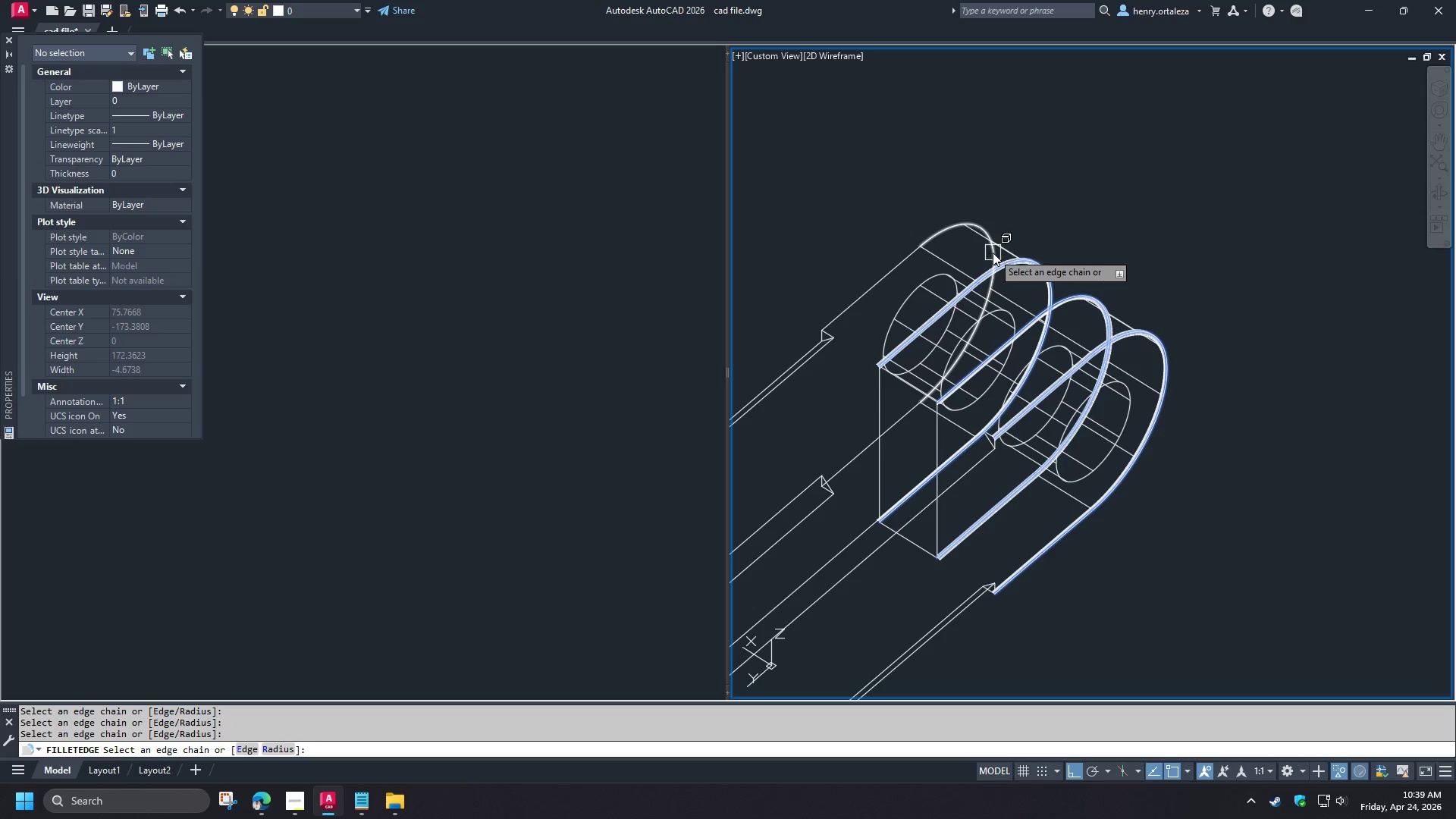 
left_click([993, 253])
 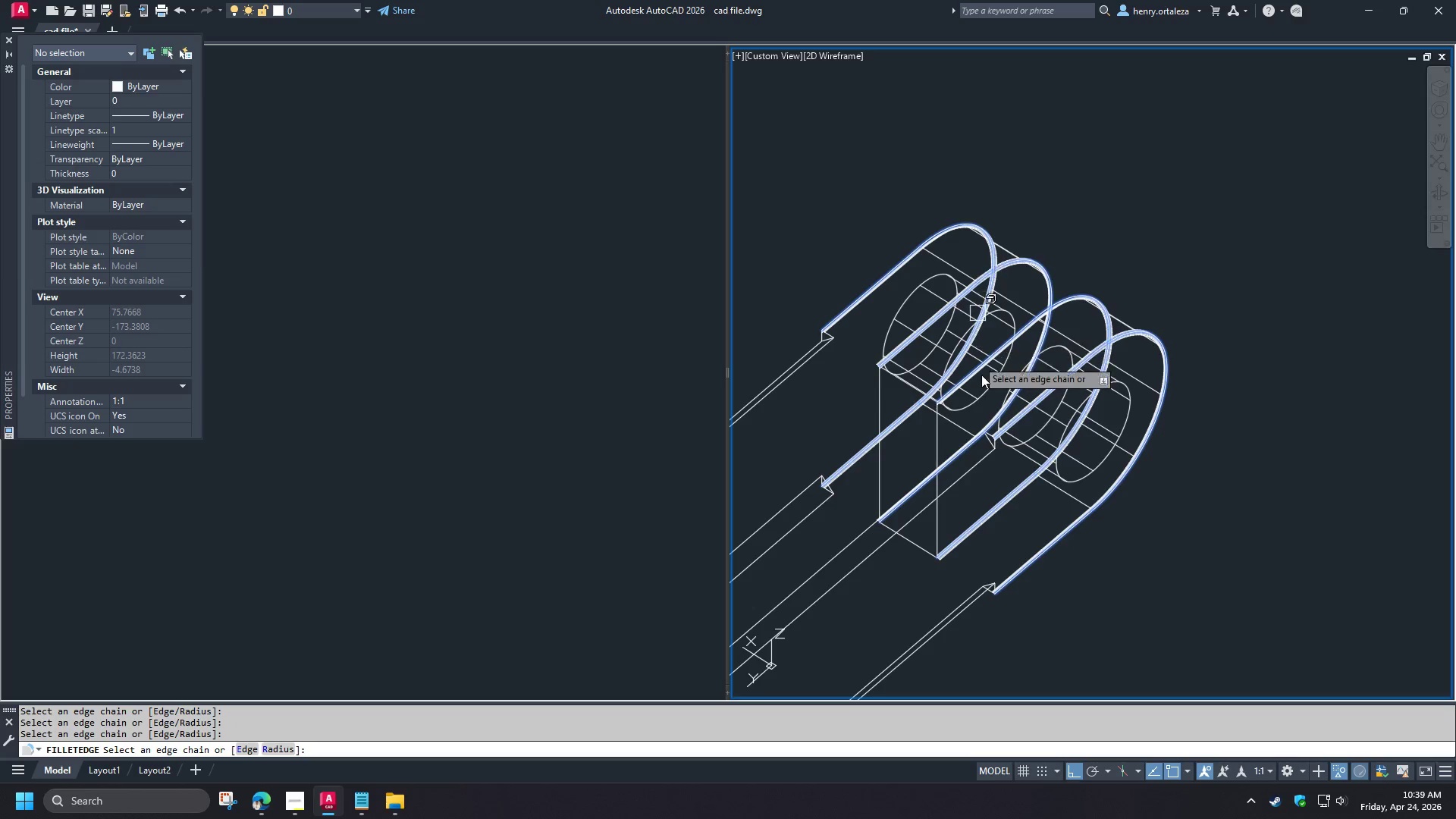 
scroll: coordinate [994, 450], scroll_direction: up, amount: 4.0
 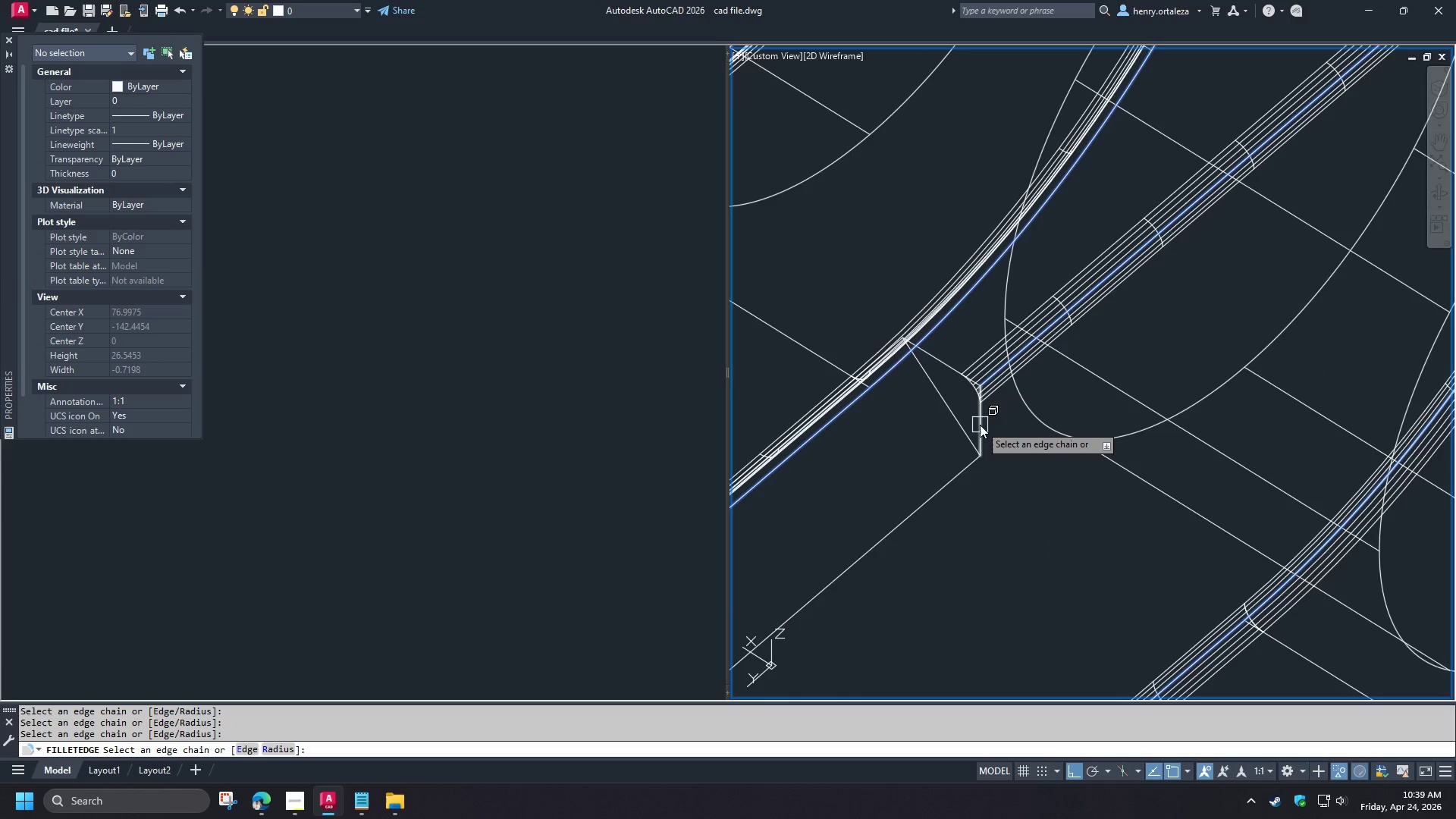 
left_click([980, 425])
 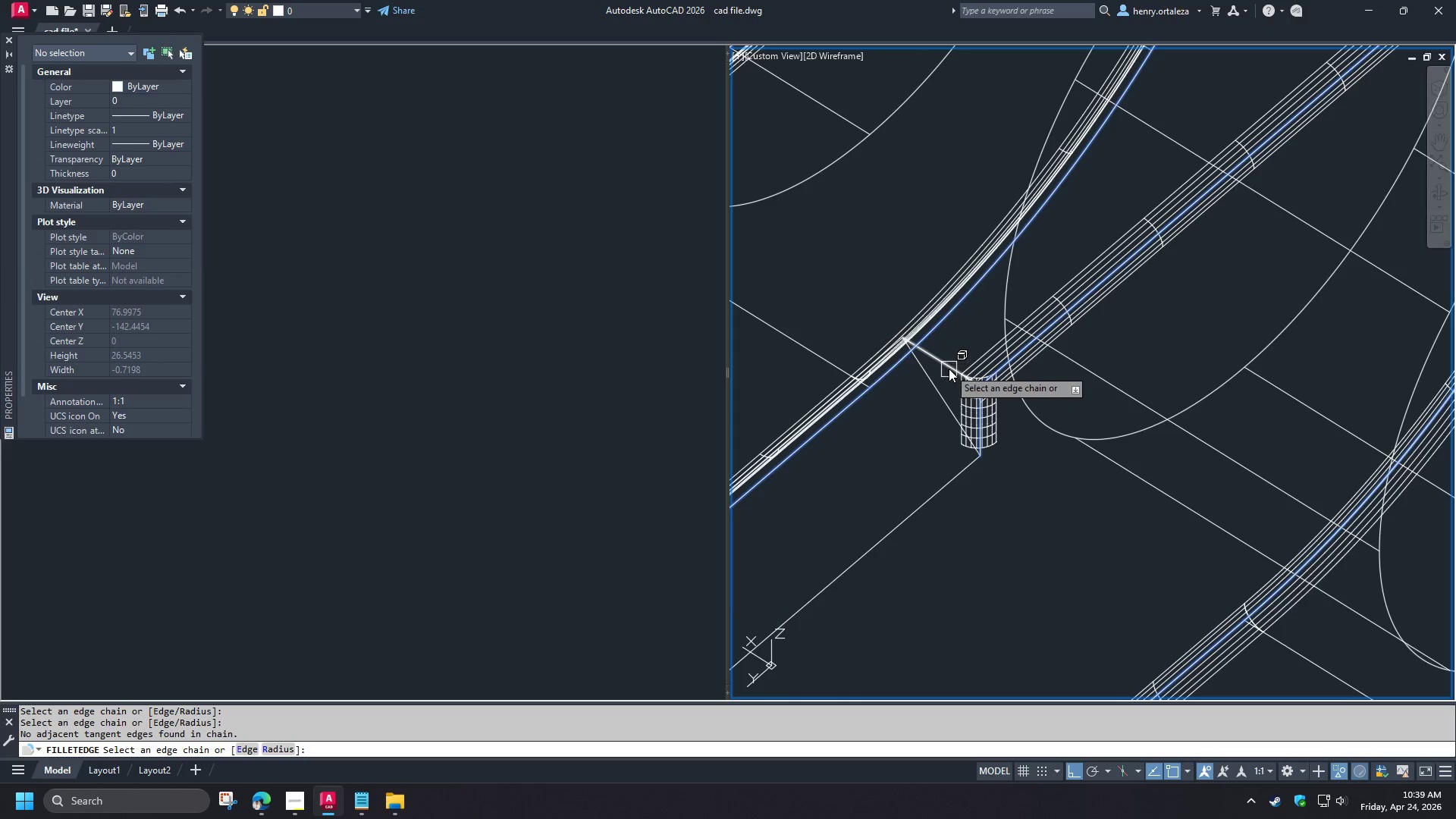 
left_click([949, 368])
 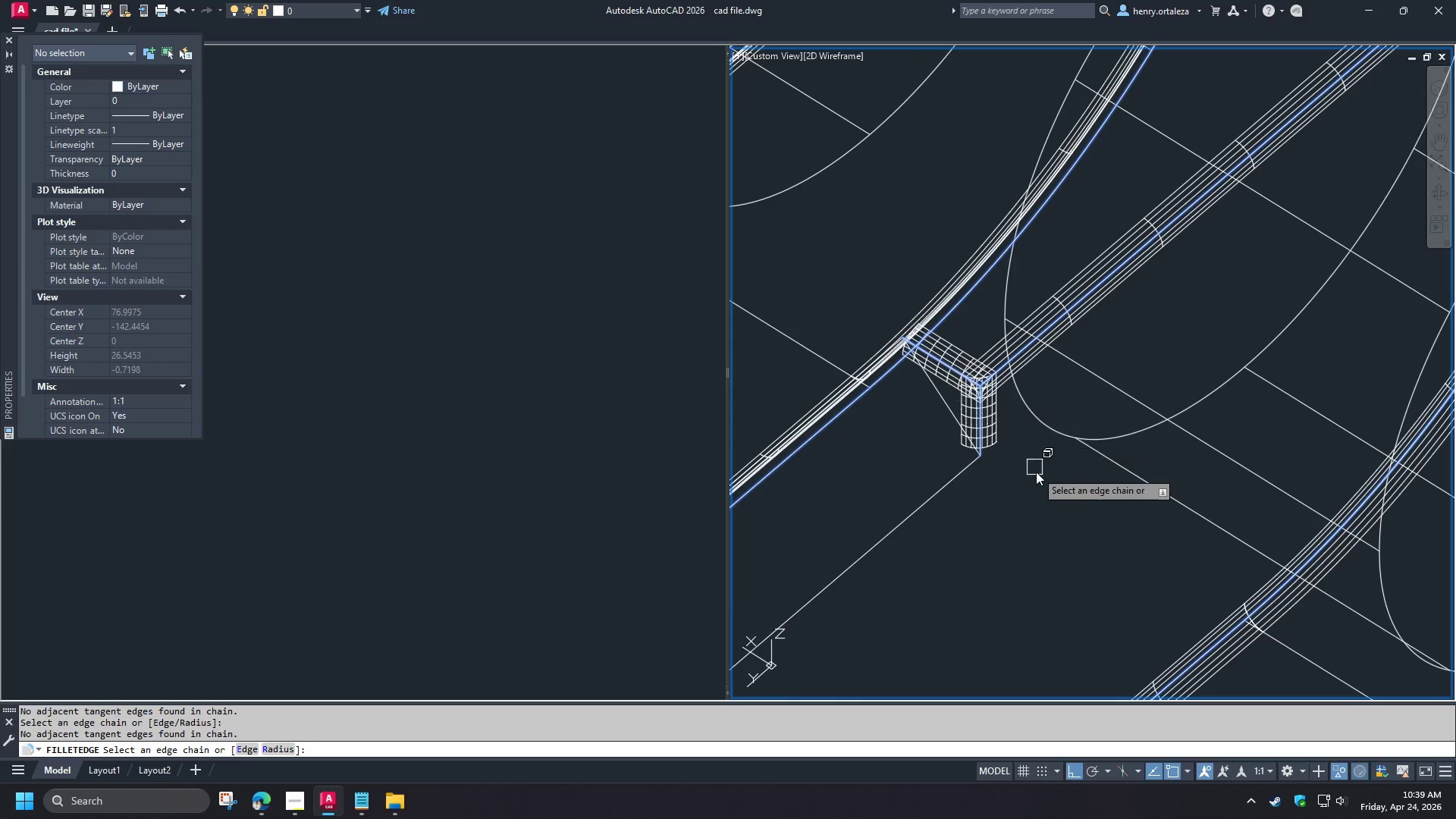 
scroll: coordinate [1038, 496], scroll_direction: down, amount: 4.0
 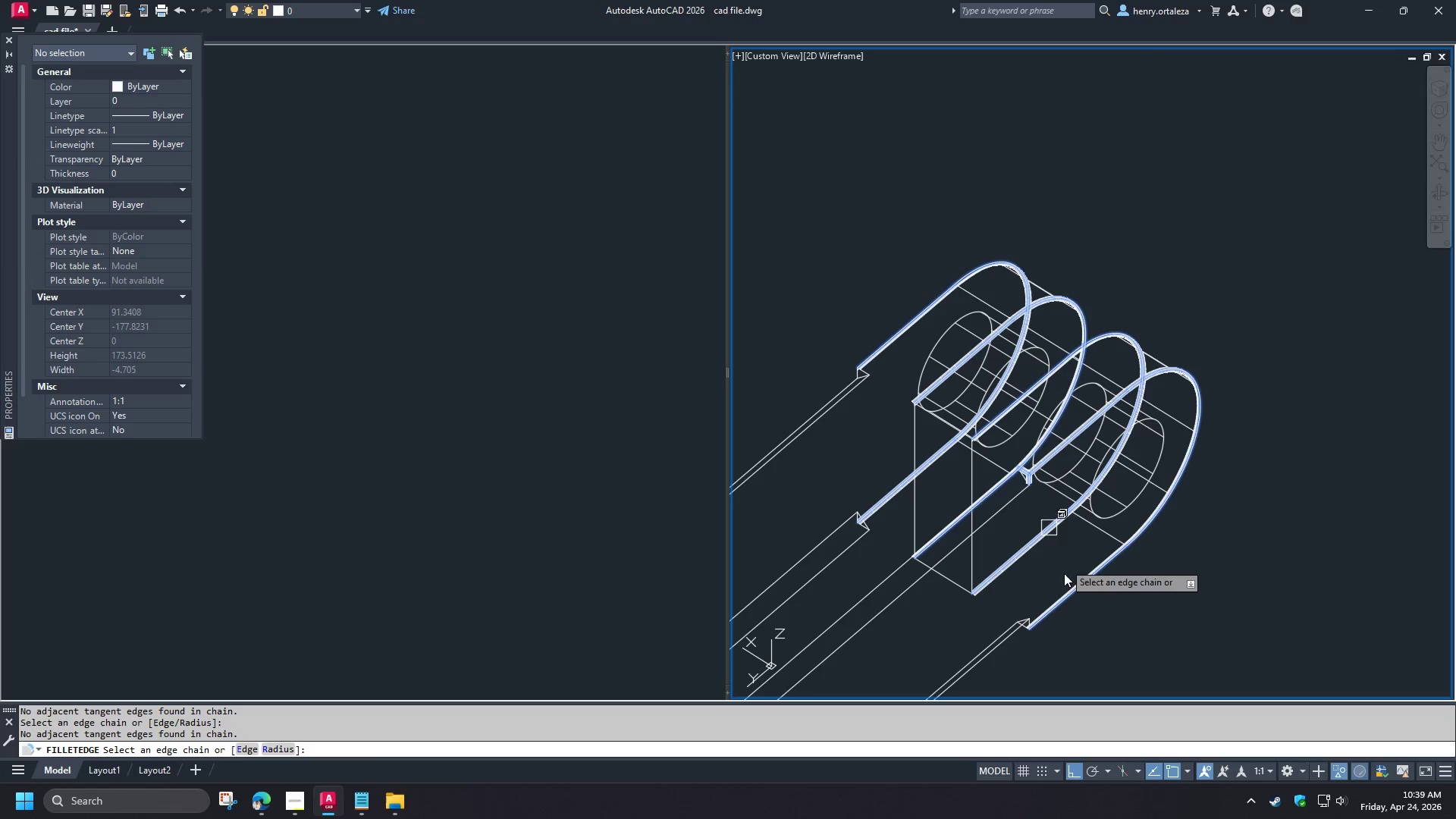 
scroll: coordinate [1021, 630], scroll_direction: up, amount: 5.0
 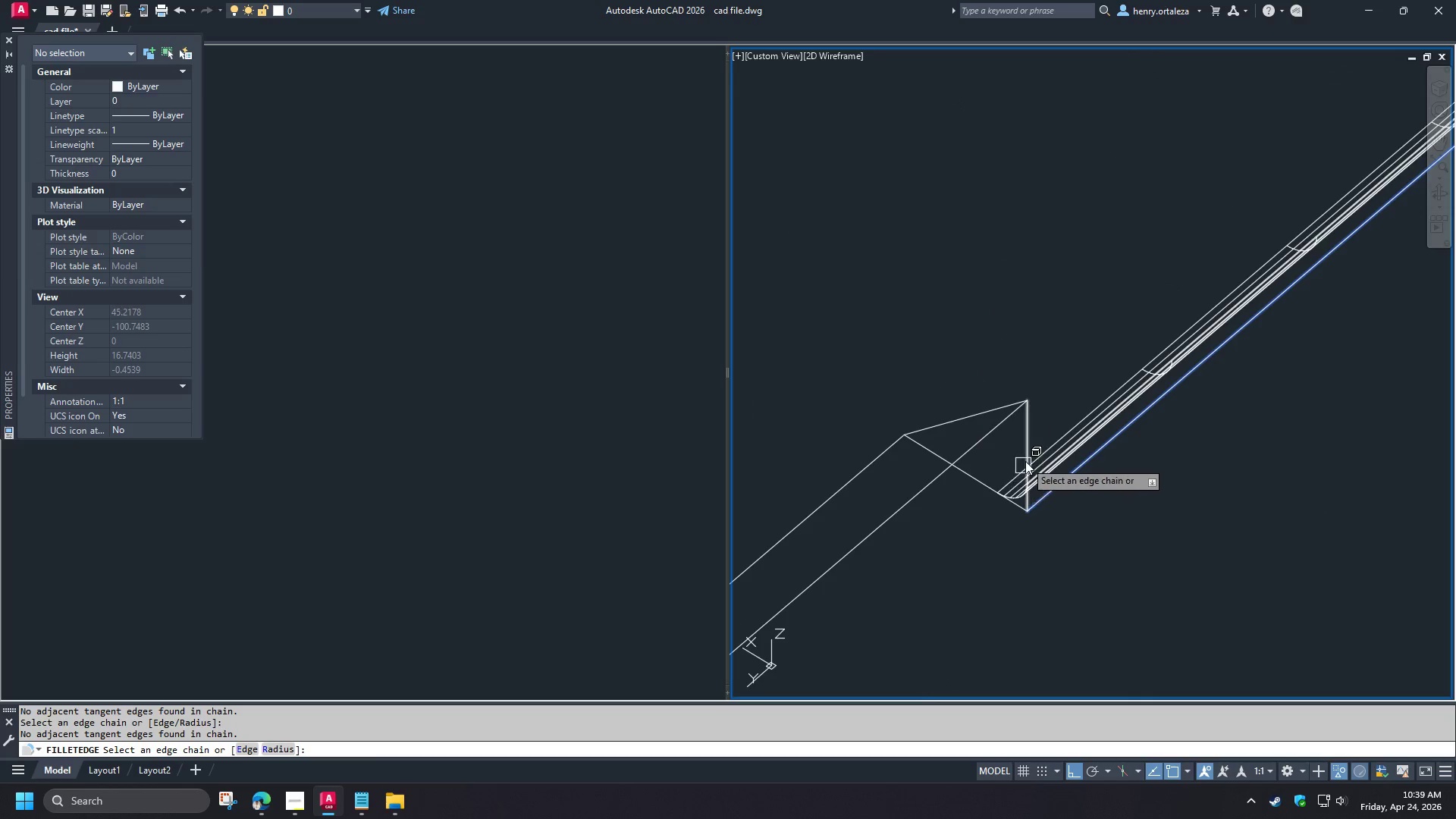 
left_click([1025, 461])
 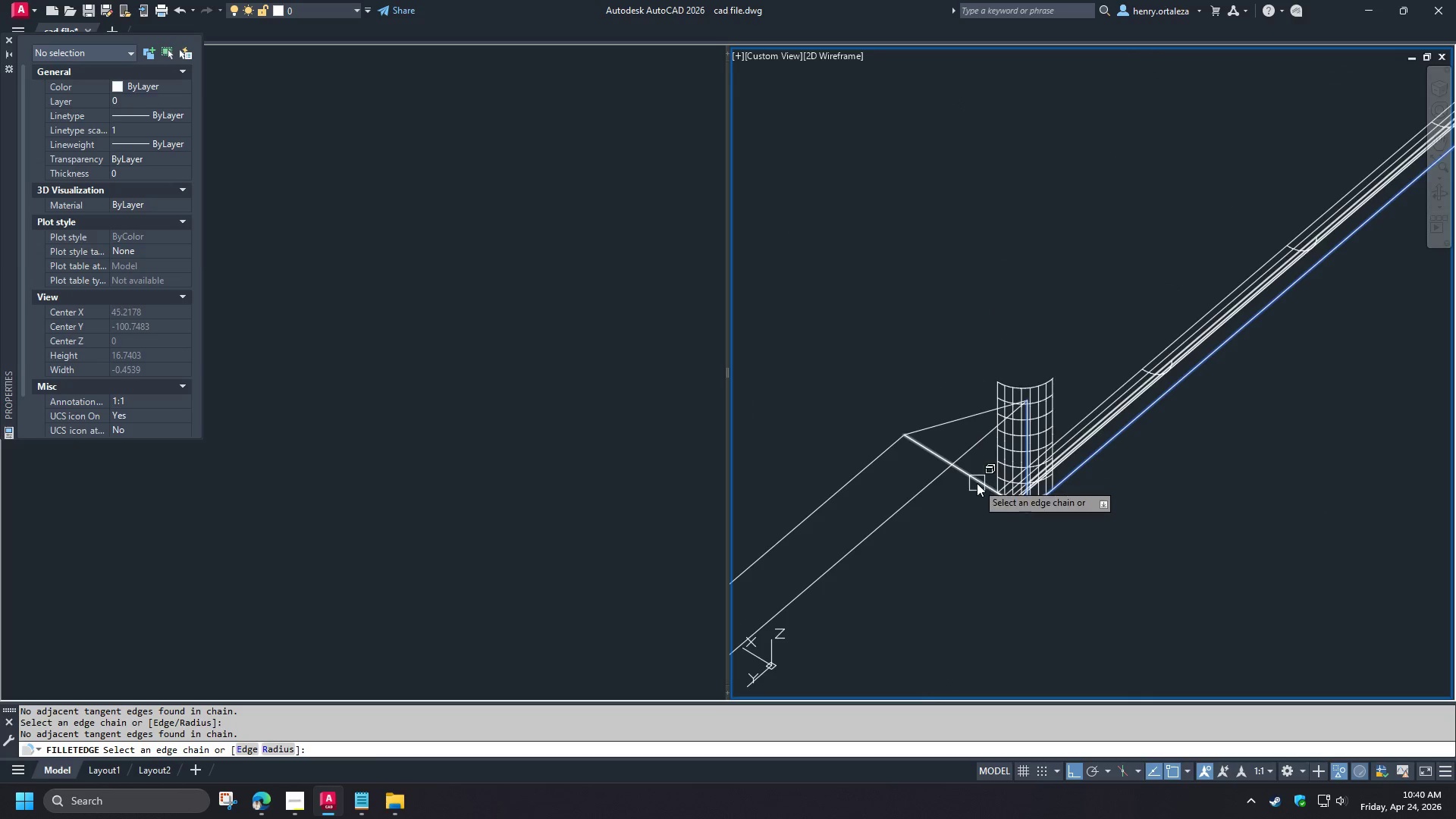 
left_click([977, 483])
 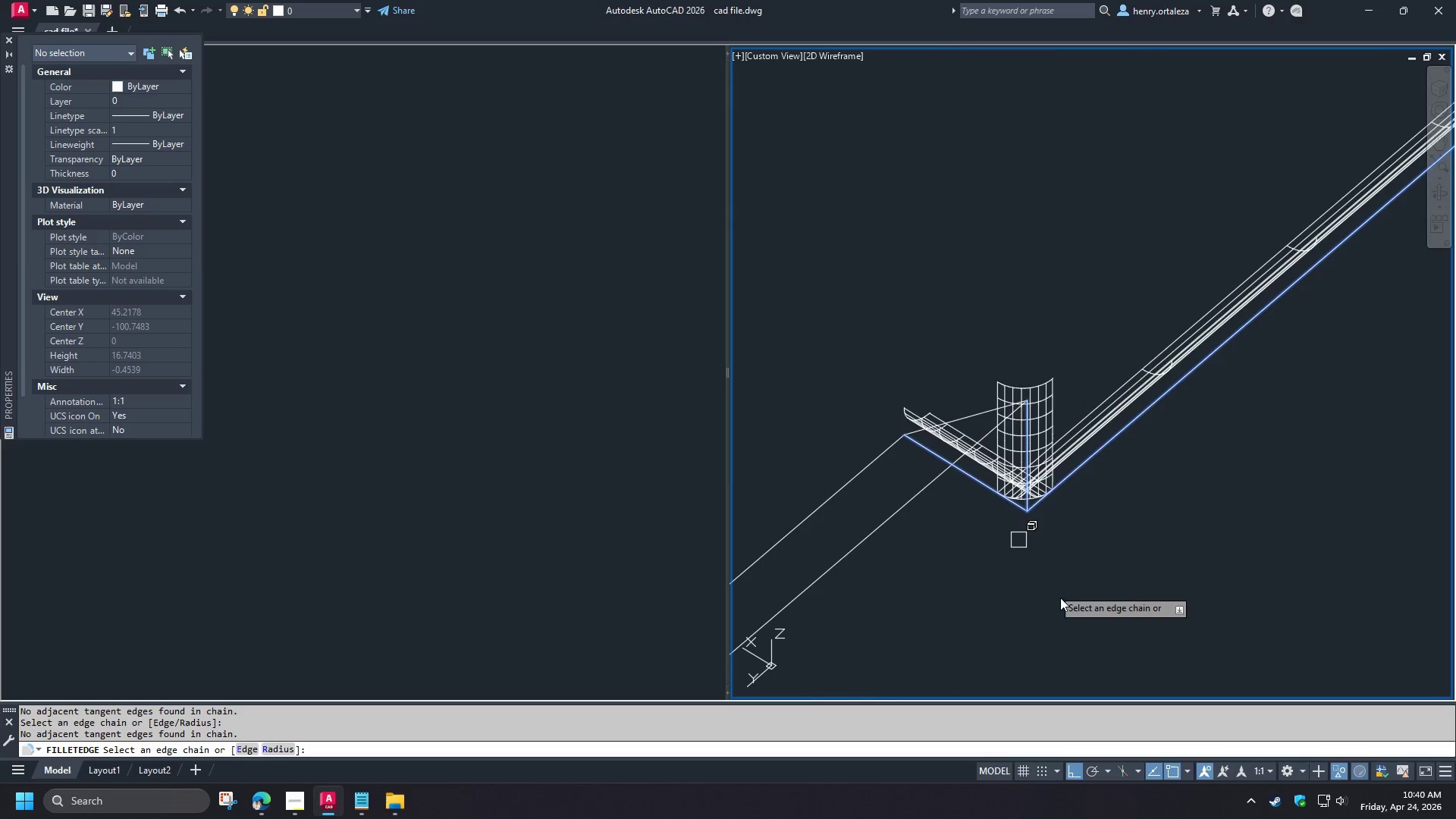 
scroll: coordinate [1075, 616], scroll_direction: down, amount: 6.0
 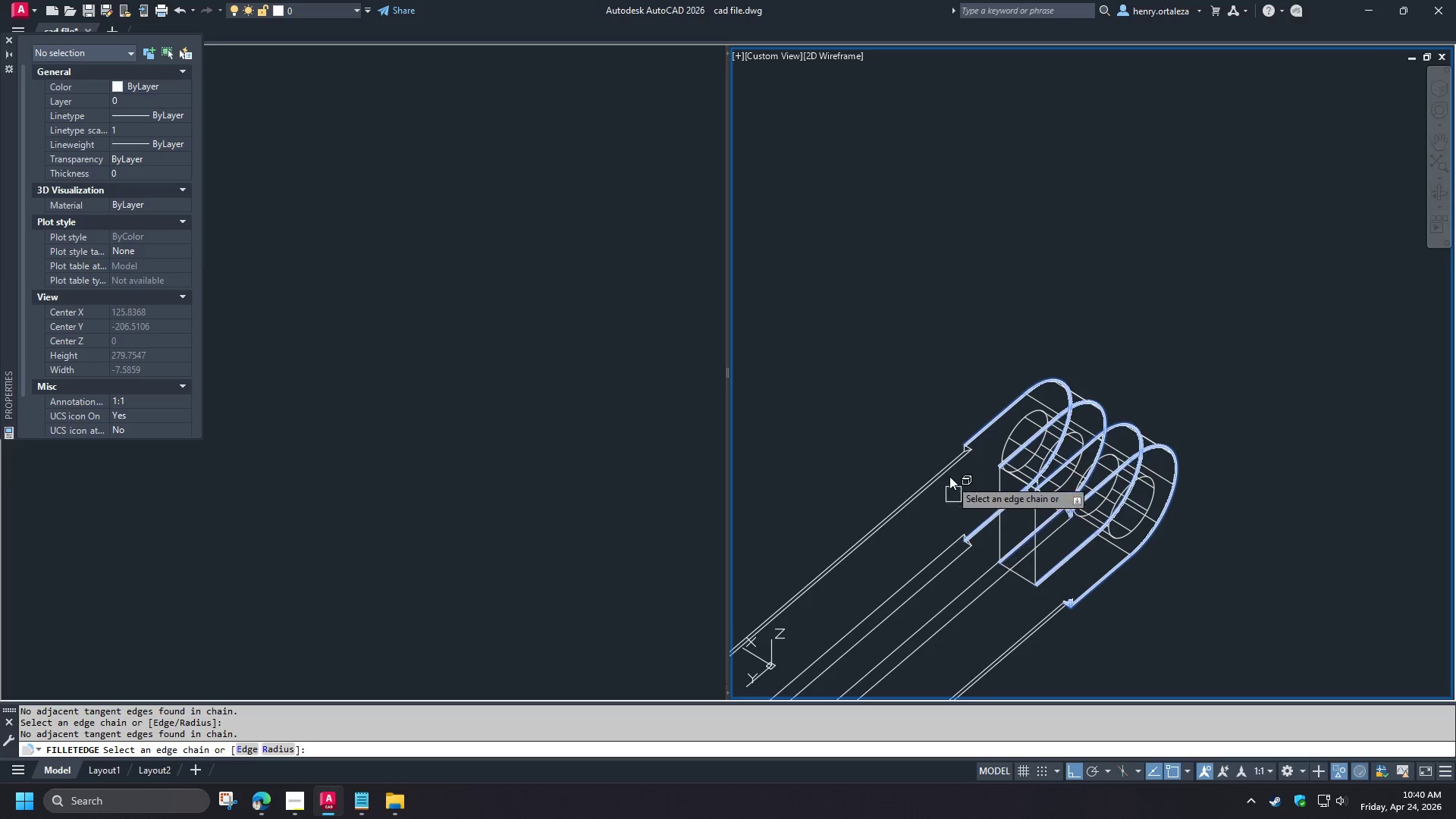 
scroll: coordinate [964, 463], scroll_direction: up, amount: 5.0
 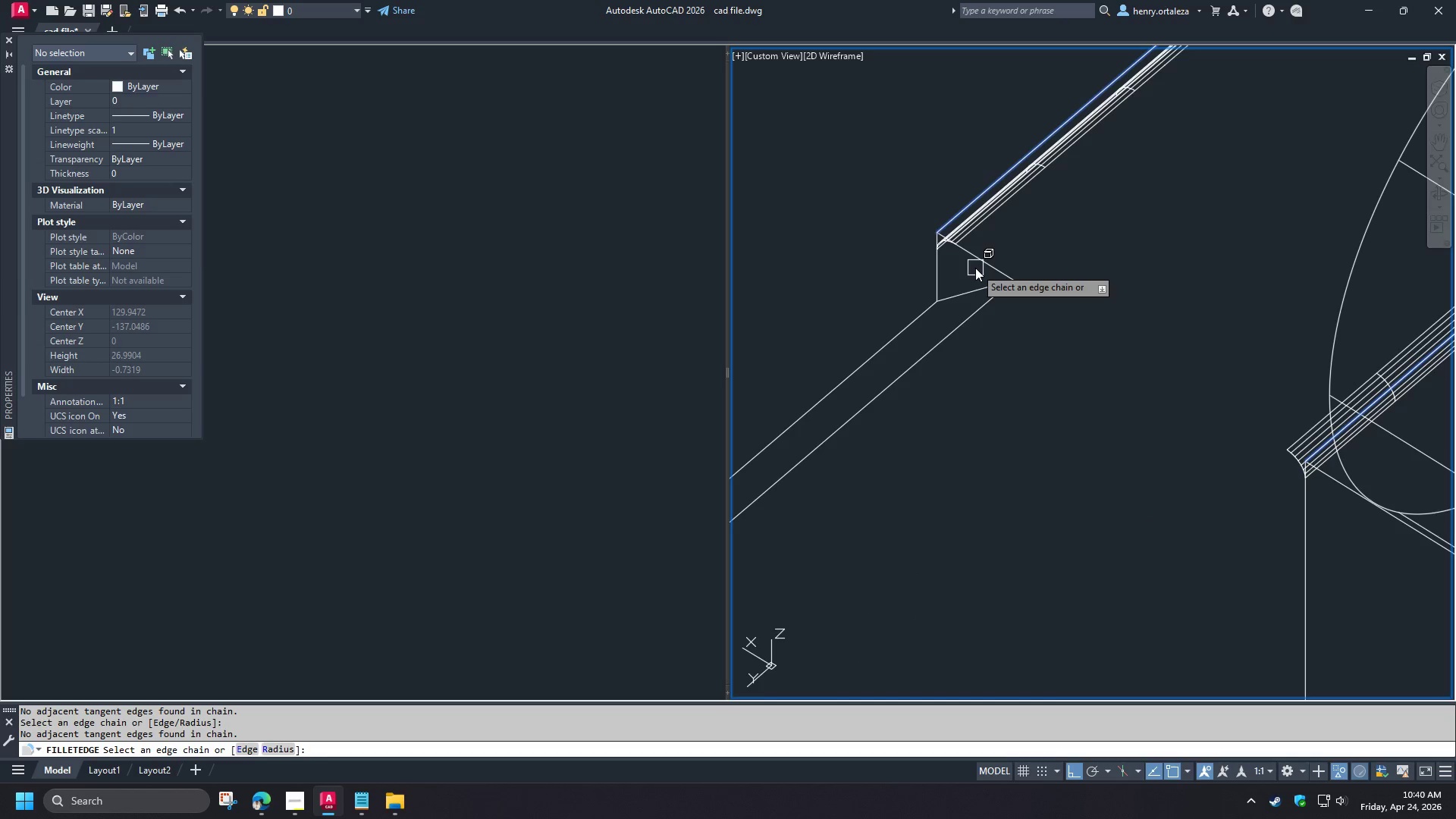 
left_click([976, 265])
 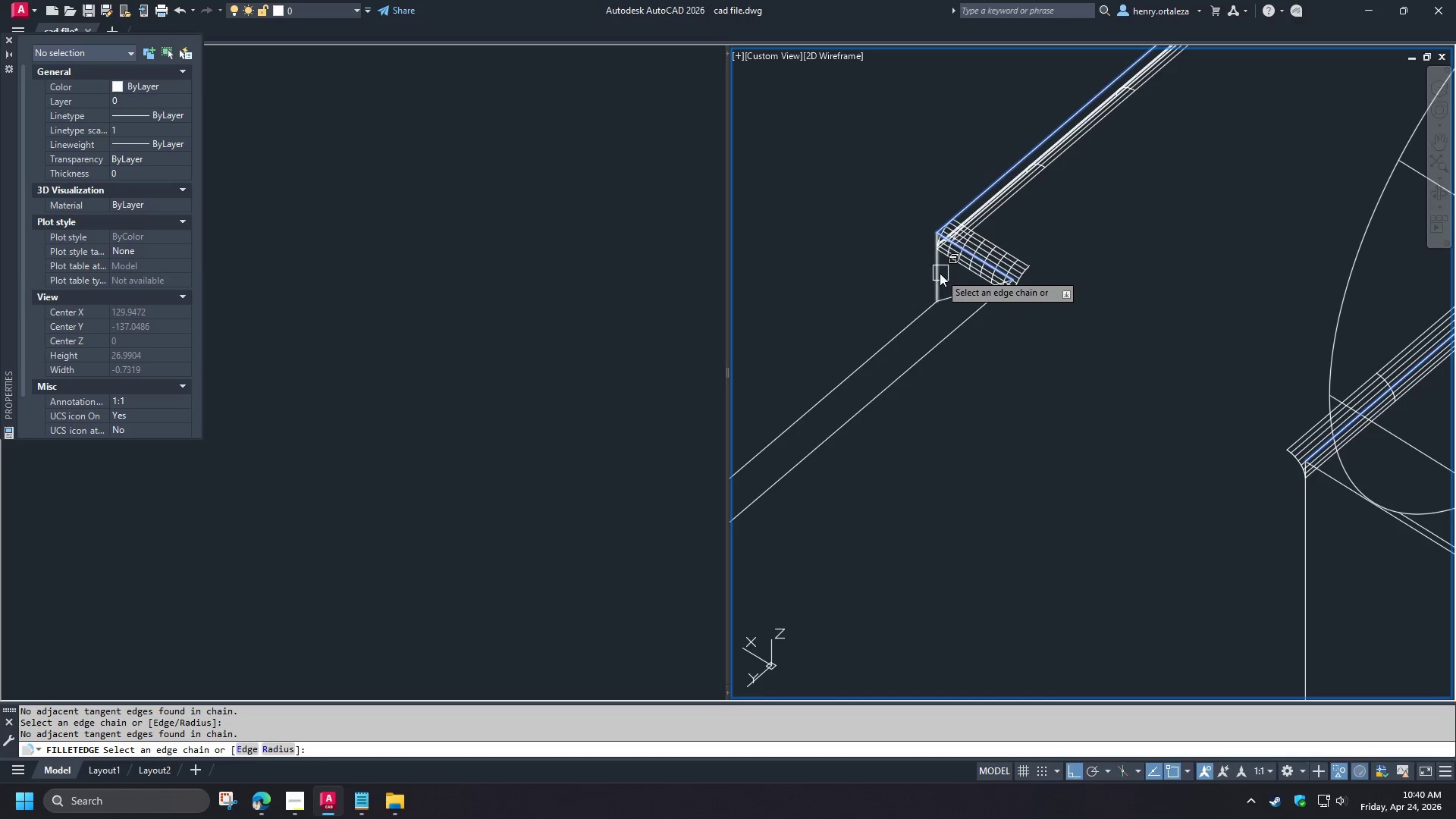 
left_click([940, 273])
 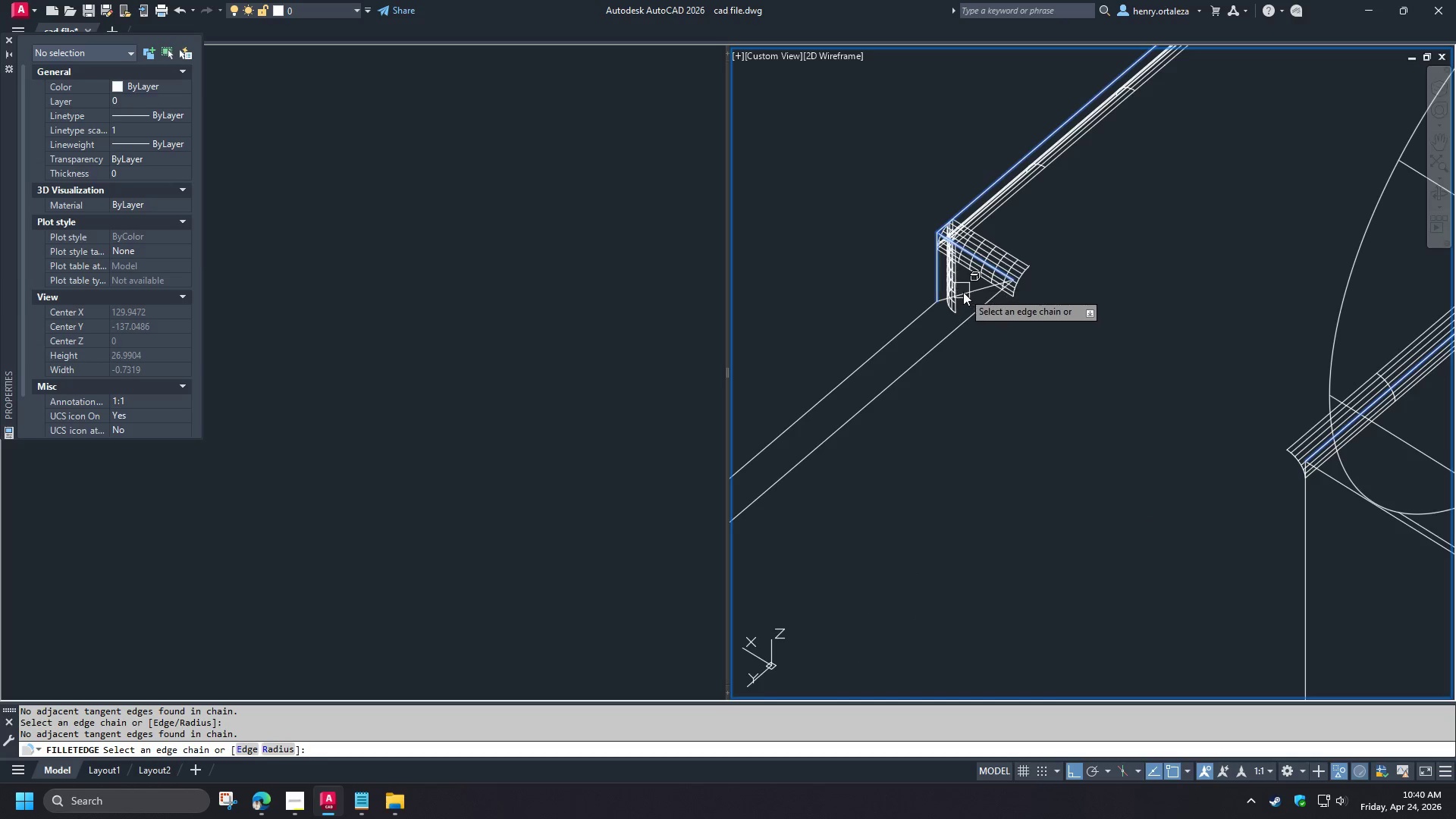 
scroll: coordinate [963, 297], scroll_direction: down, amount: 5.0
 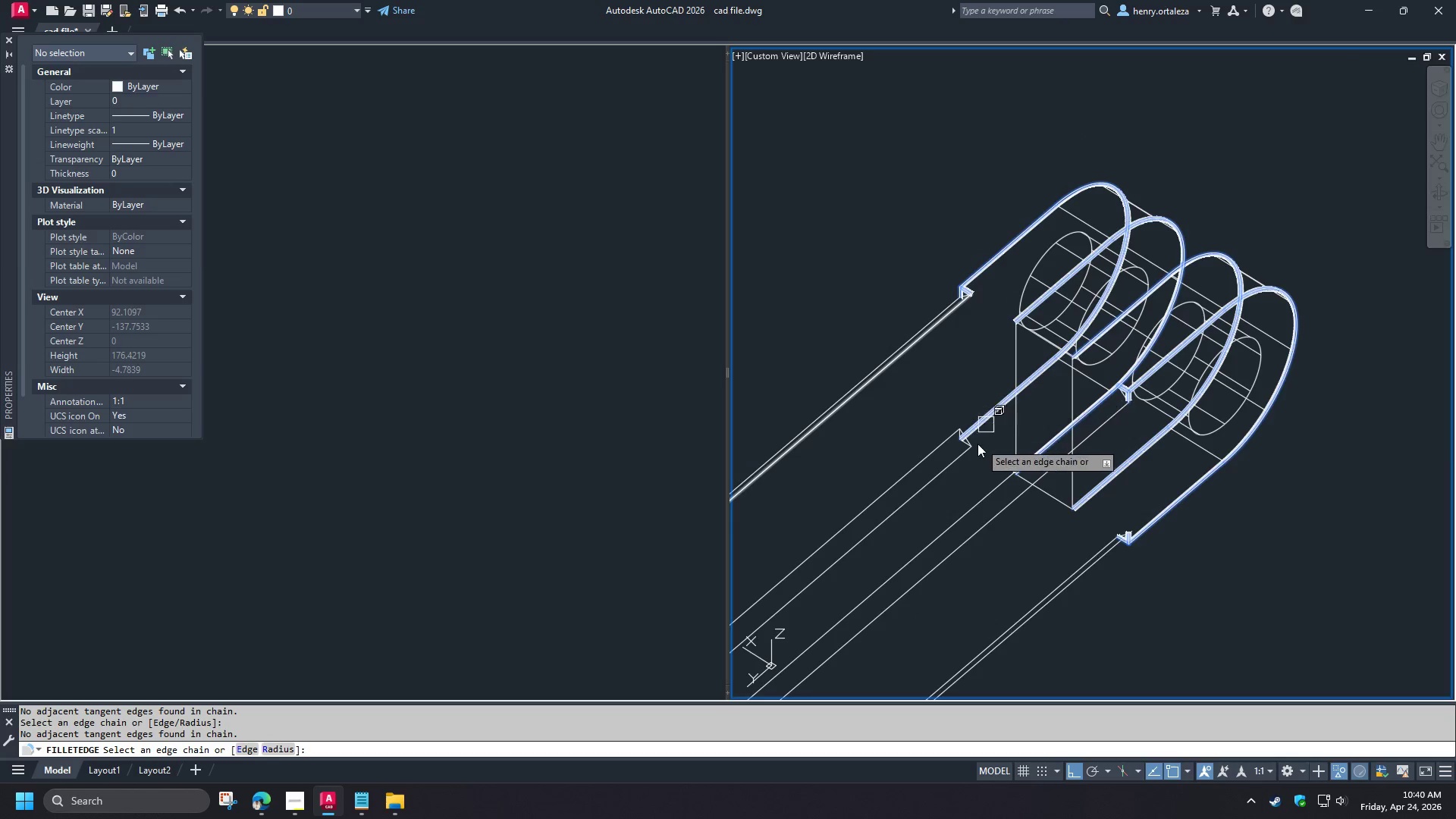 
scroll: coordinate [967, 444], scroll_direction: up, amount: 5.0
 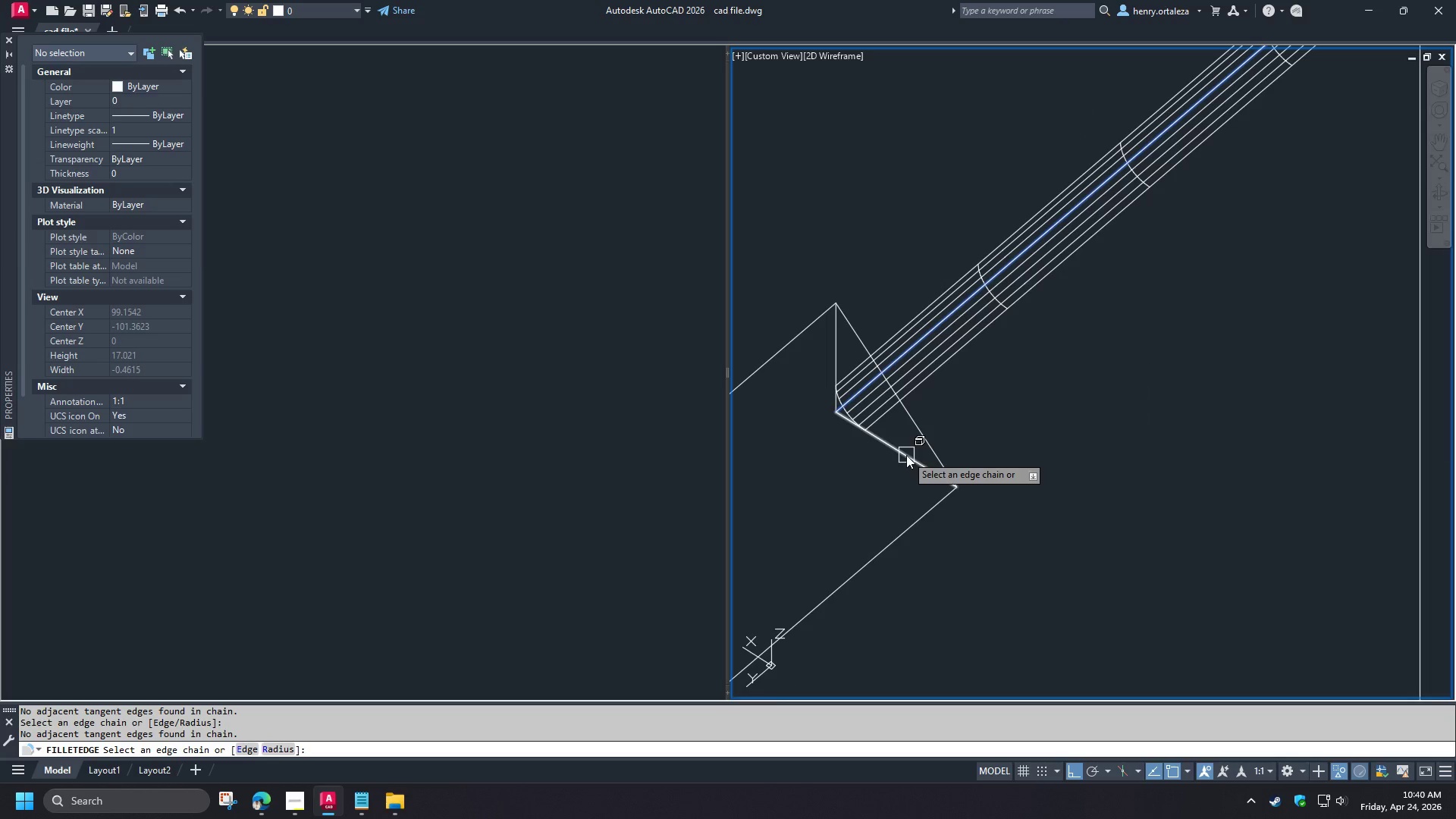 
left_click([906, 455])
 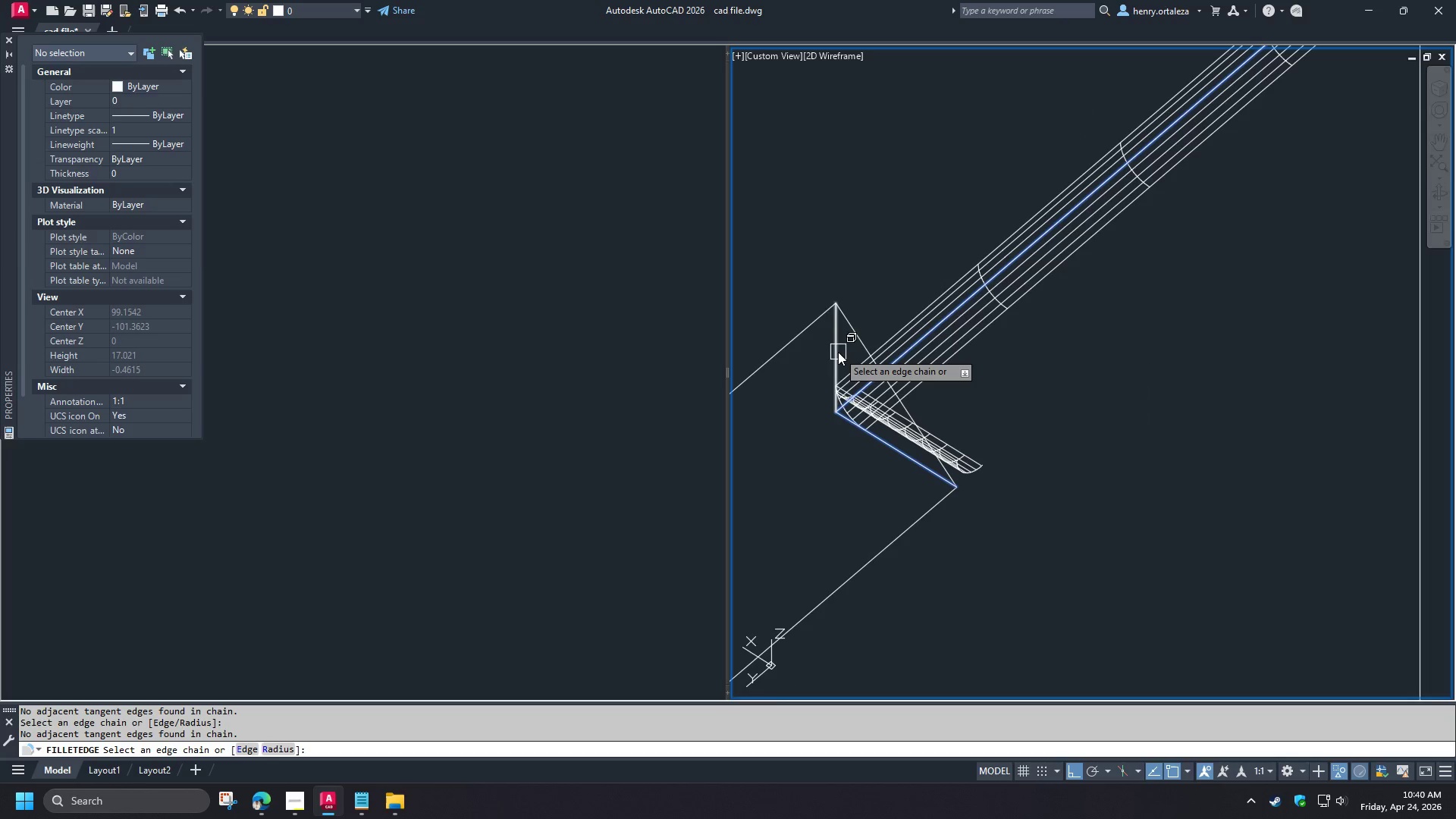 
left_click([838, 352])
 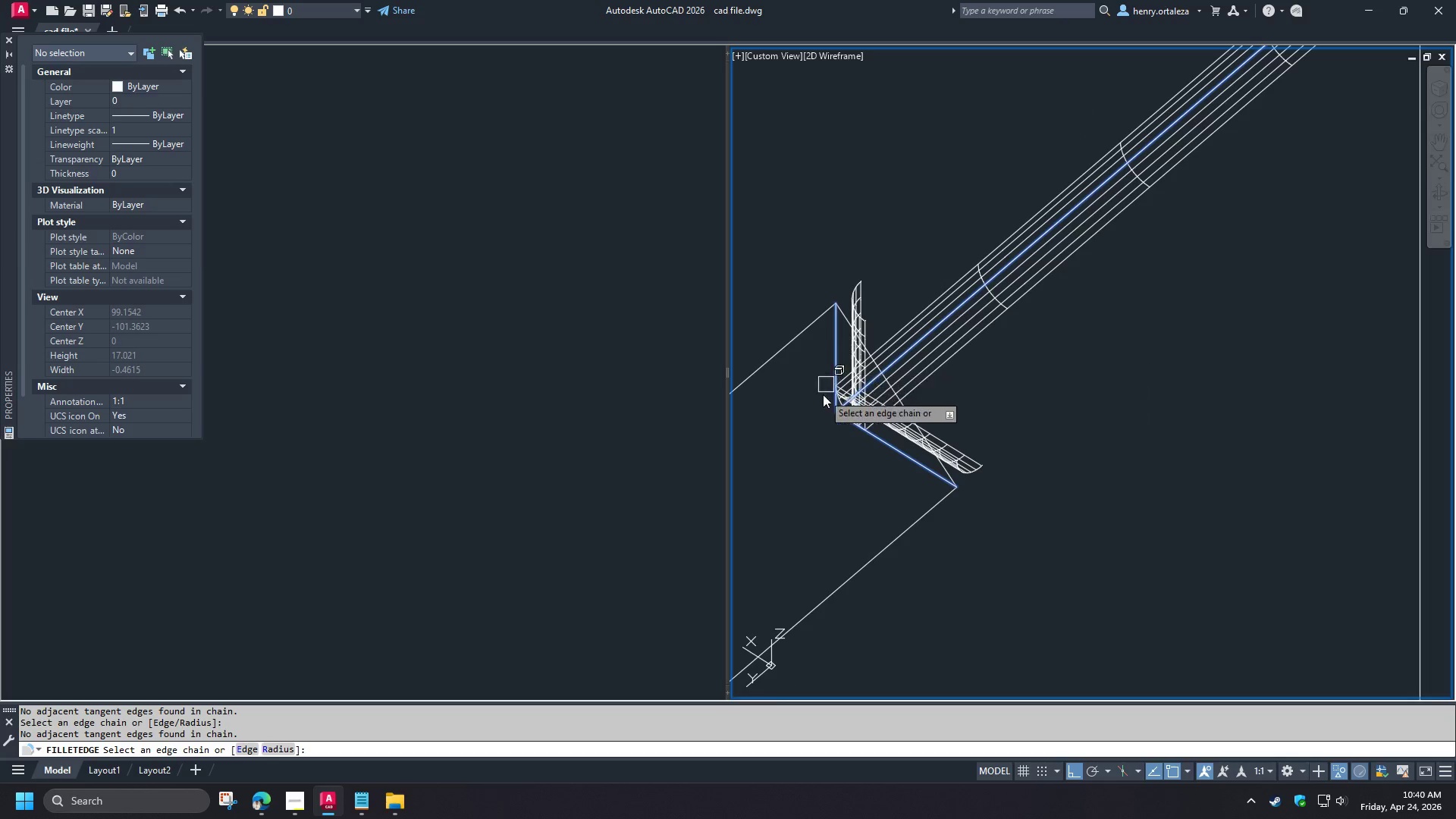 
key(Space)
 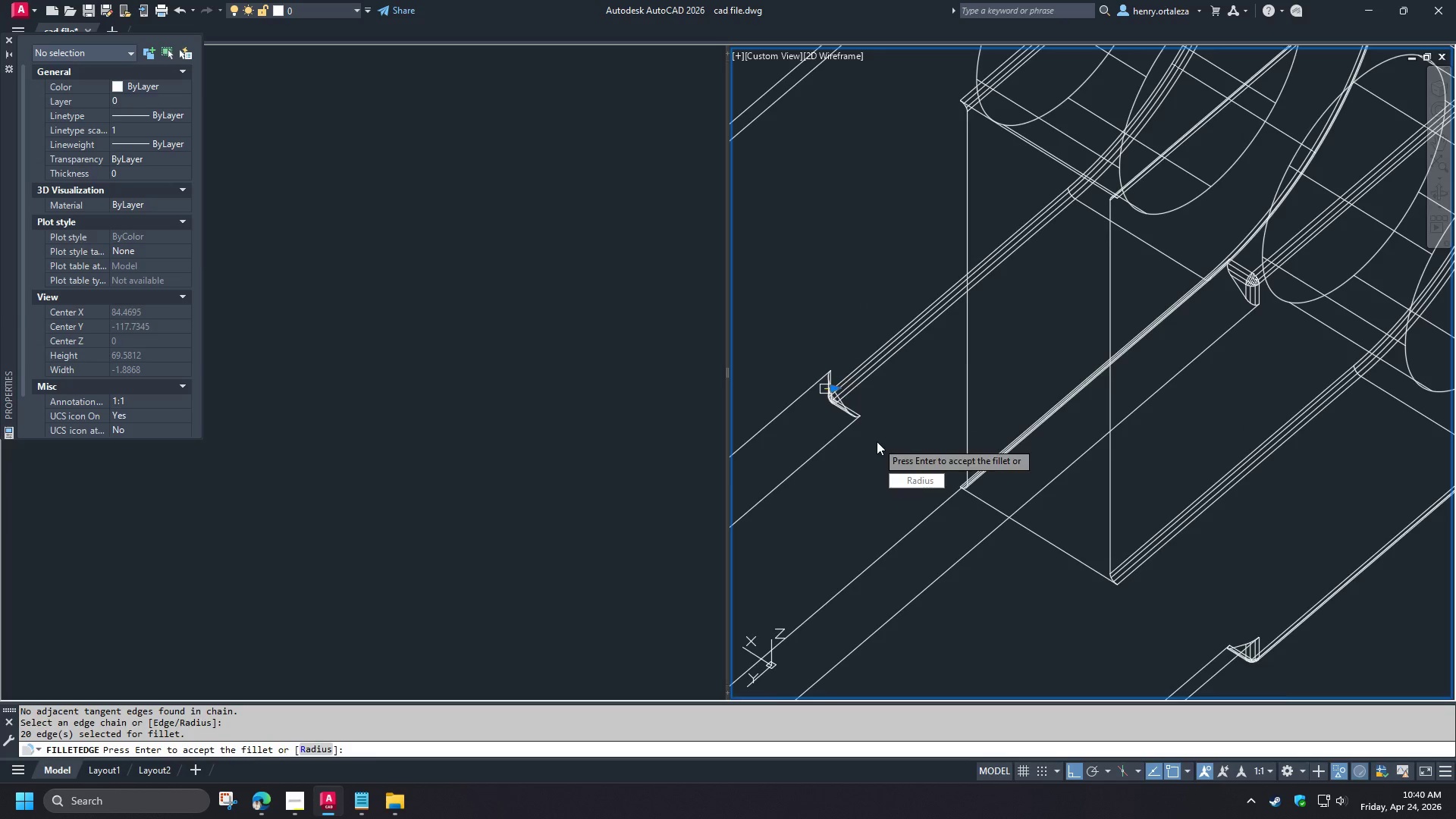 
scroll: coordinate [820, 402], scroll_direction: down, amount: 3.0
 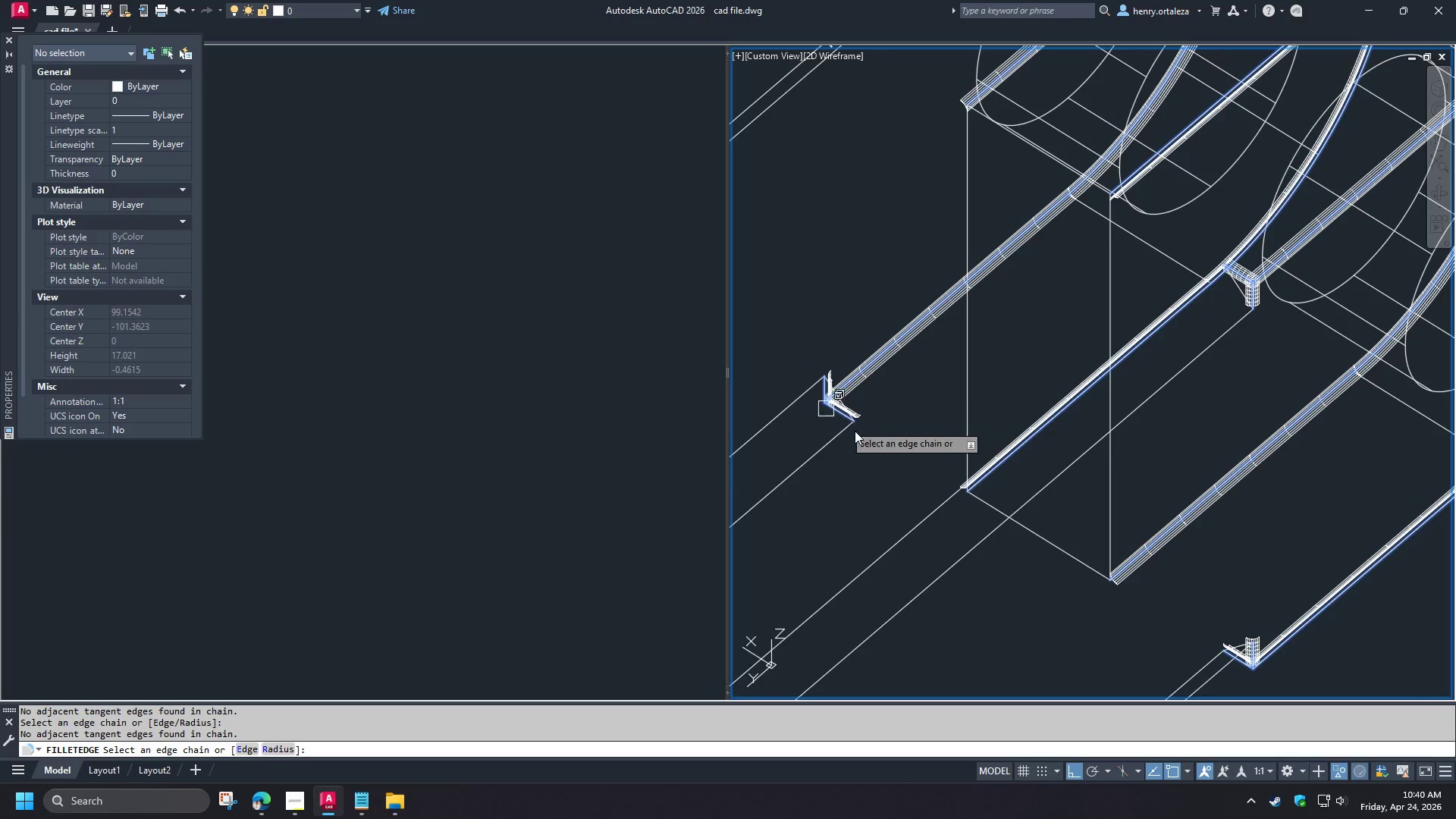 
key(Space)
 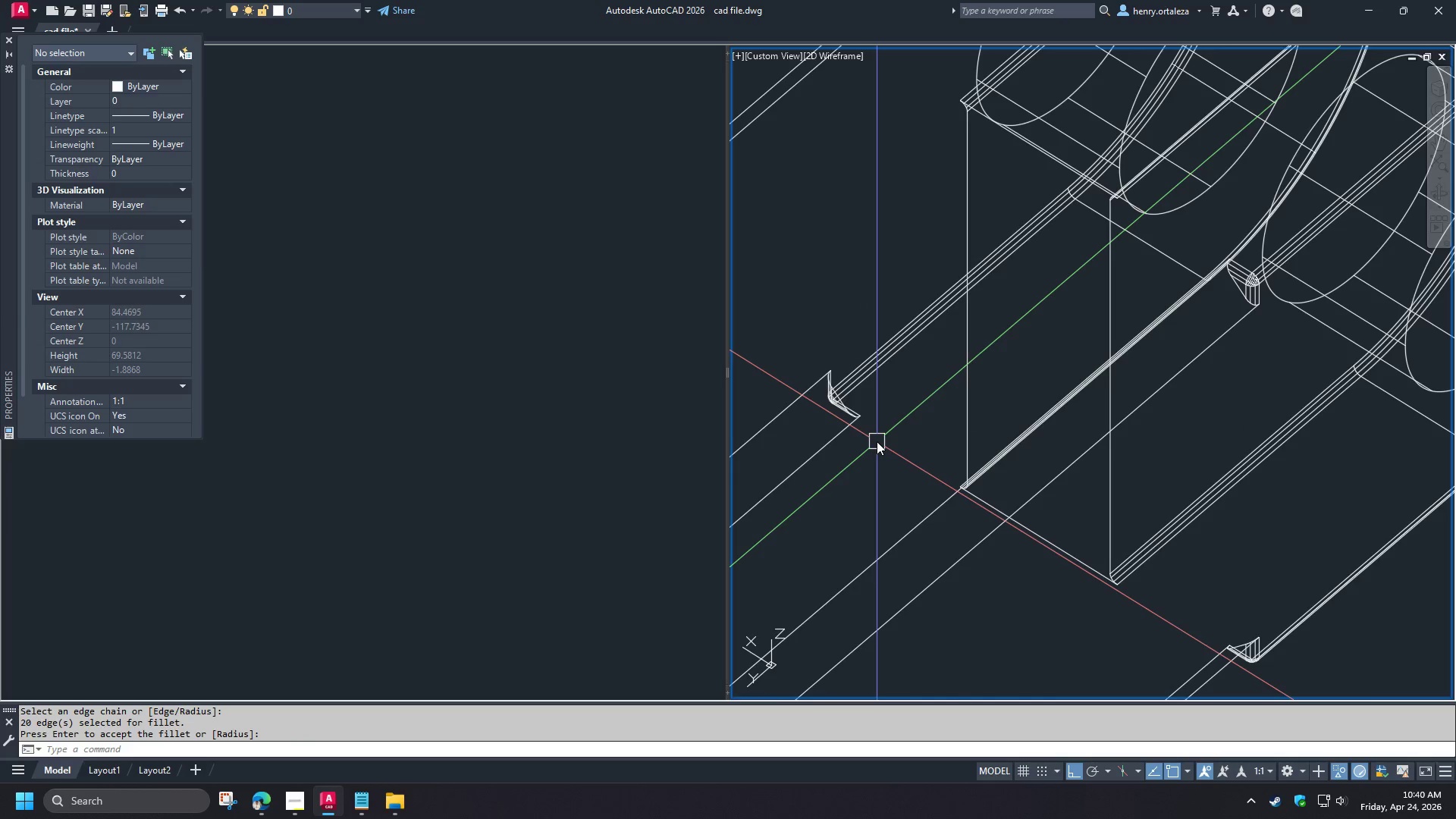 
scroll: coordinate [877, 441], scroll_direction: down, amount: 1.0
 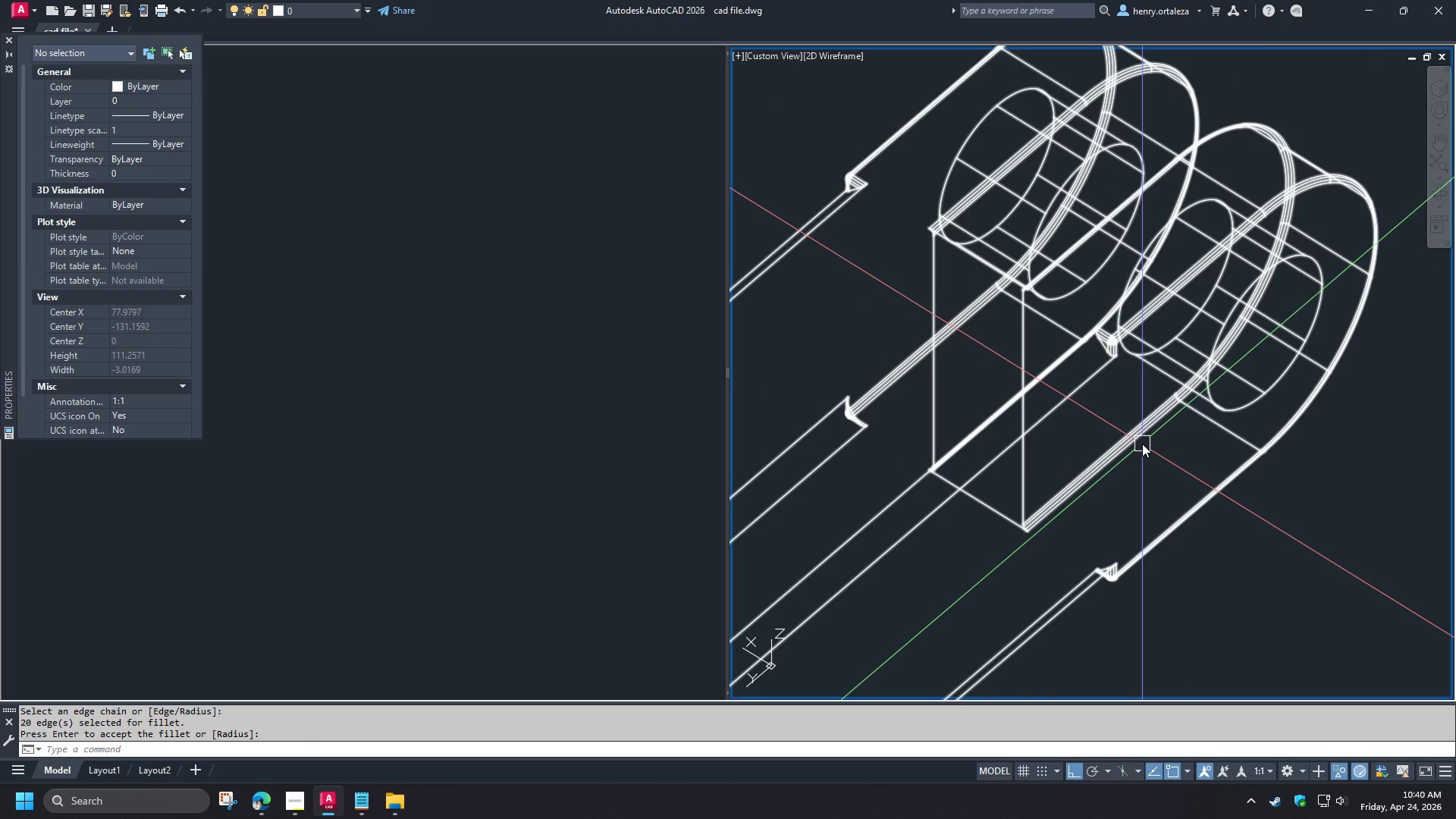 
type(vs 2 )
 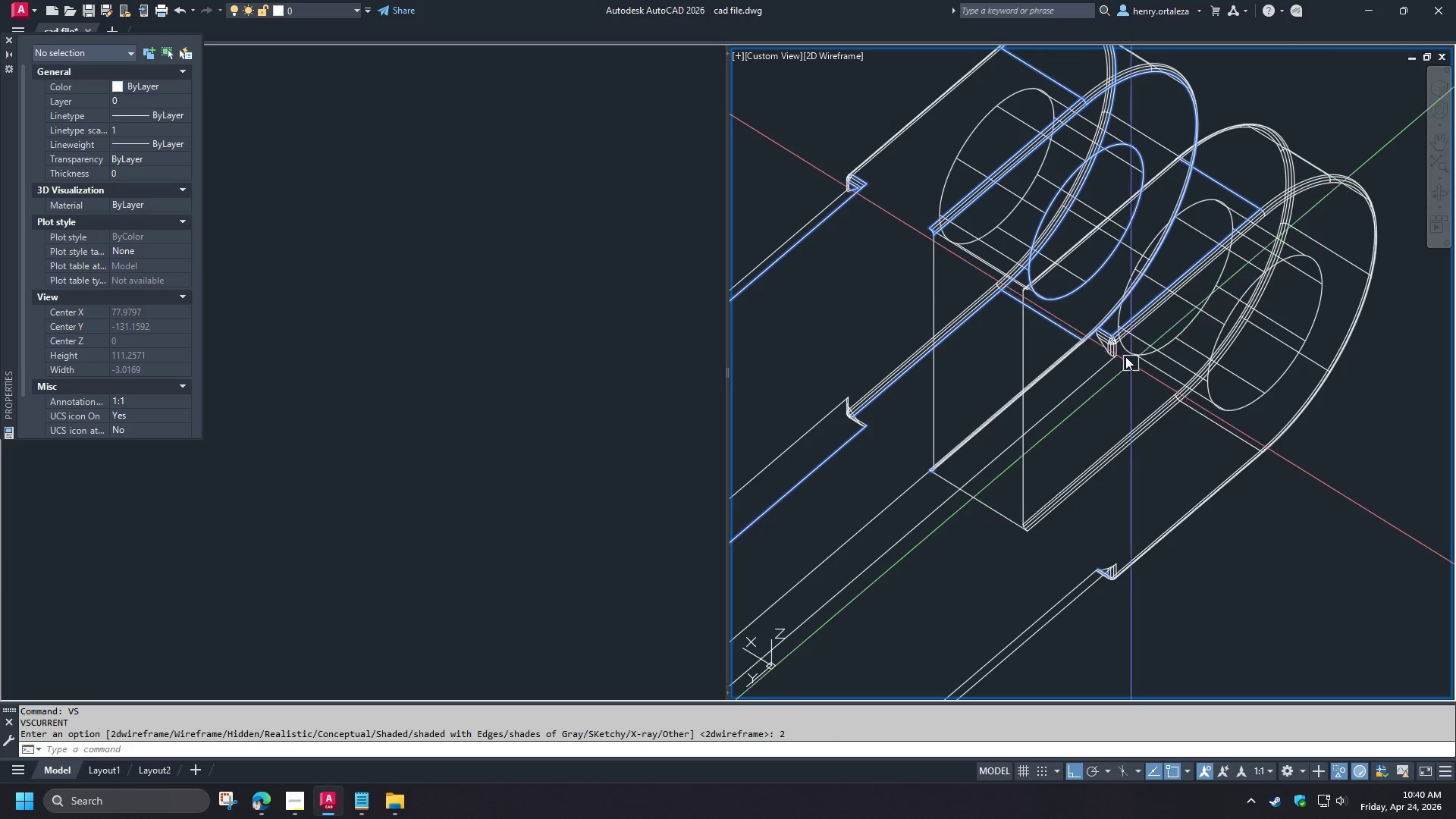 
key(V)
 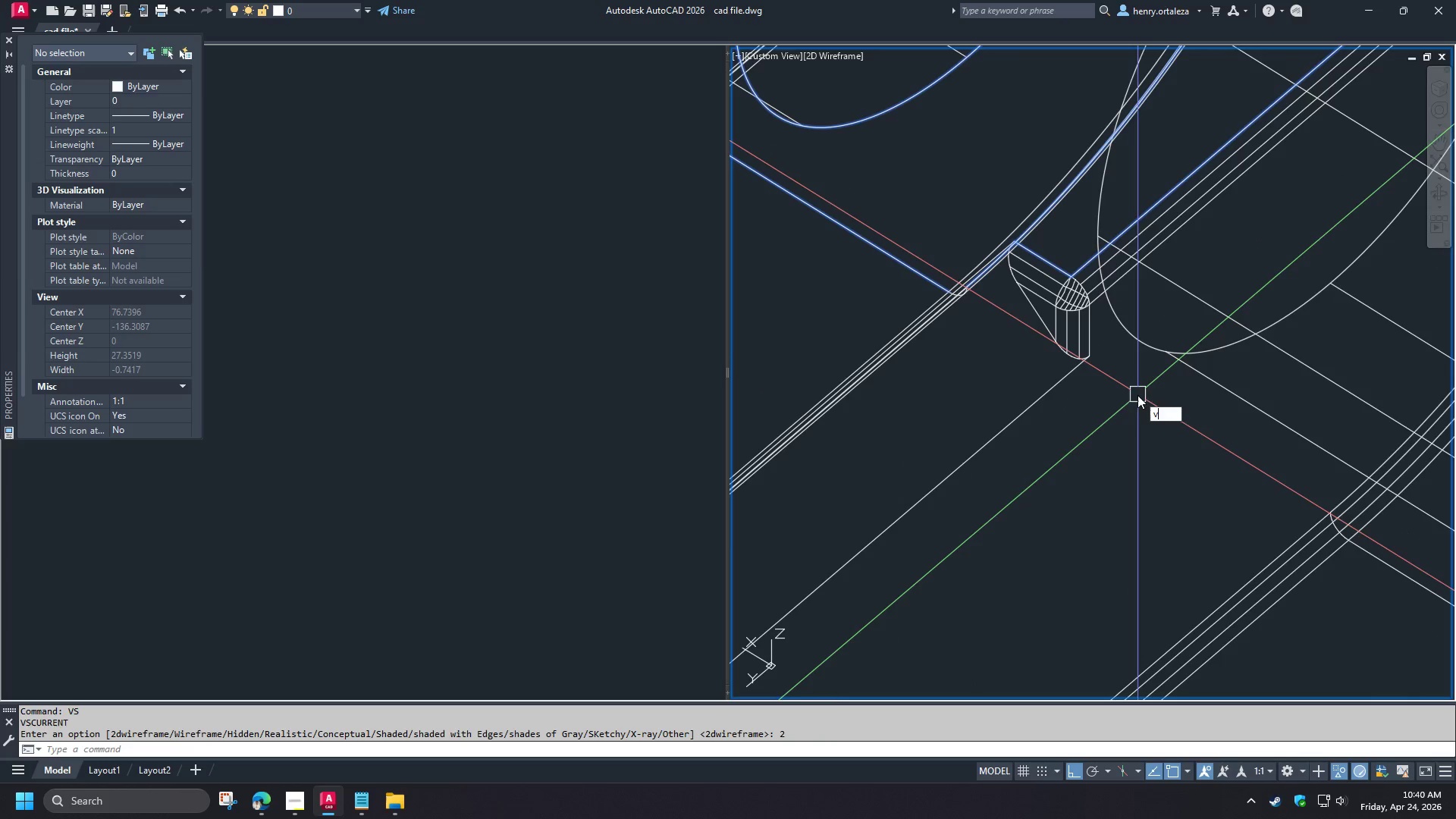 
scroll: coordinate [1123, 351], scroll_direction: up, amount: 3.0
 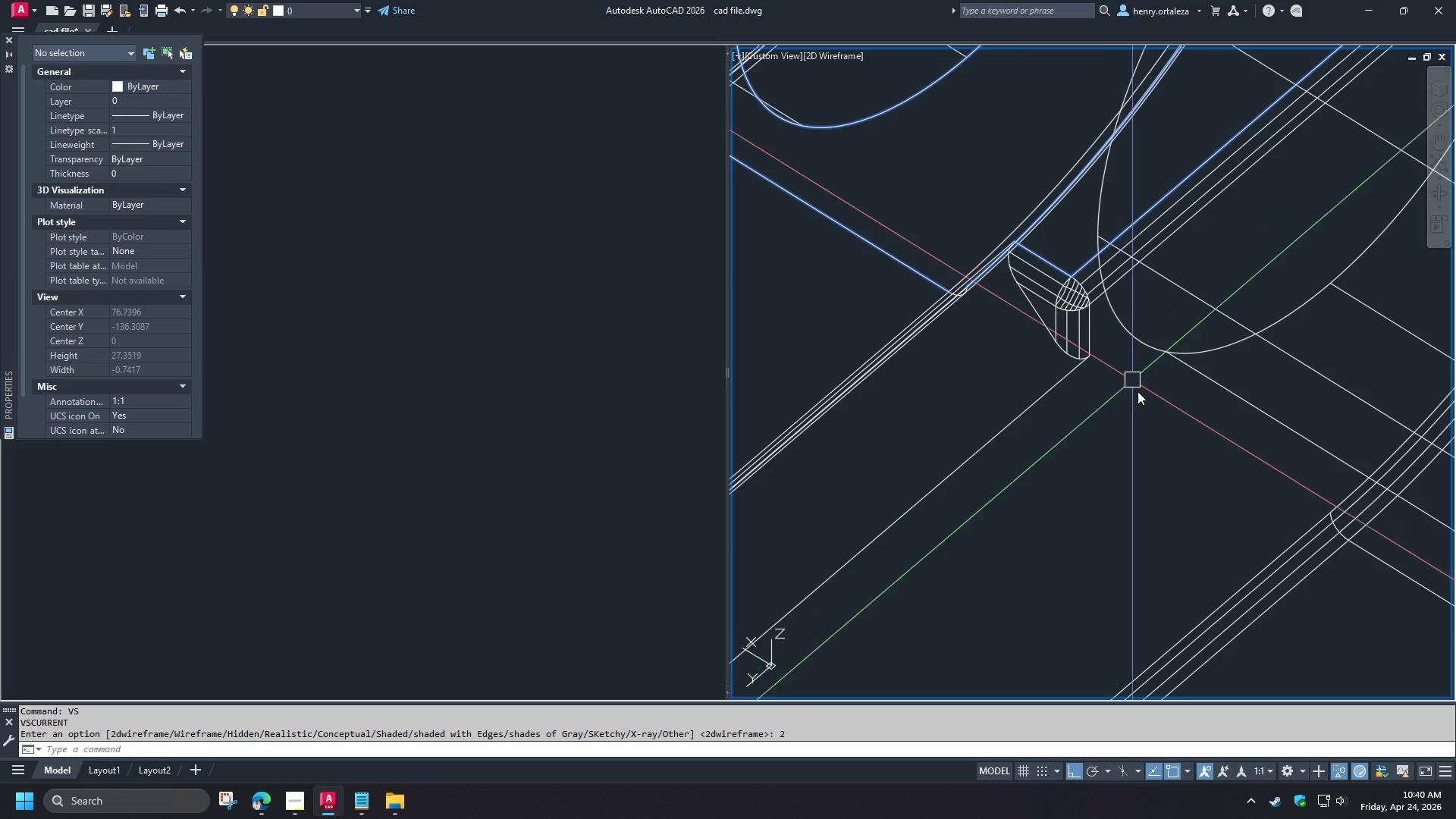 
key(S)
 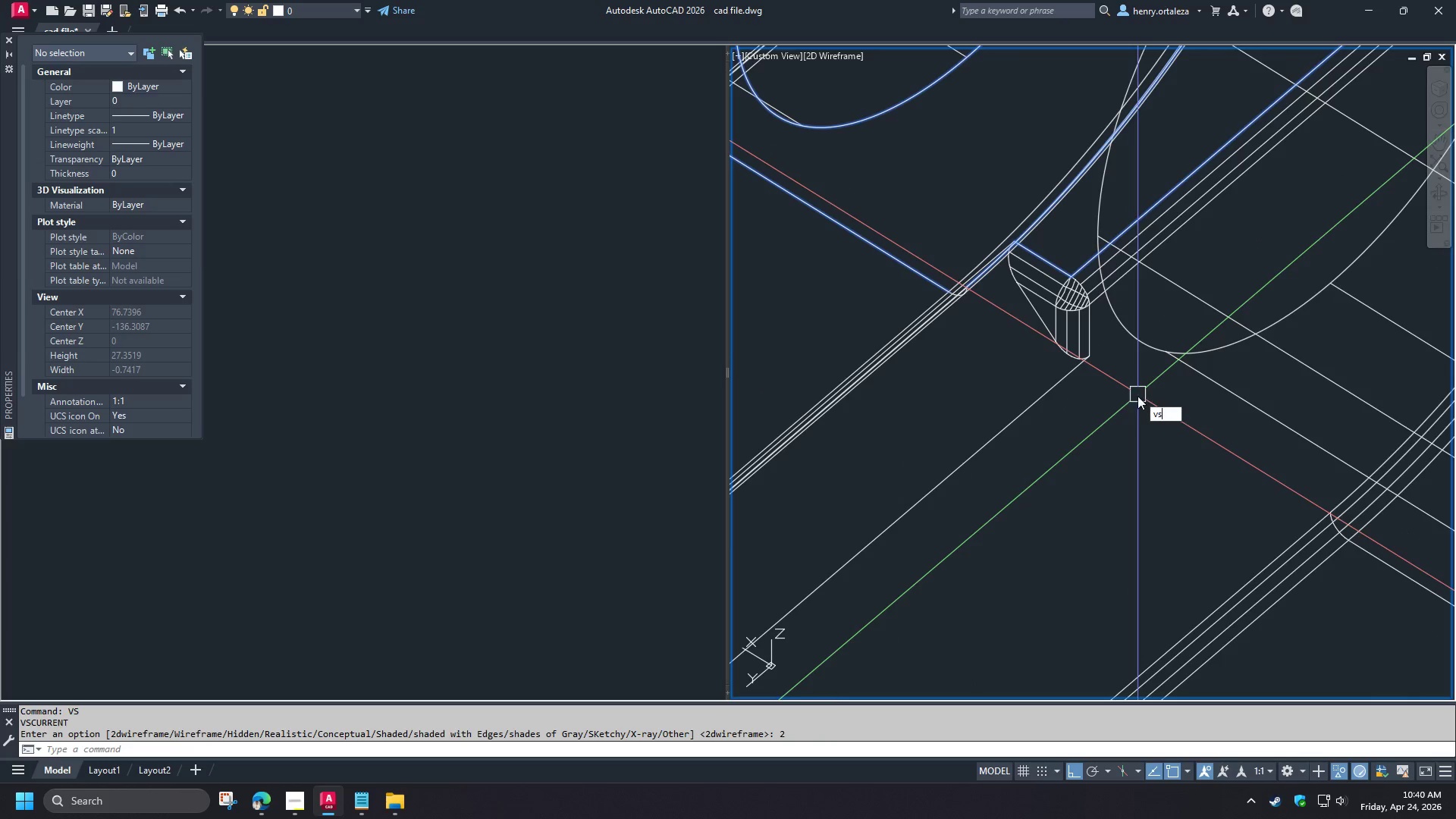 
key(Space)
 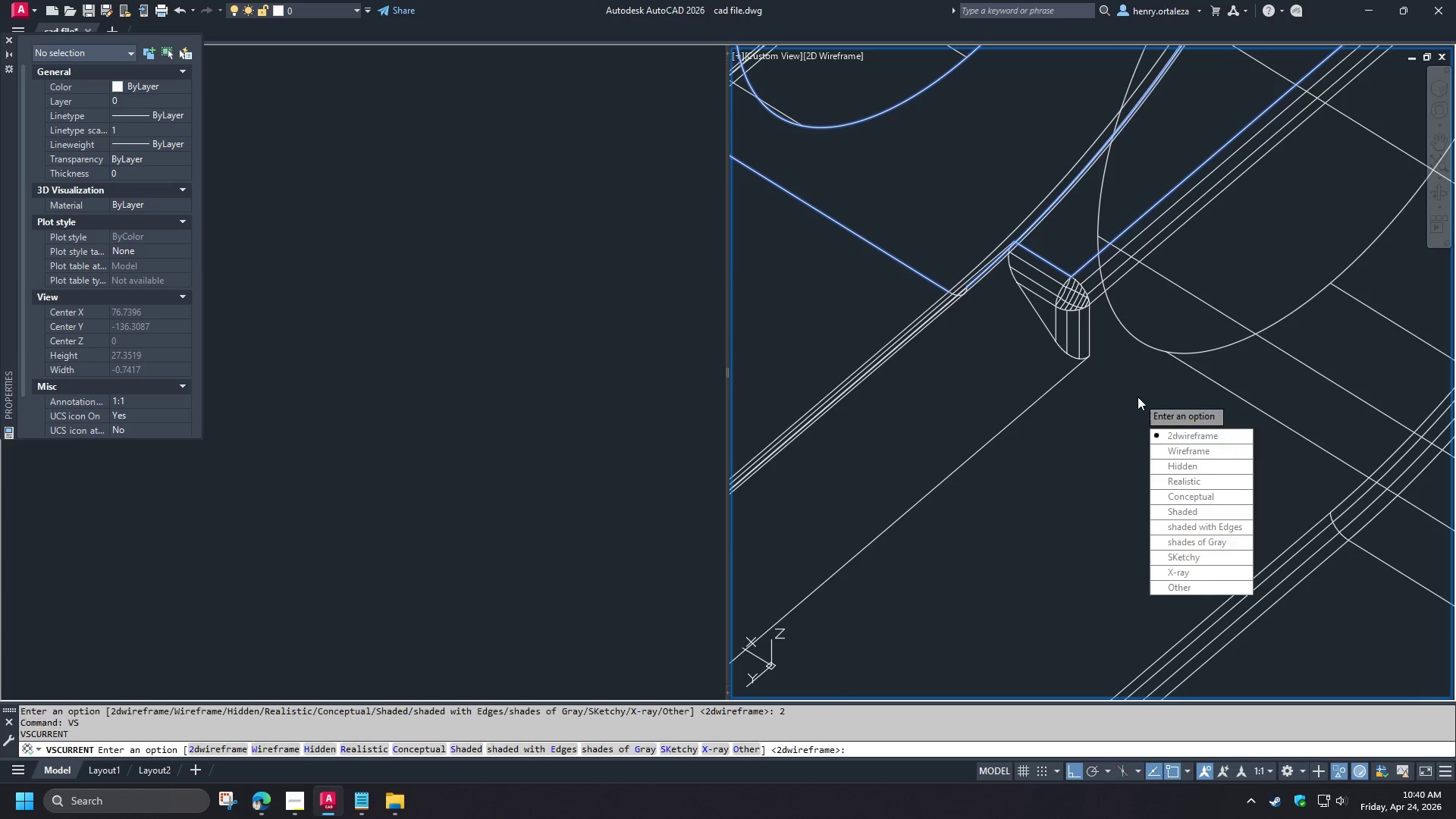 
key(S)
 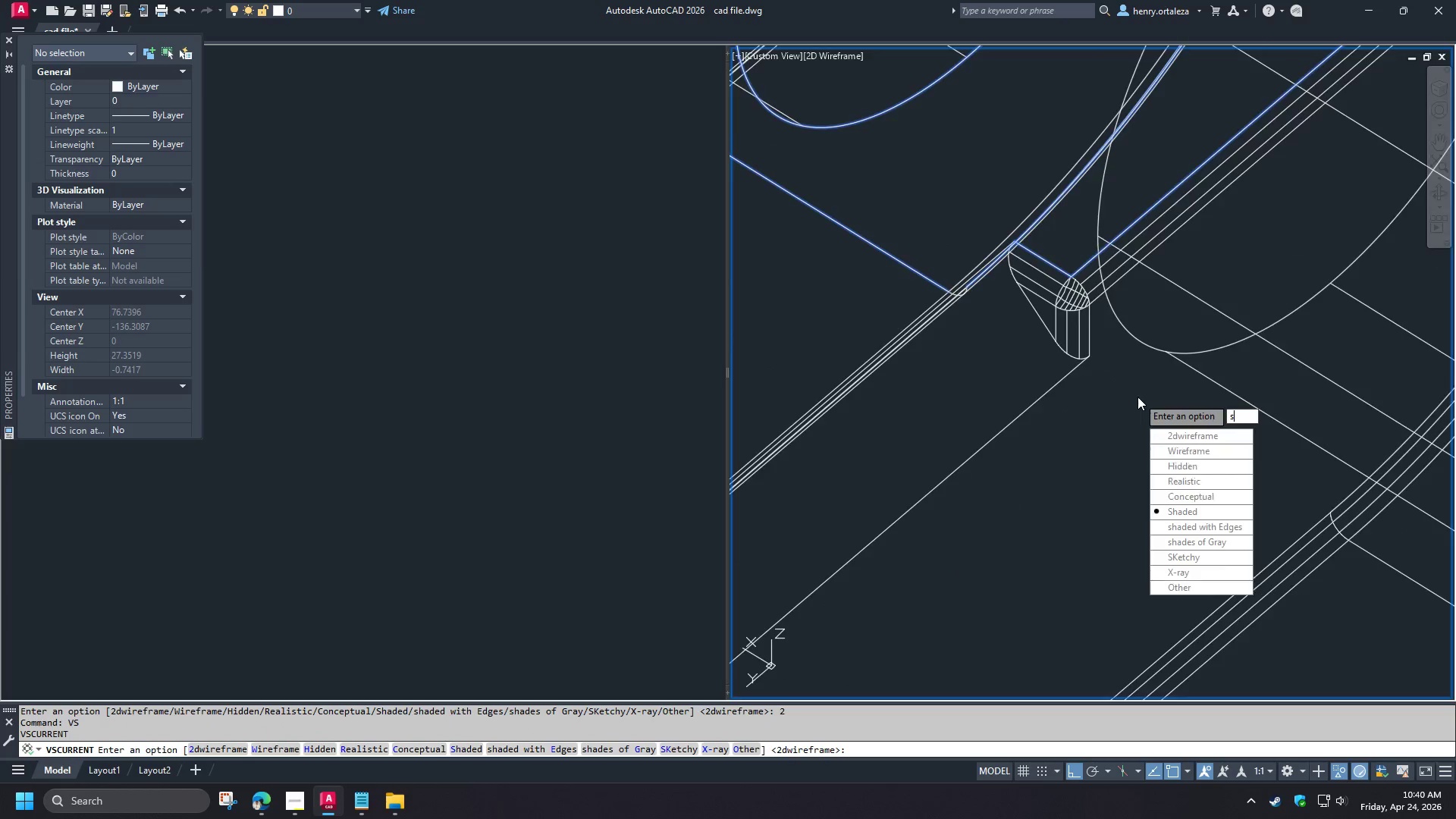 
key(Space)
 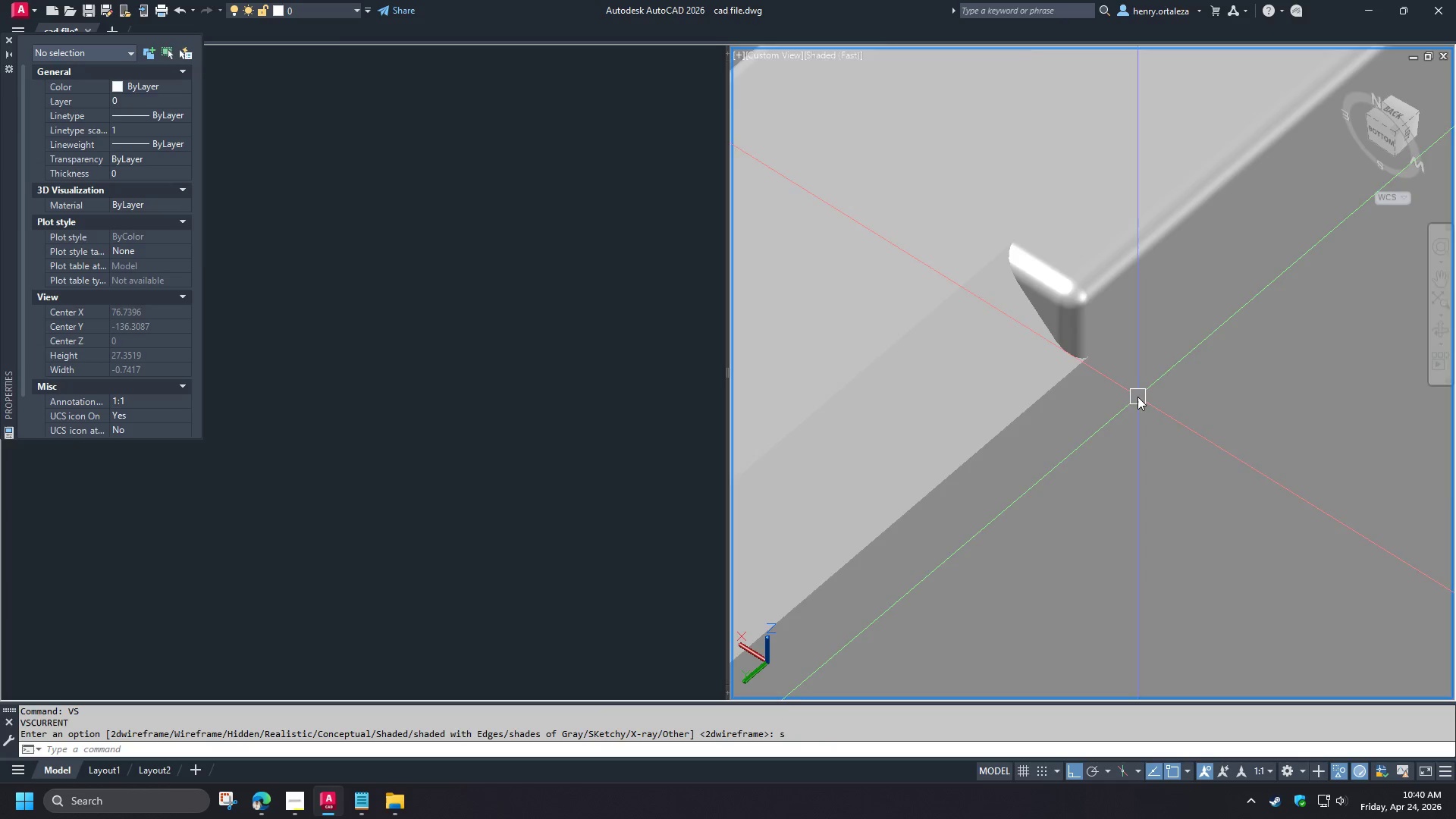 
hold_key(key=ShiftLeft, duration=1.5)
 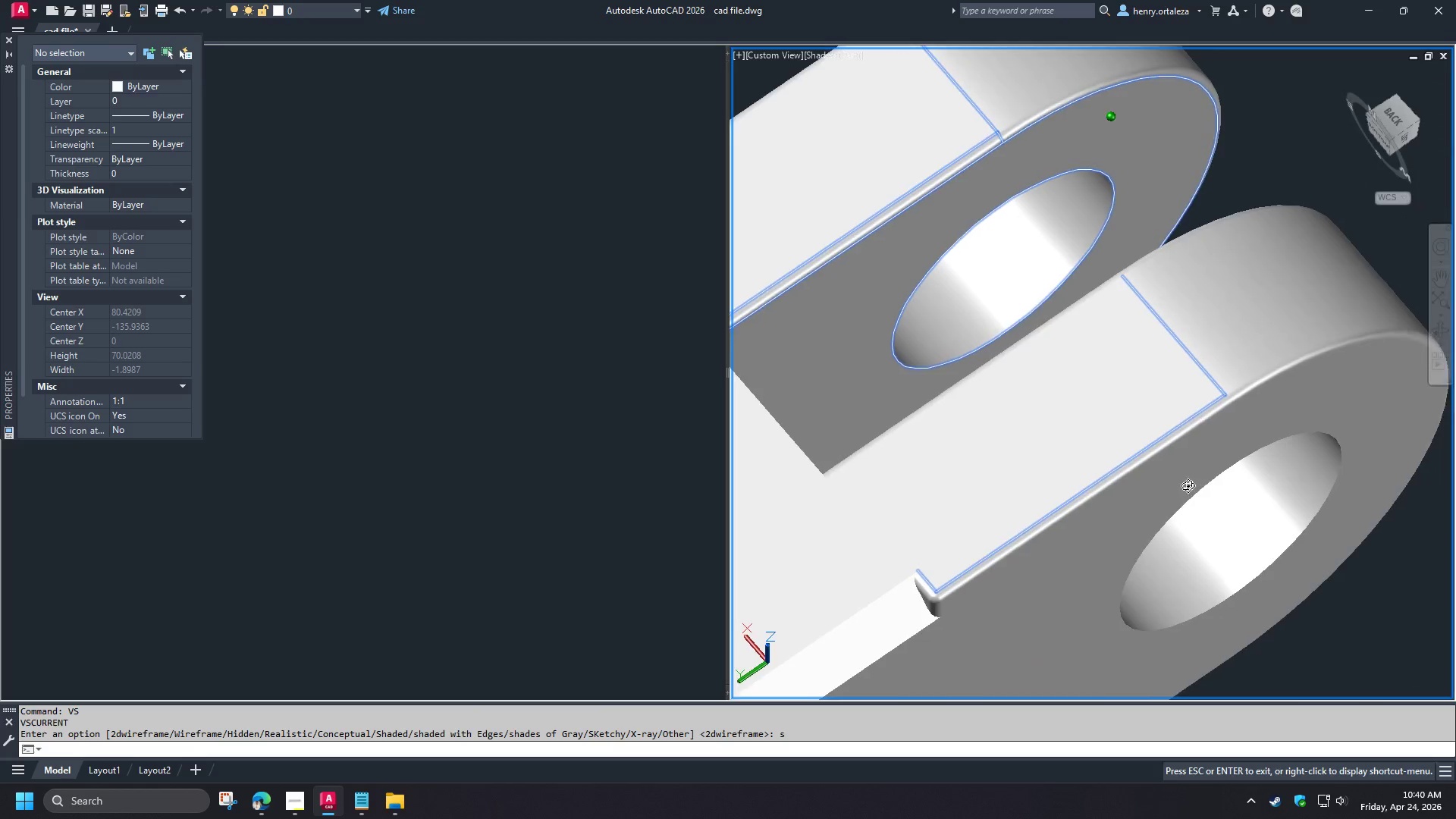 
scroll: coordinate [1138, 397], scroll_direction: down, amount: 2.0
 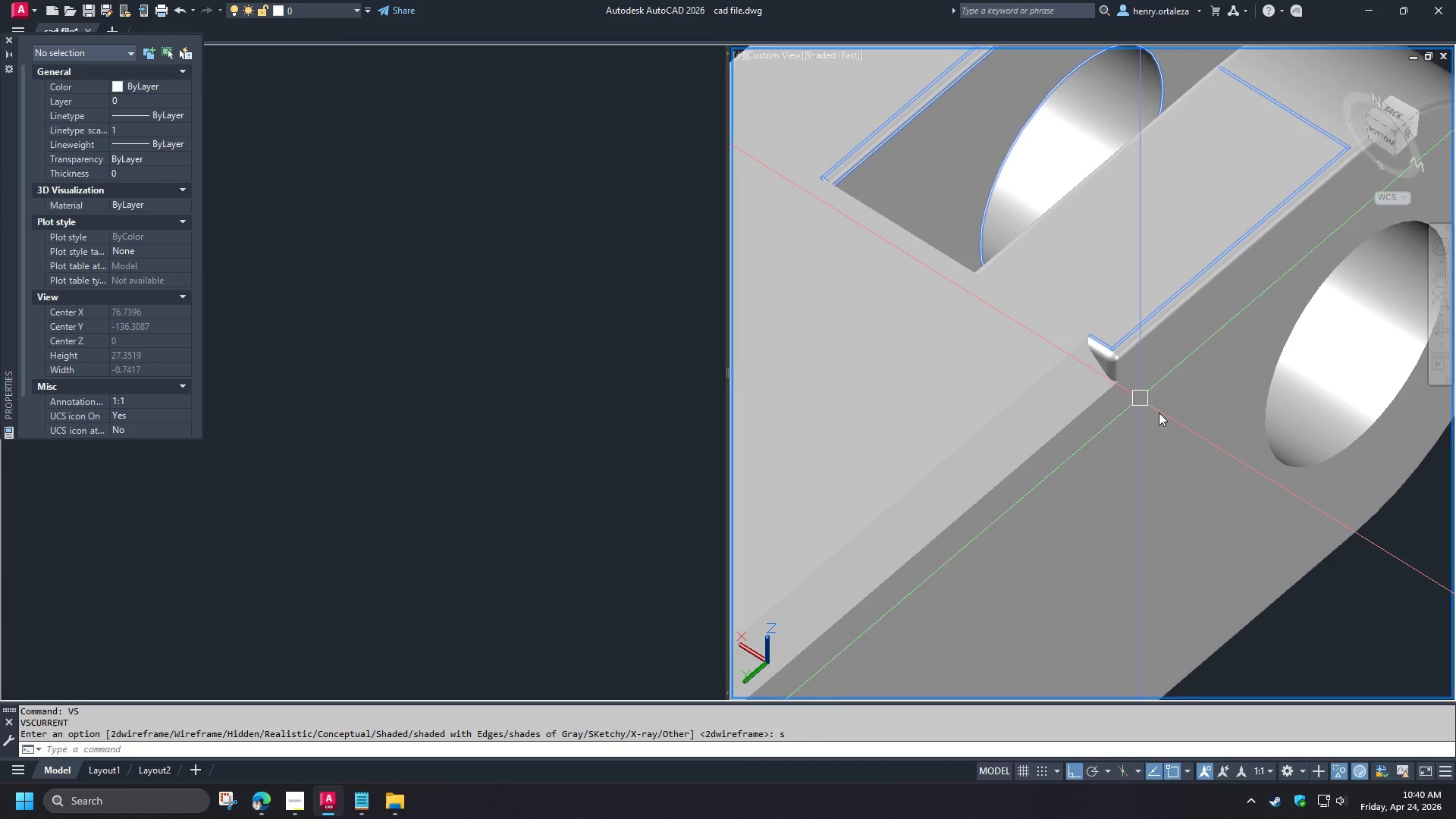 
hold_key(key=ShiftLeft, duration=1.22)
 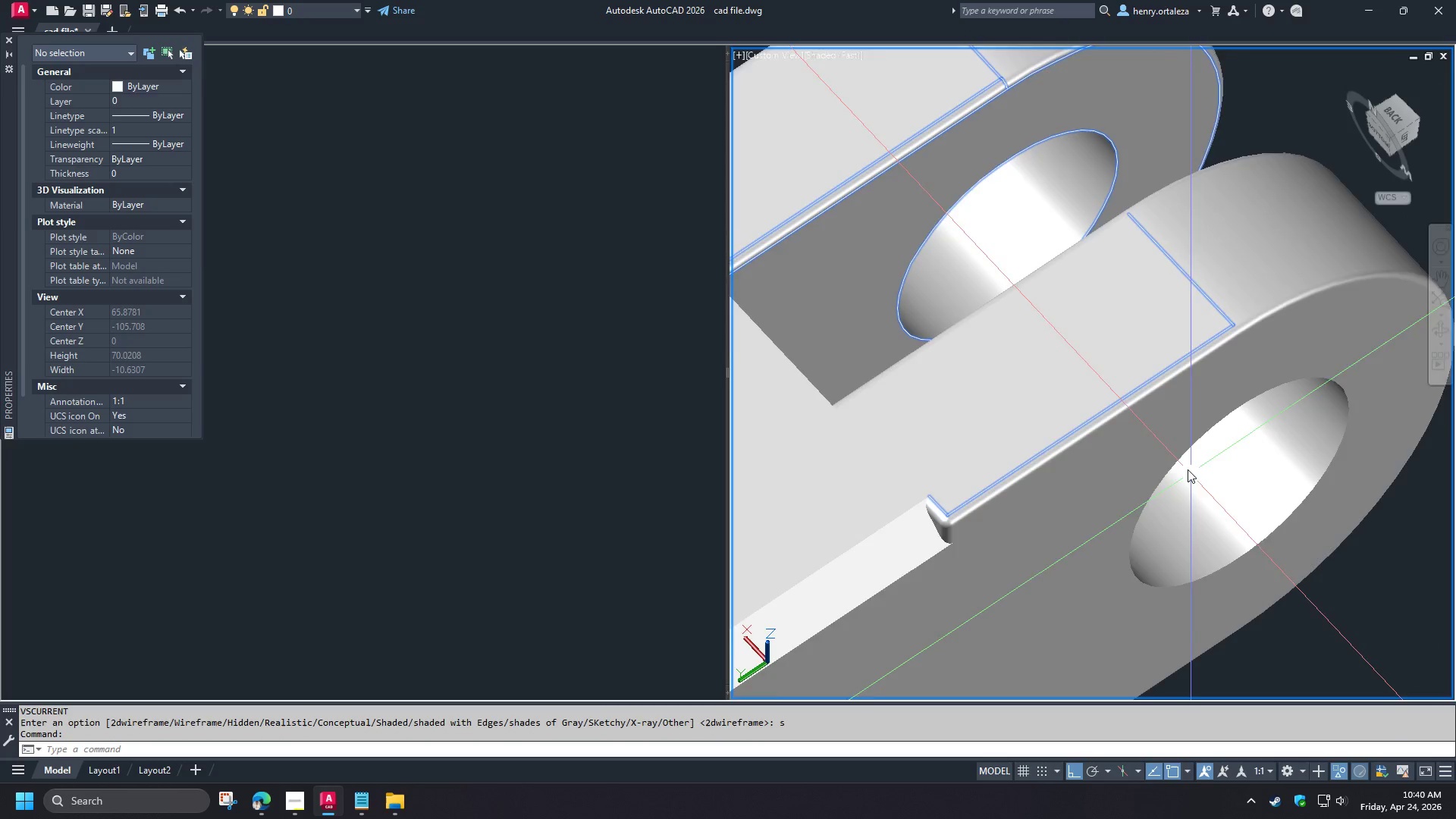 
scroll: coordinate [1188, 468], scroll_direction: down, amount: 1.0
 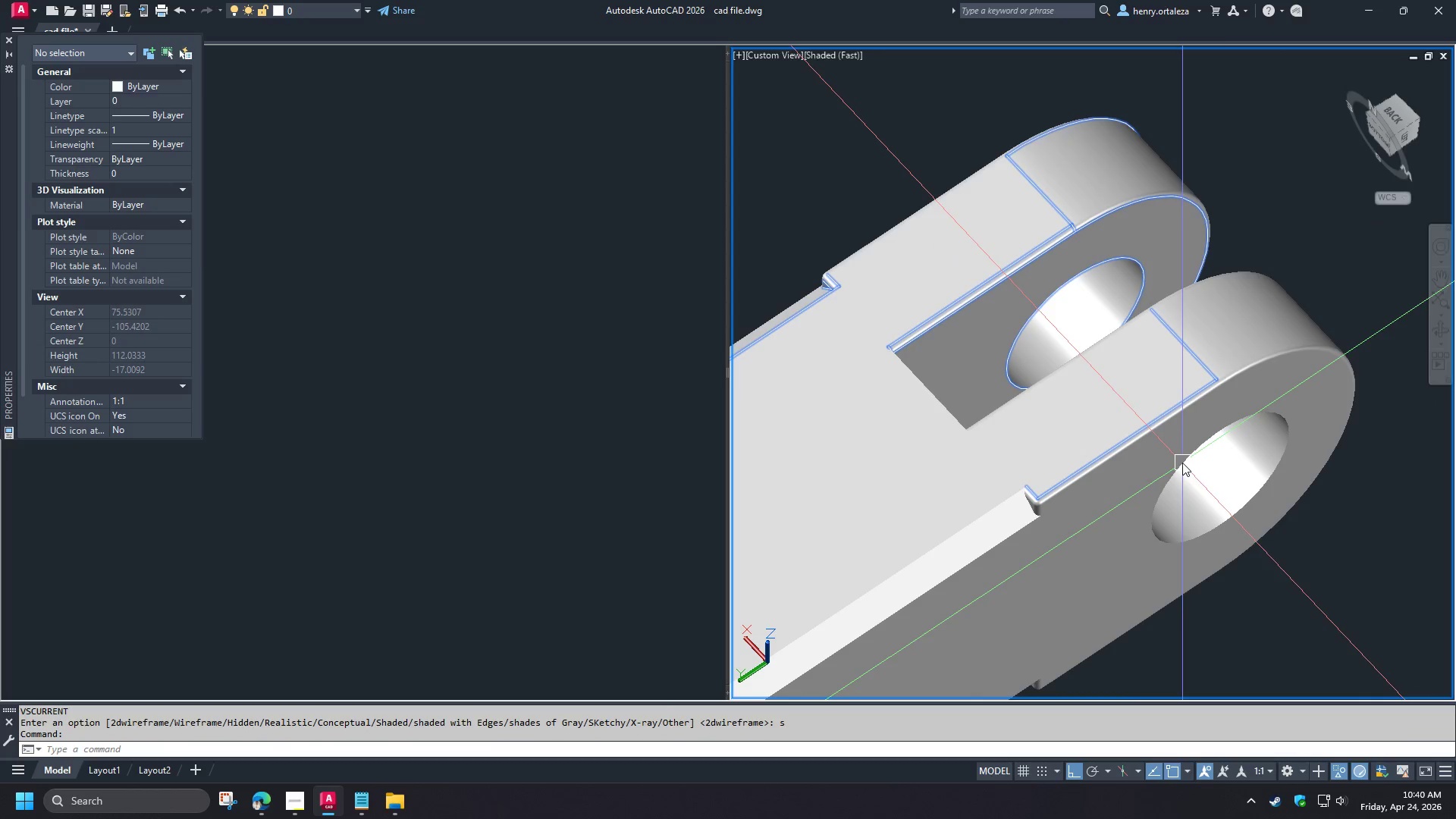 
type(fil)
 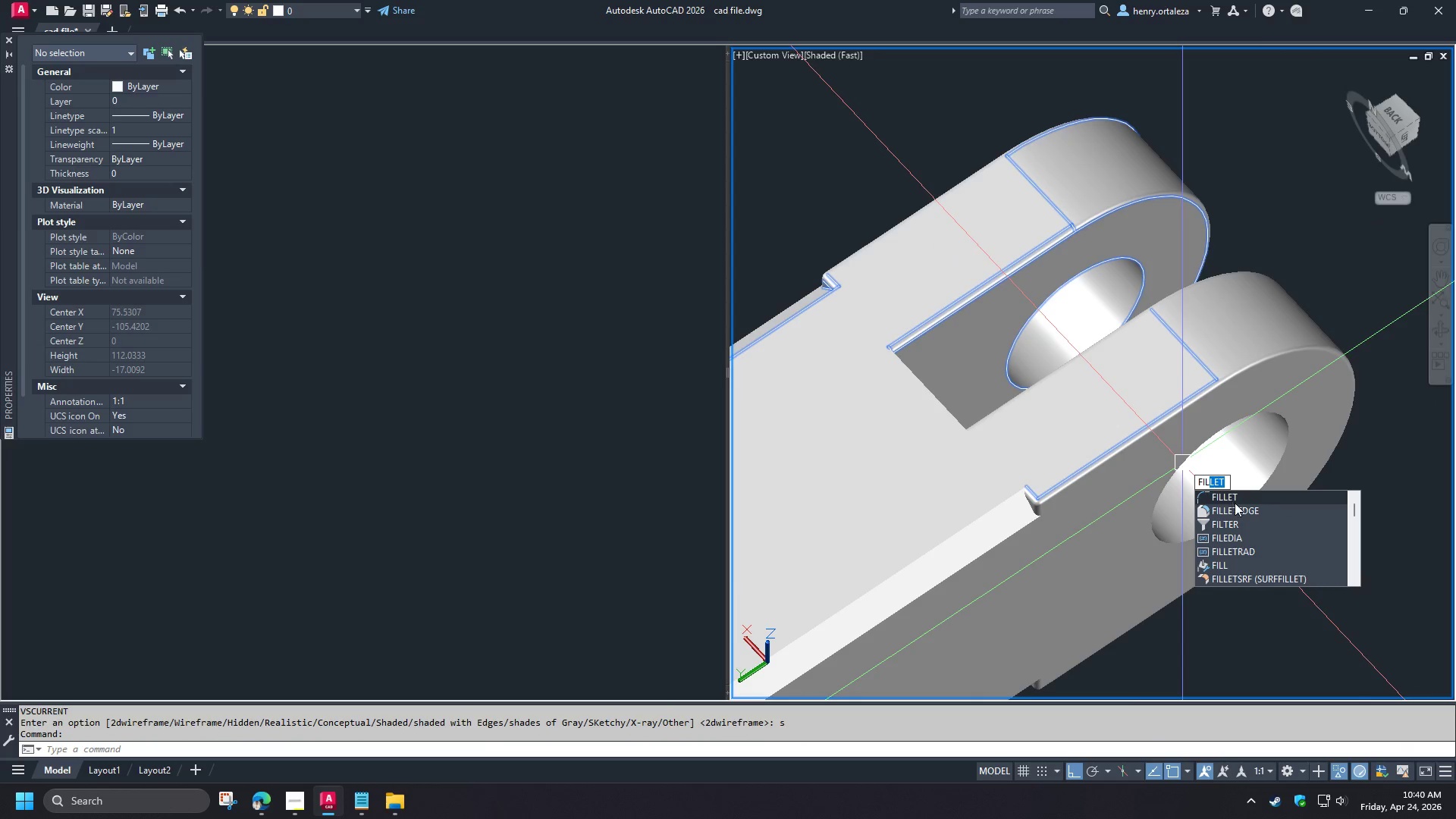 
left_click([1235, 505])
 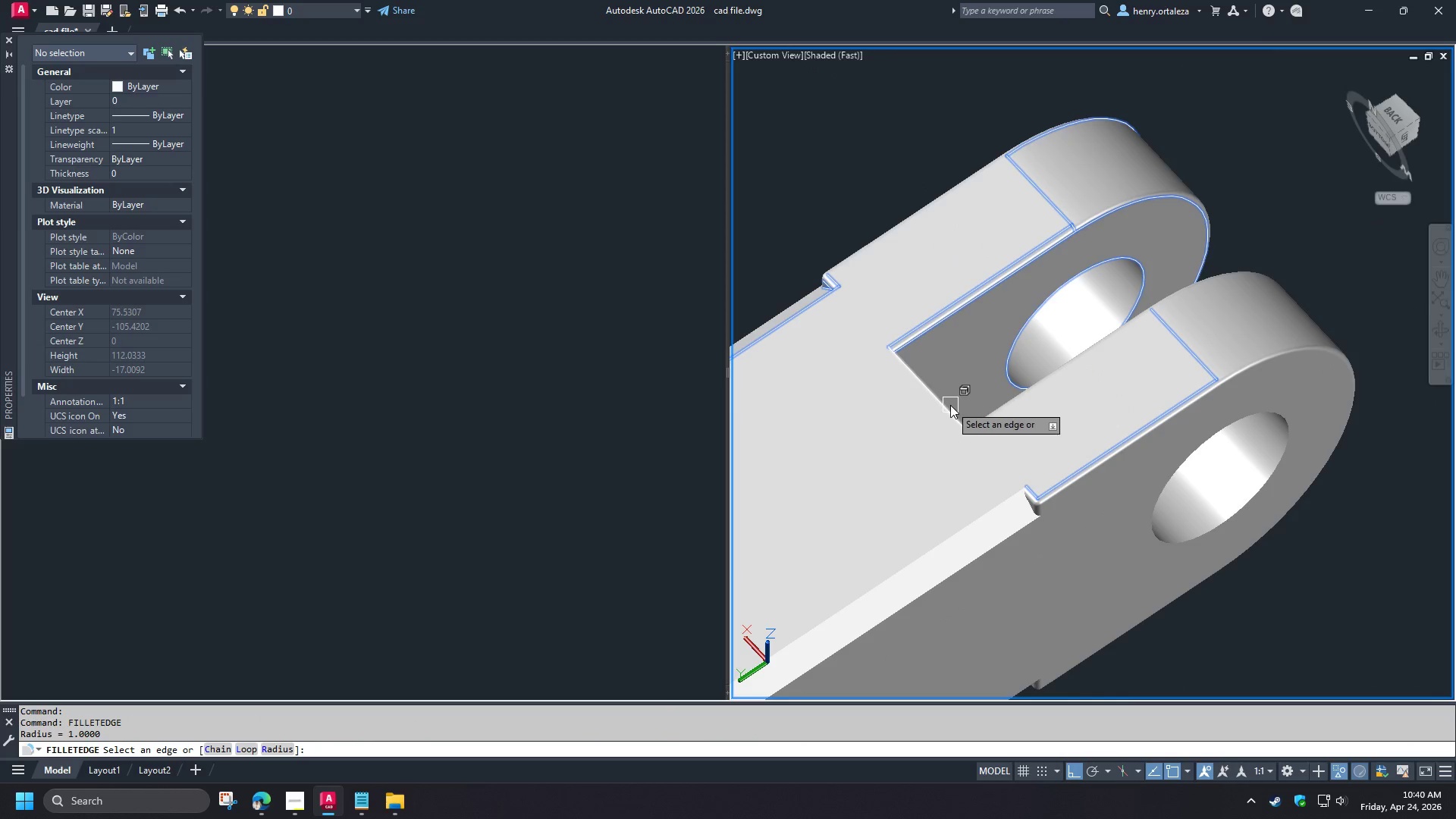 
left_click([950, 405])
 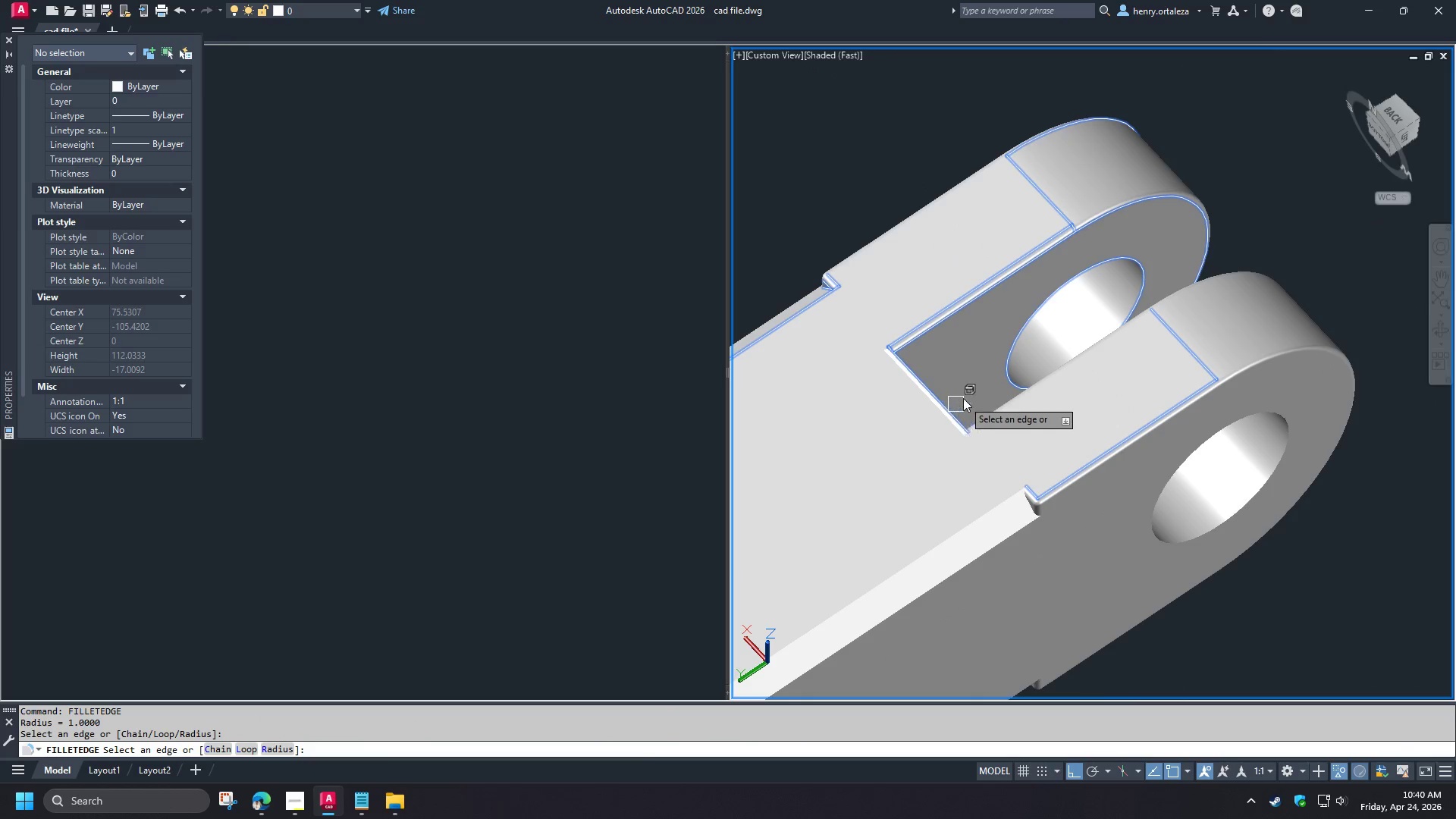 
key(Space)
 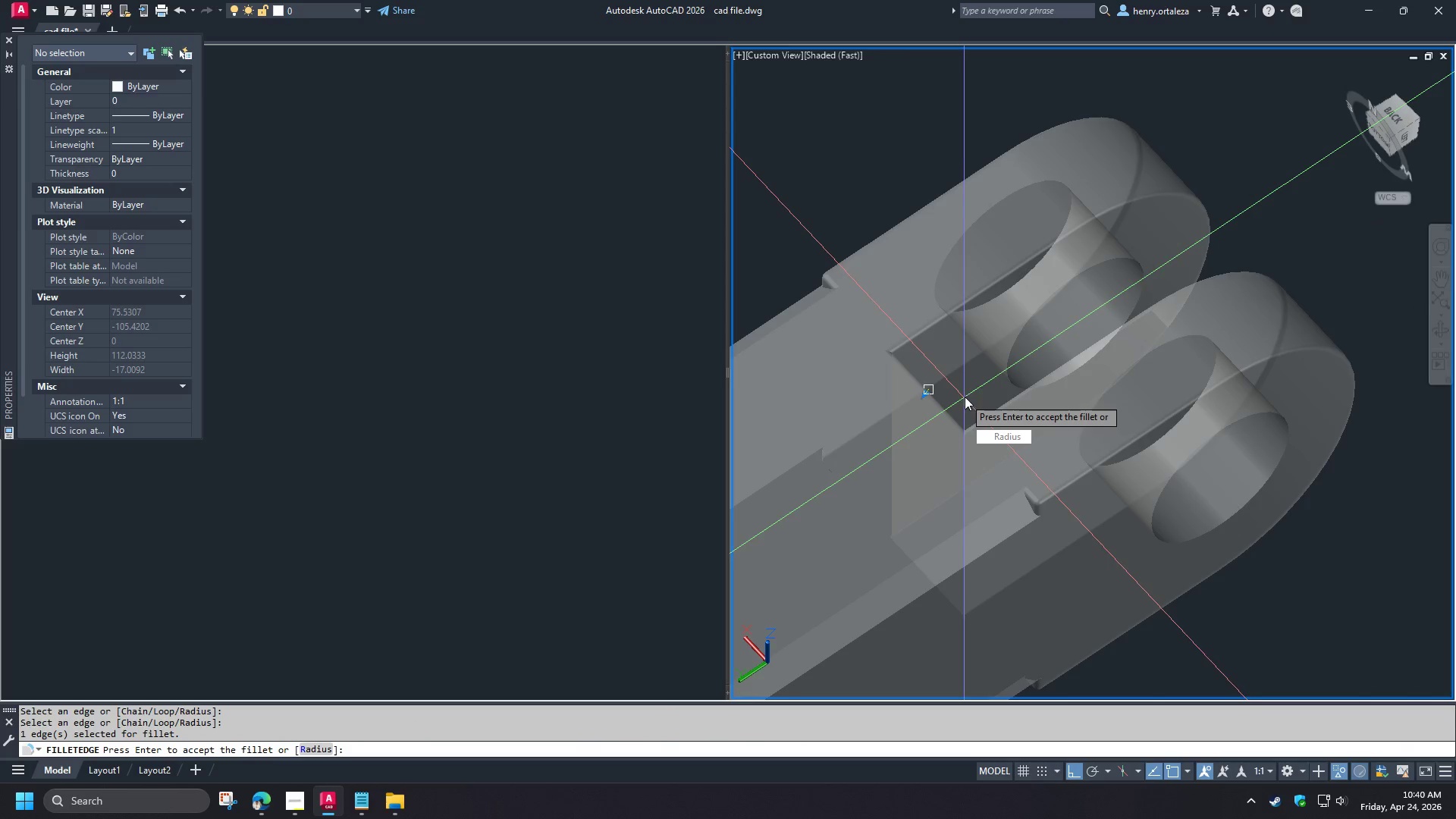 
key(Space)
 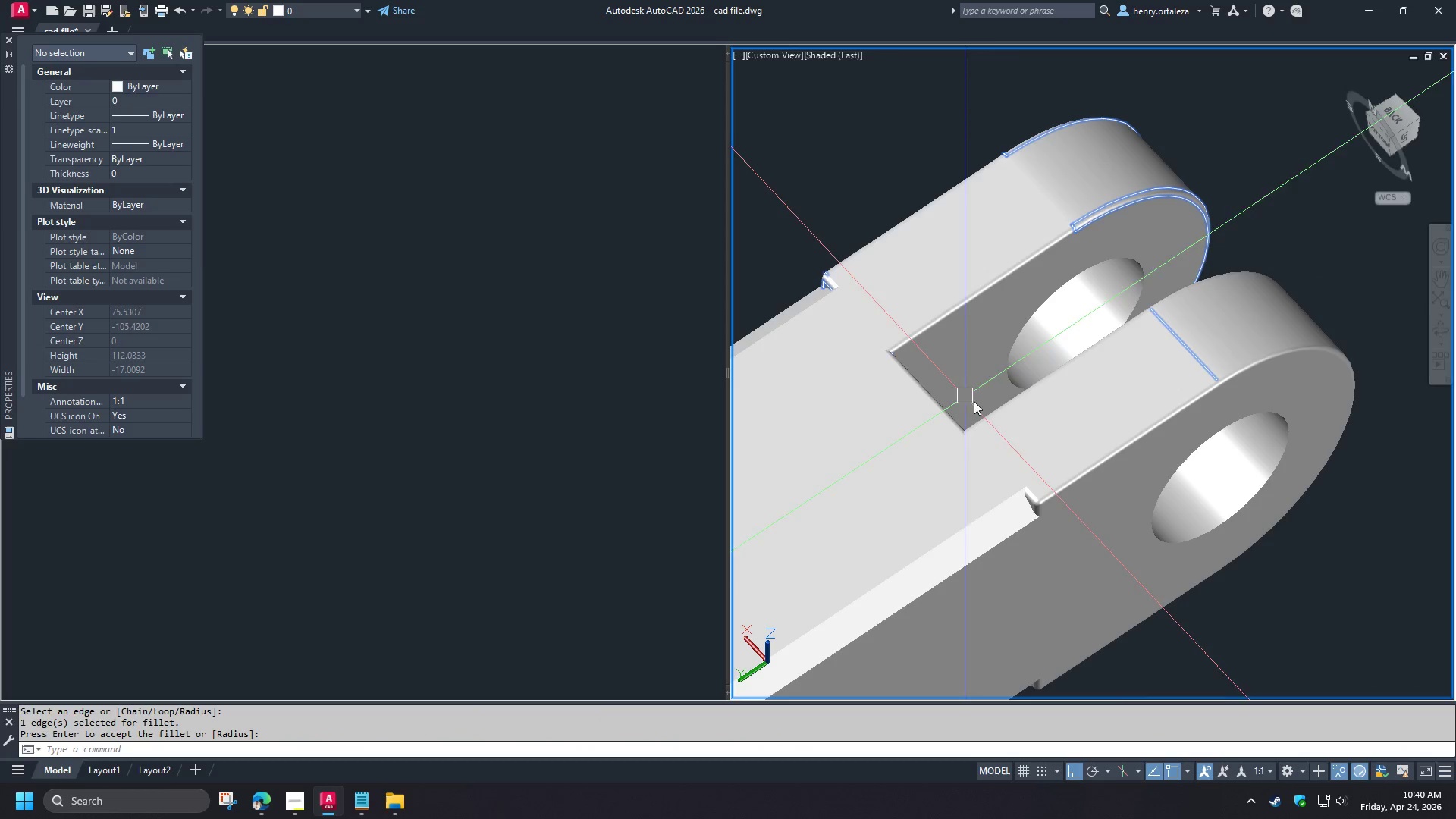 
hold_key(key=ShiftLeft, duration=1.5)
 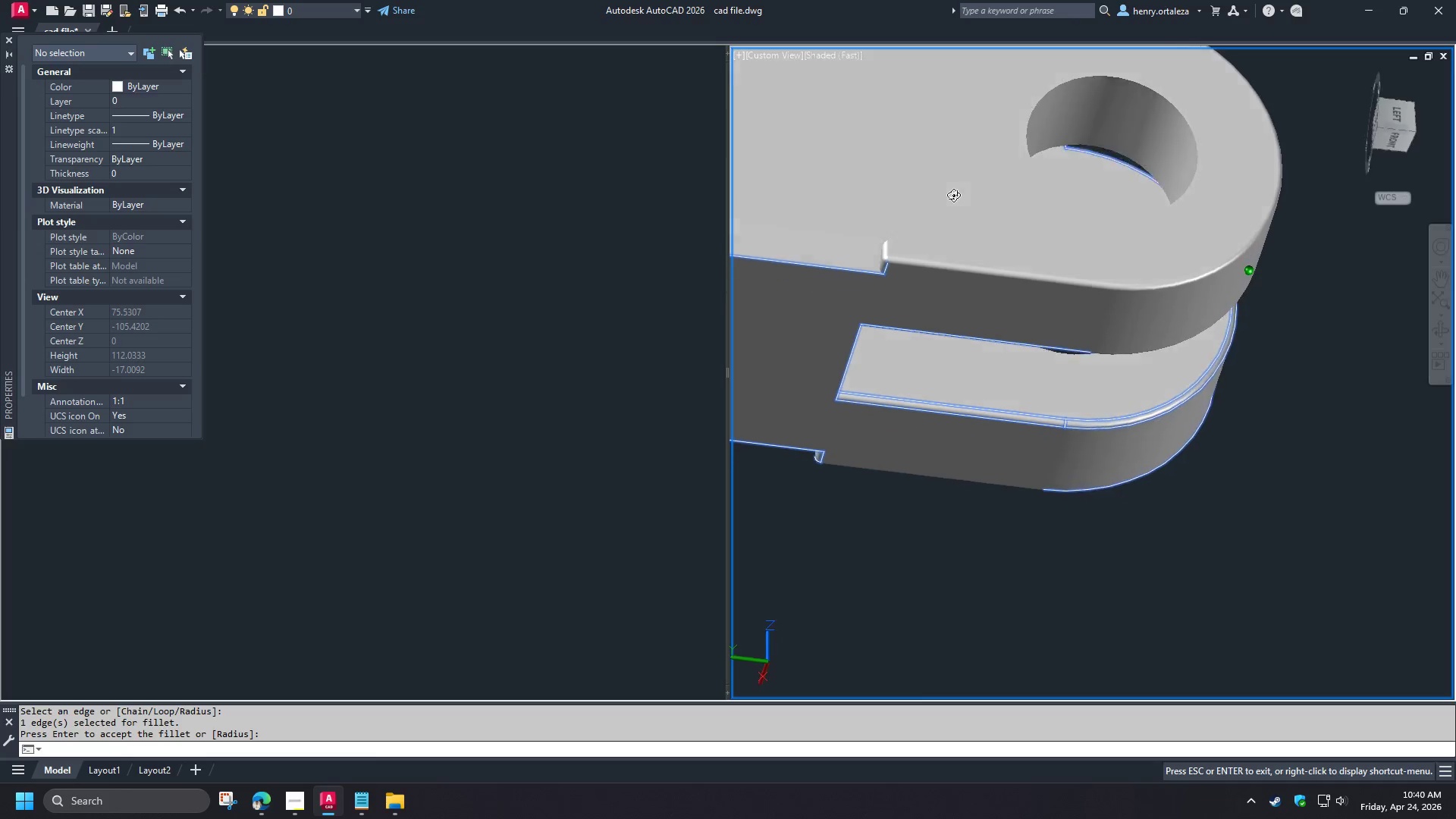 
type(vs 2 )
 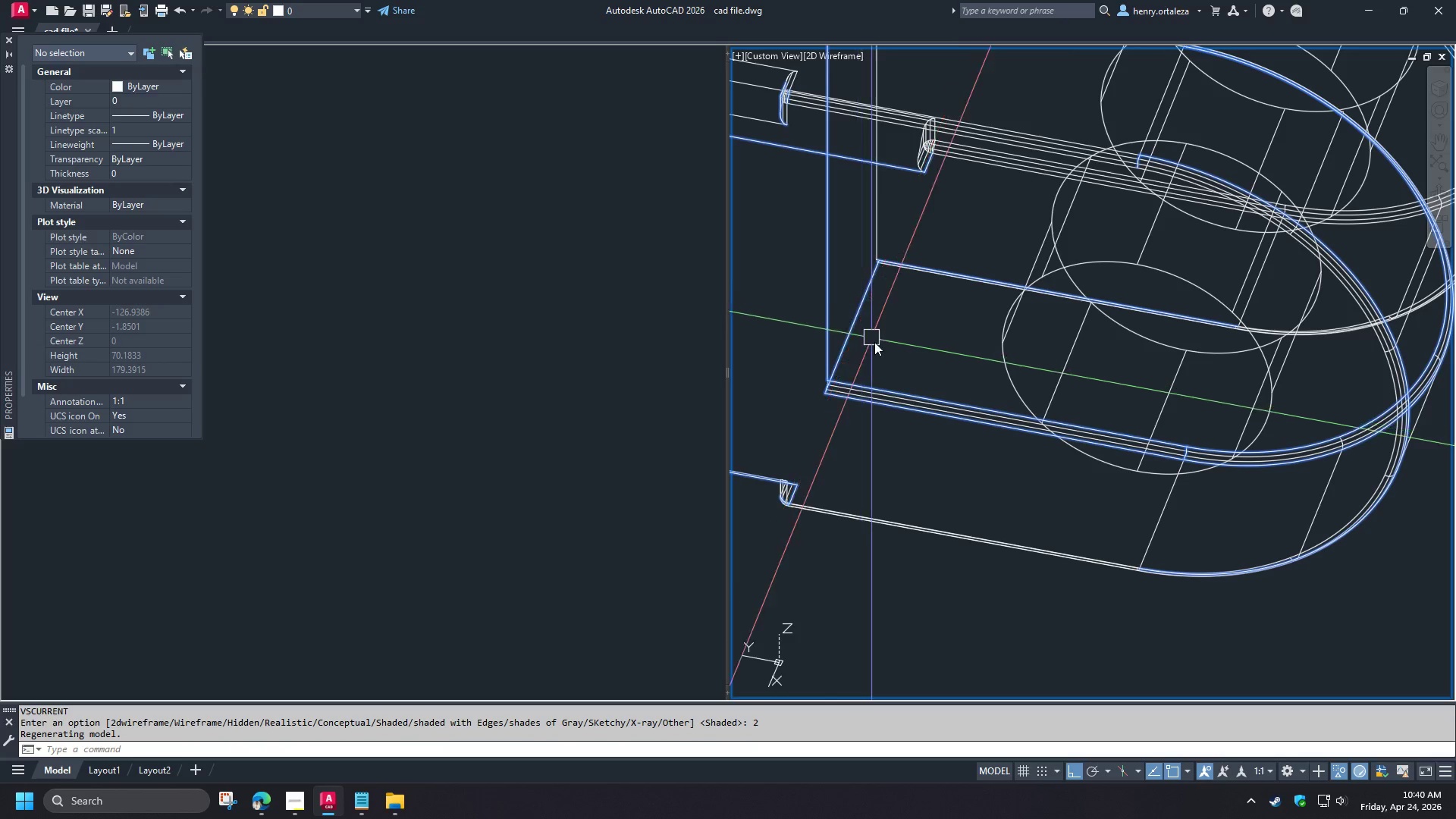 
hold_key(key=ShiftLeft, duration=6.0)
scroll: coordinate [858, 328], scroll_direction: up, amount: 1.0
 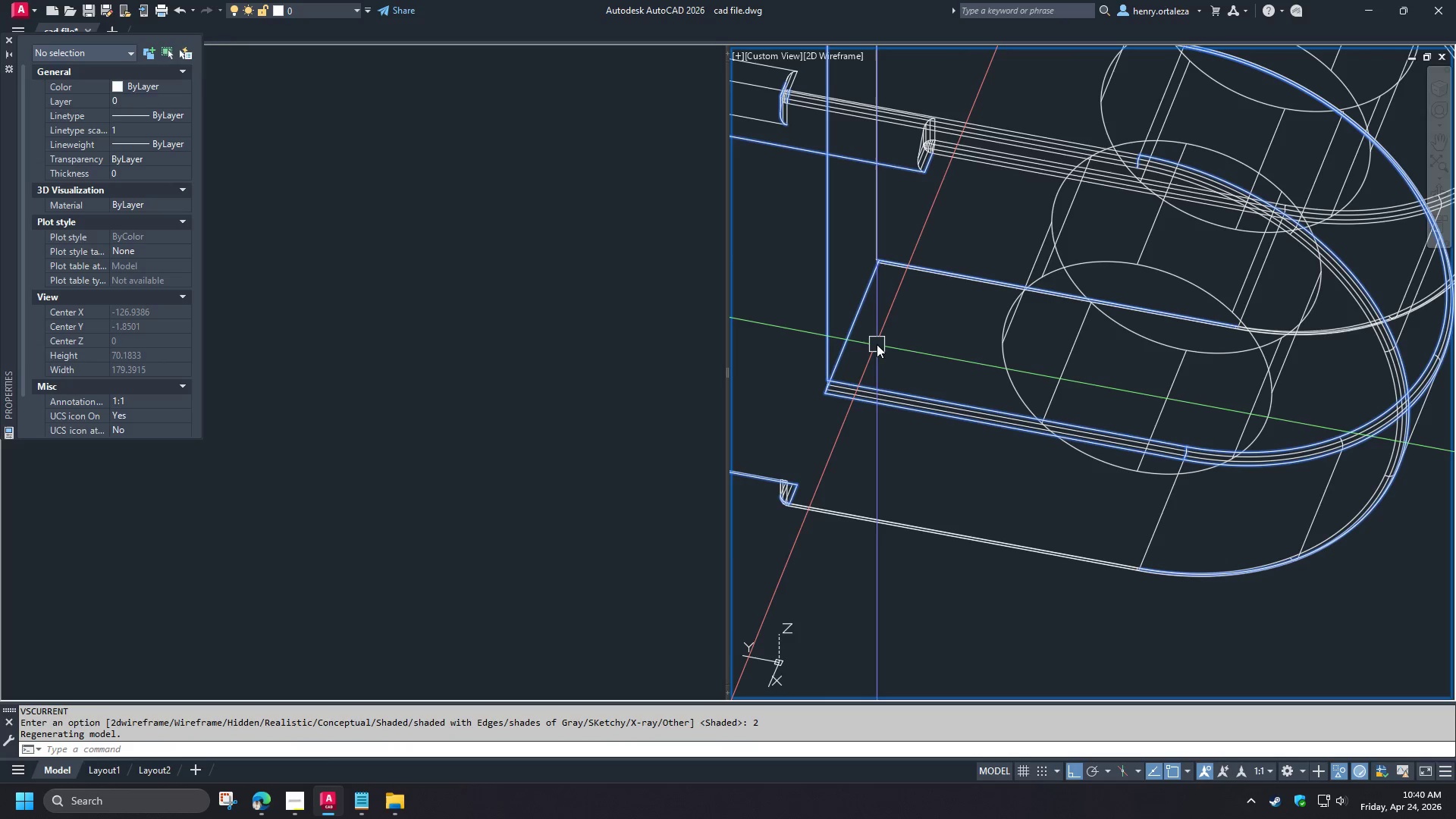 
type(fil)
 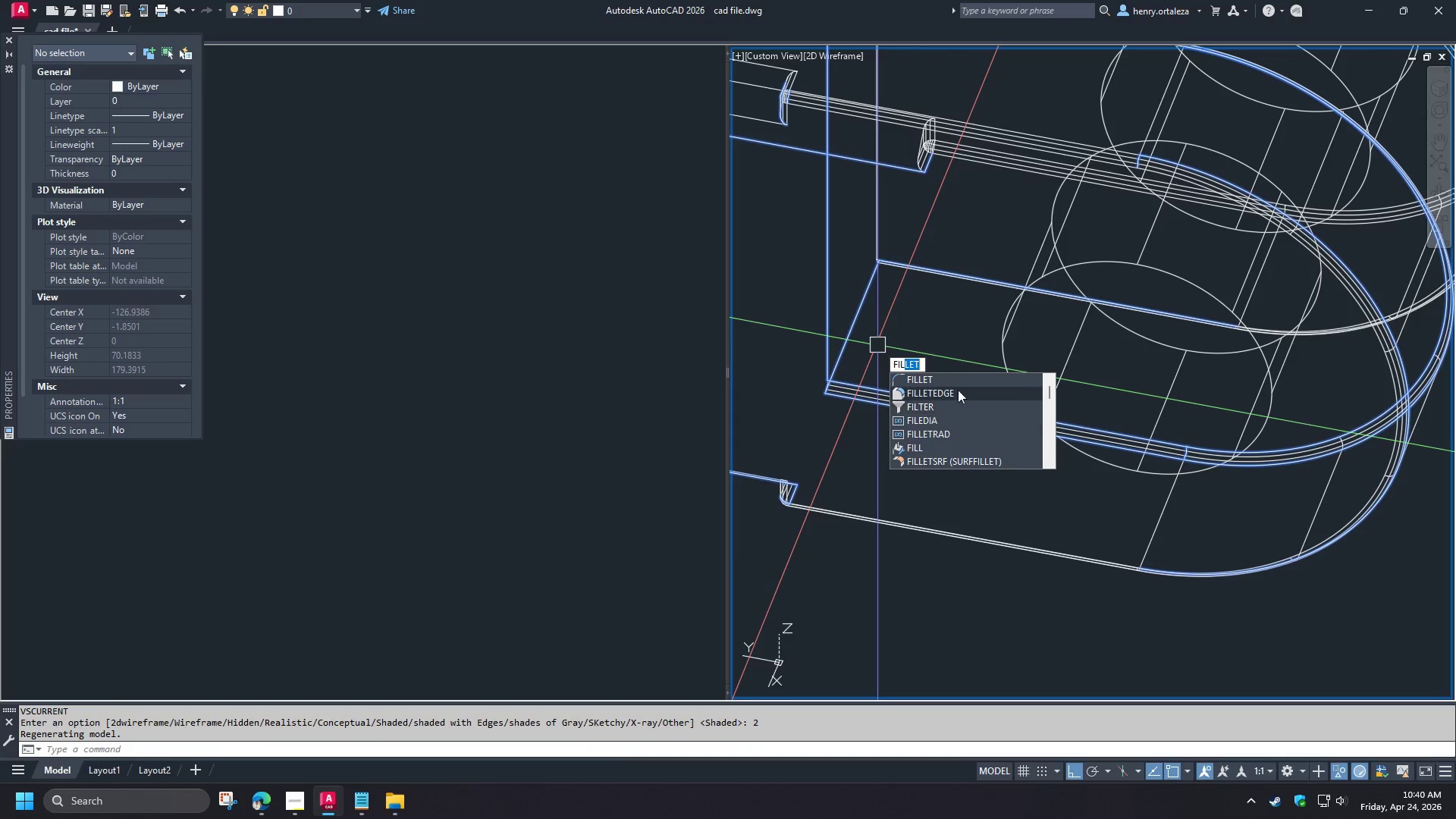 
left_click([956, 388])
 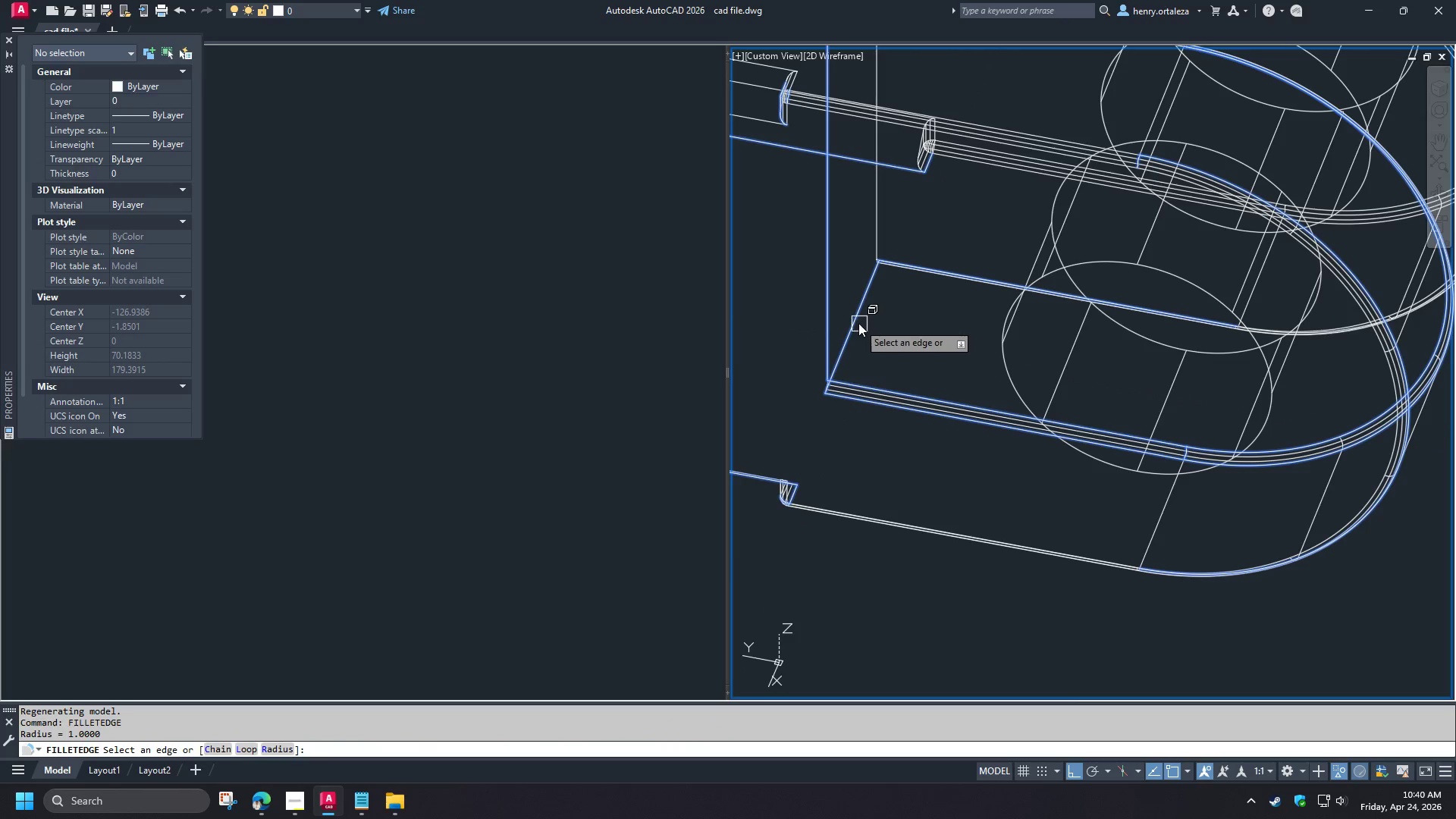 
left_click([857, 321])
 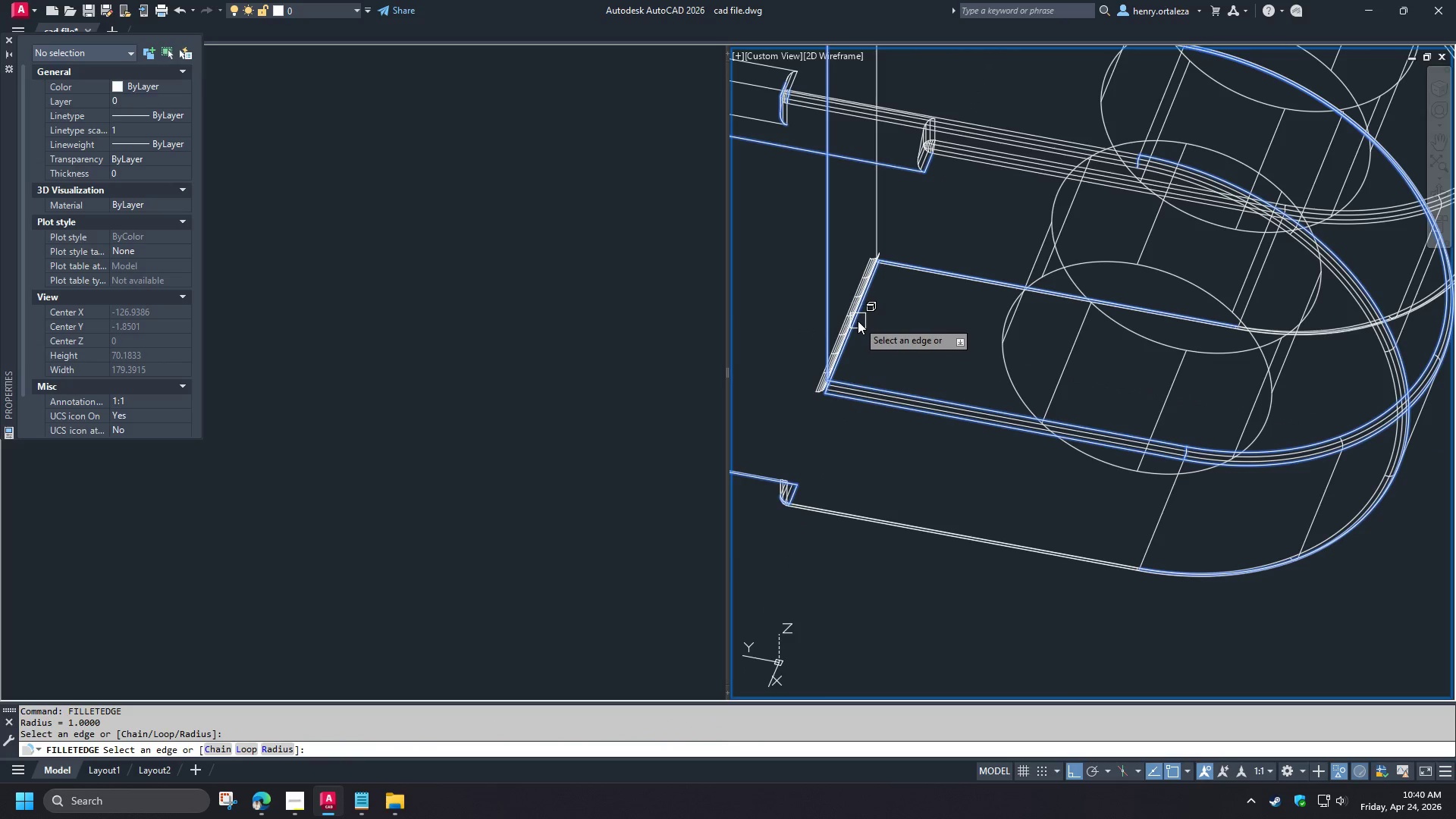 
key(Space)
 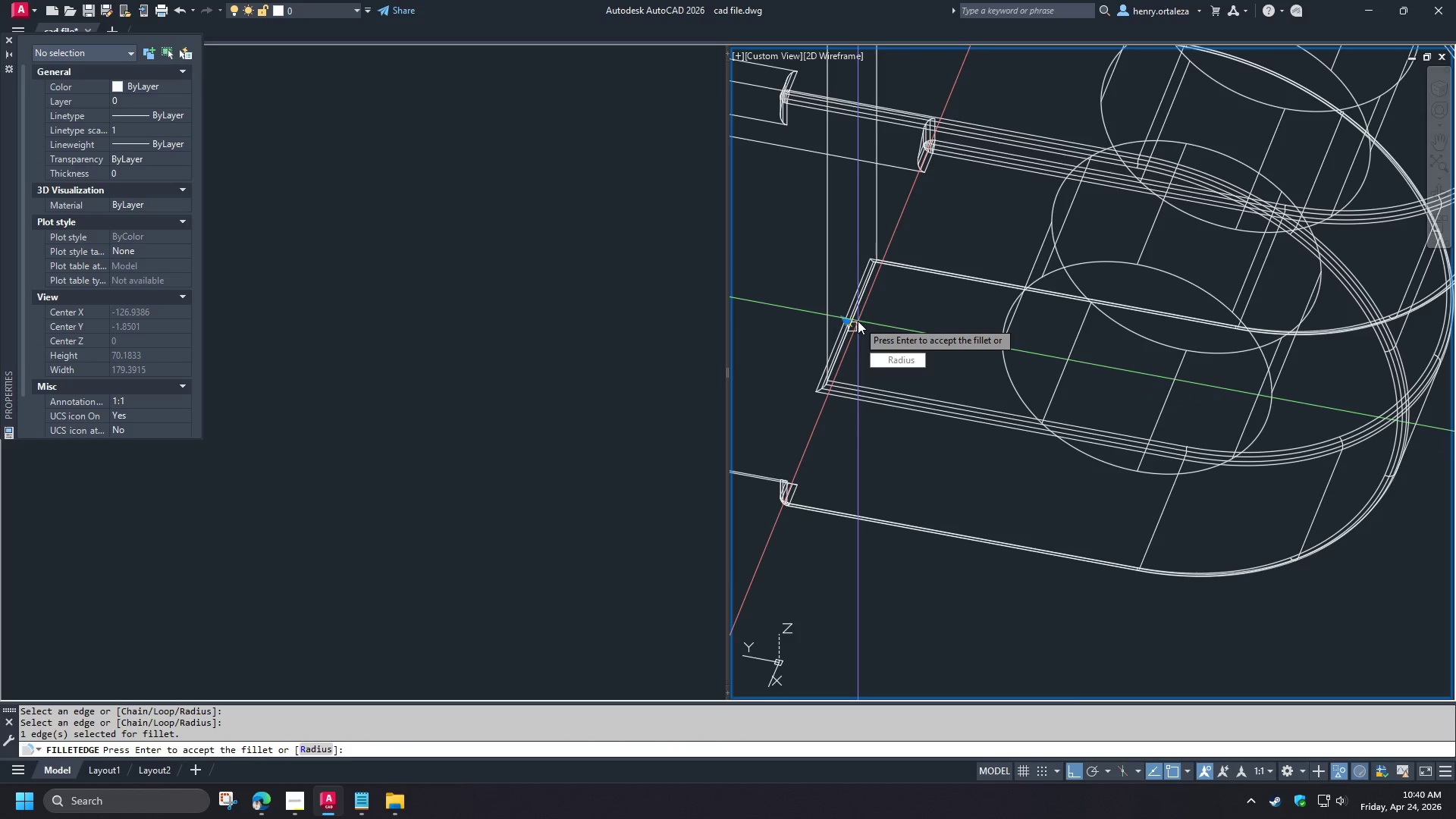 
key(Space)
 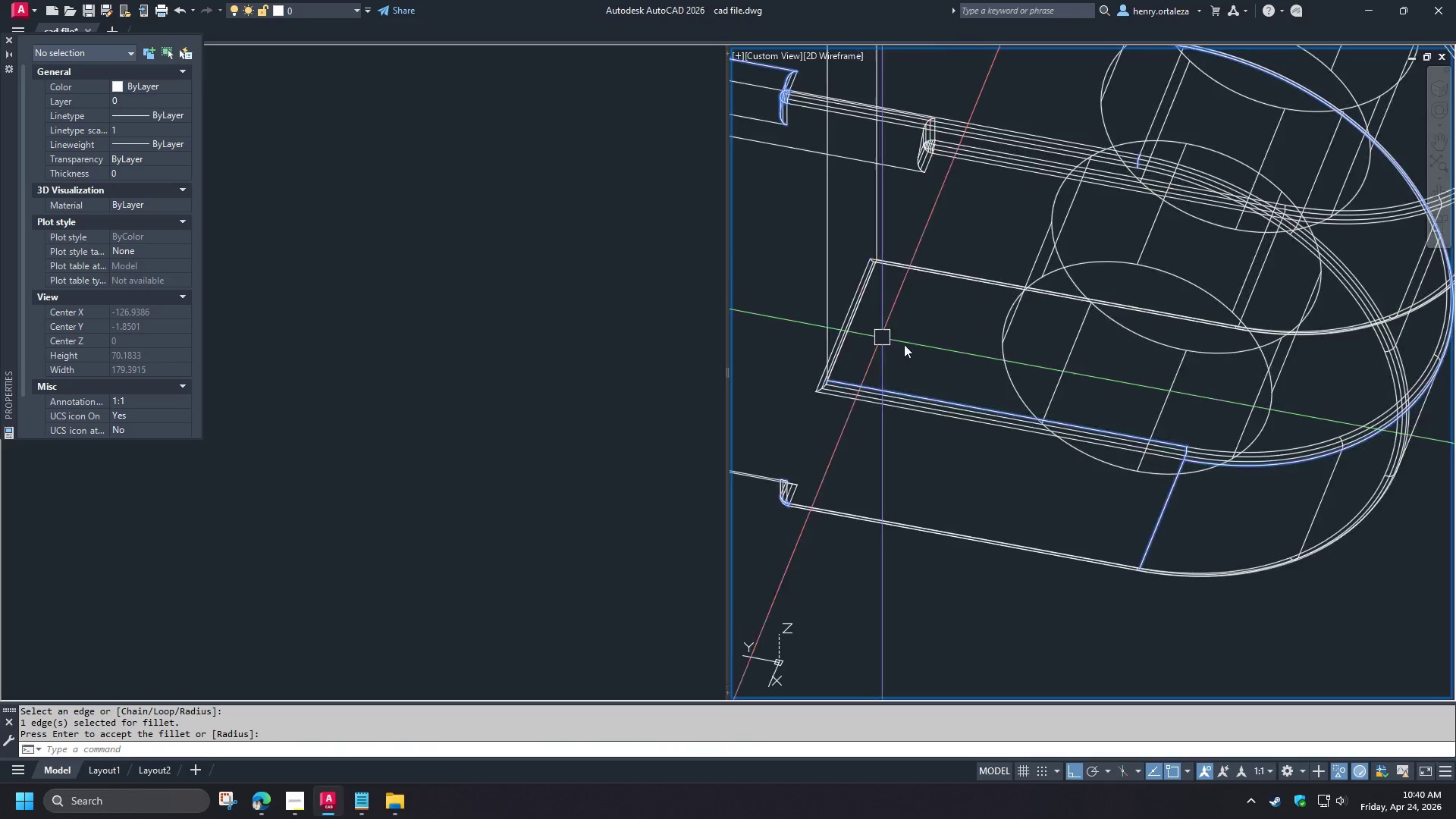 
hold_key(key=ShiftLeft, duration=1.5)
 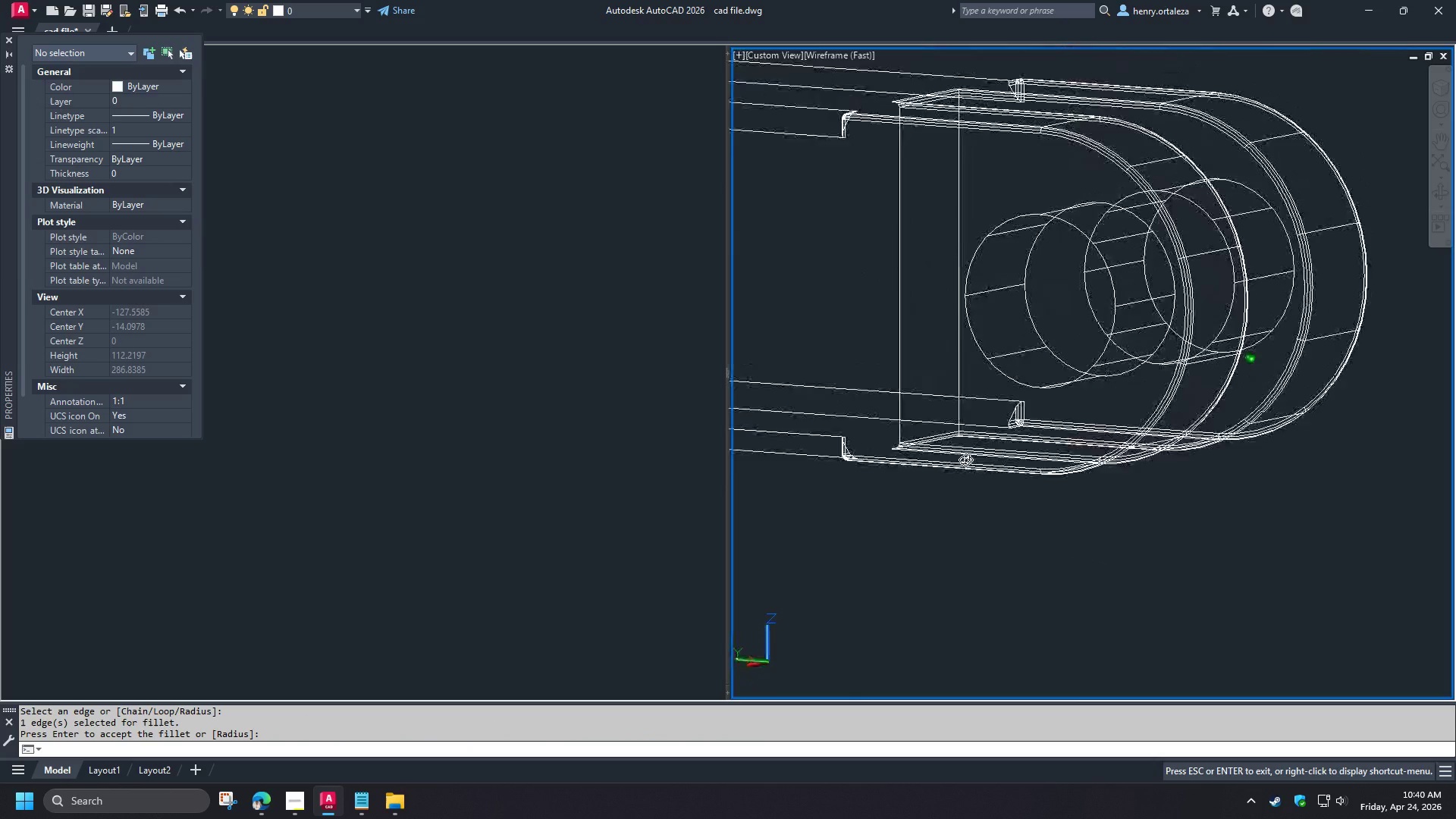 
scroll: coordinate [905, 345], scroll_direction: down, amount: 1.0
 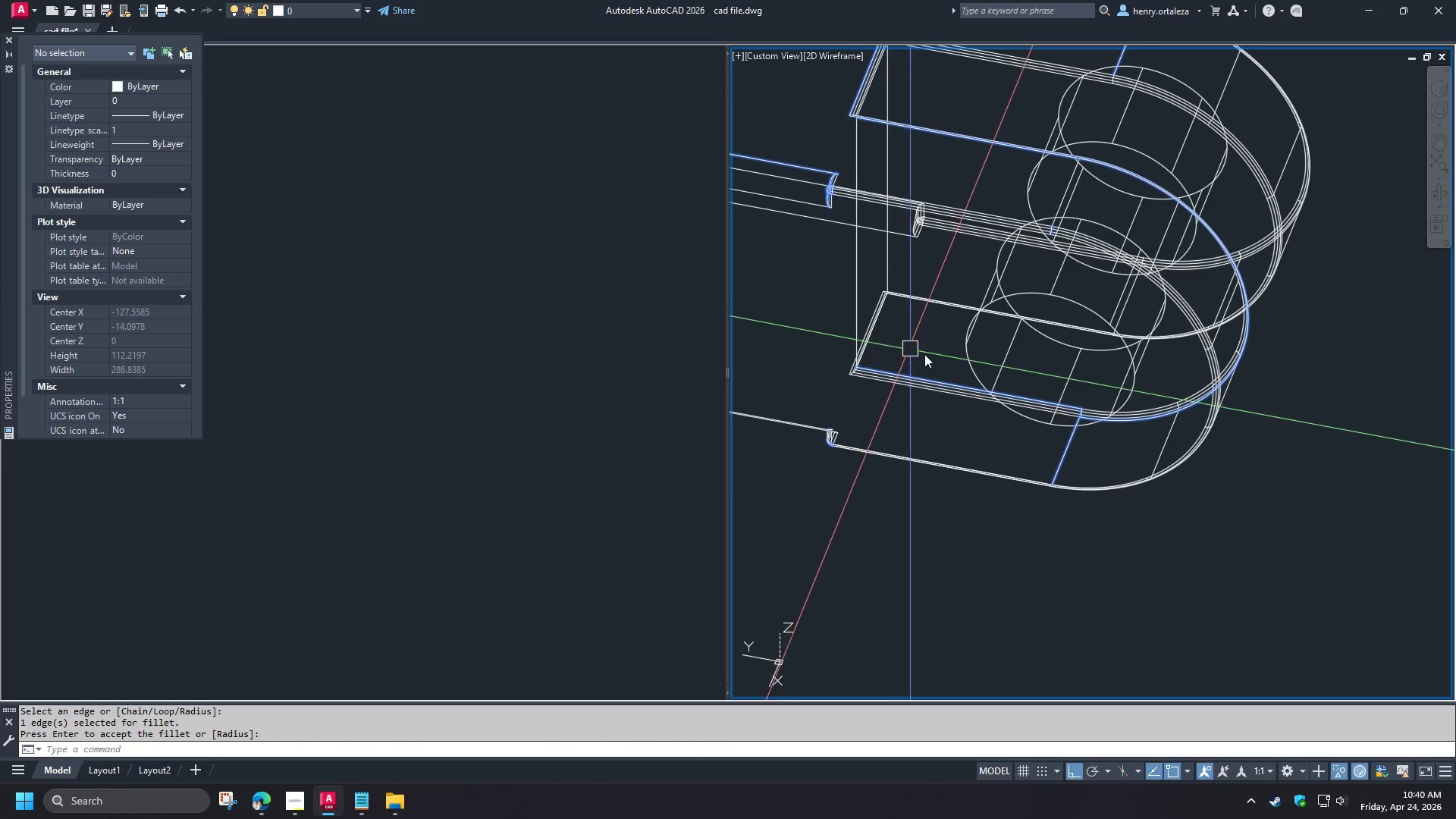 
hold_key(key=ShiftLeft, duration=1.34)
 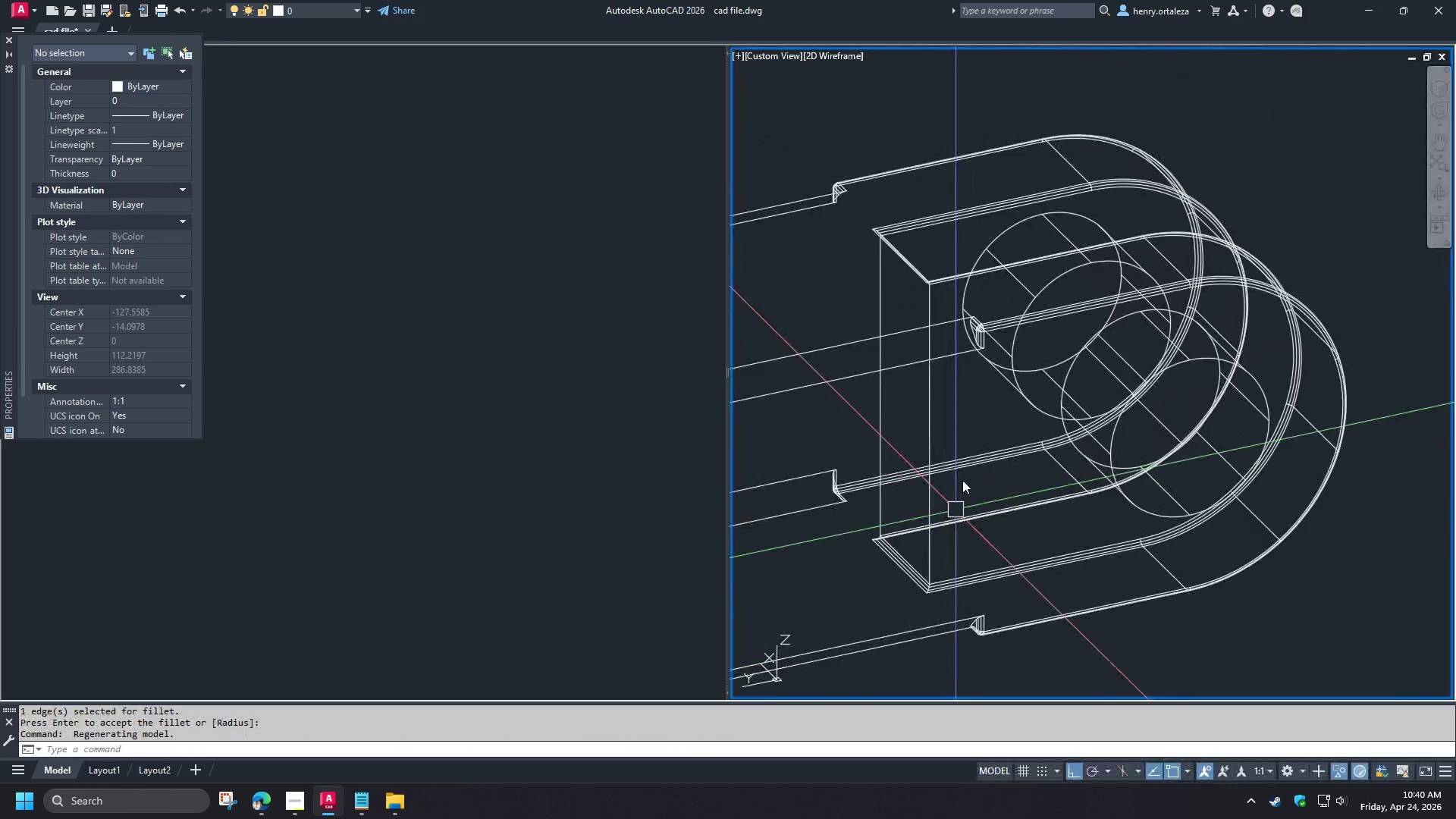 
scroll: coordinate [1228, 443], scroll_direction: down, amount: 4.0
 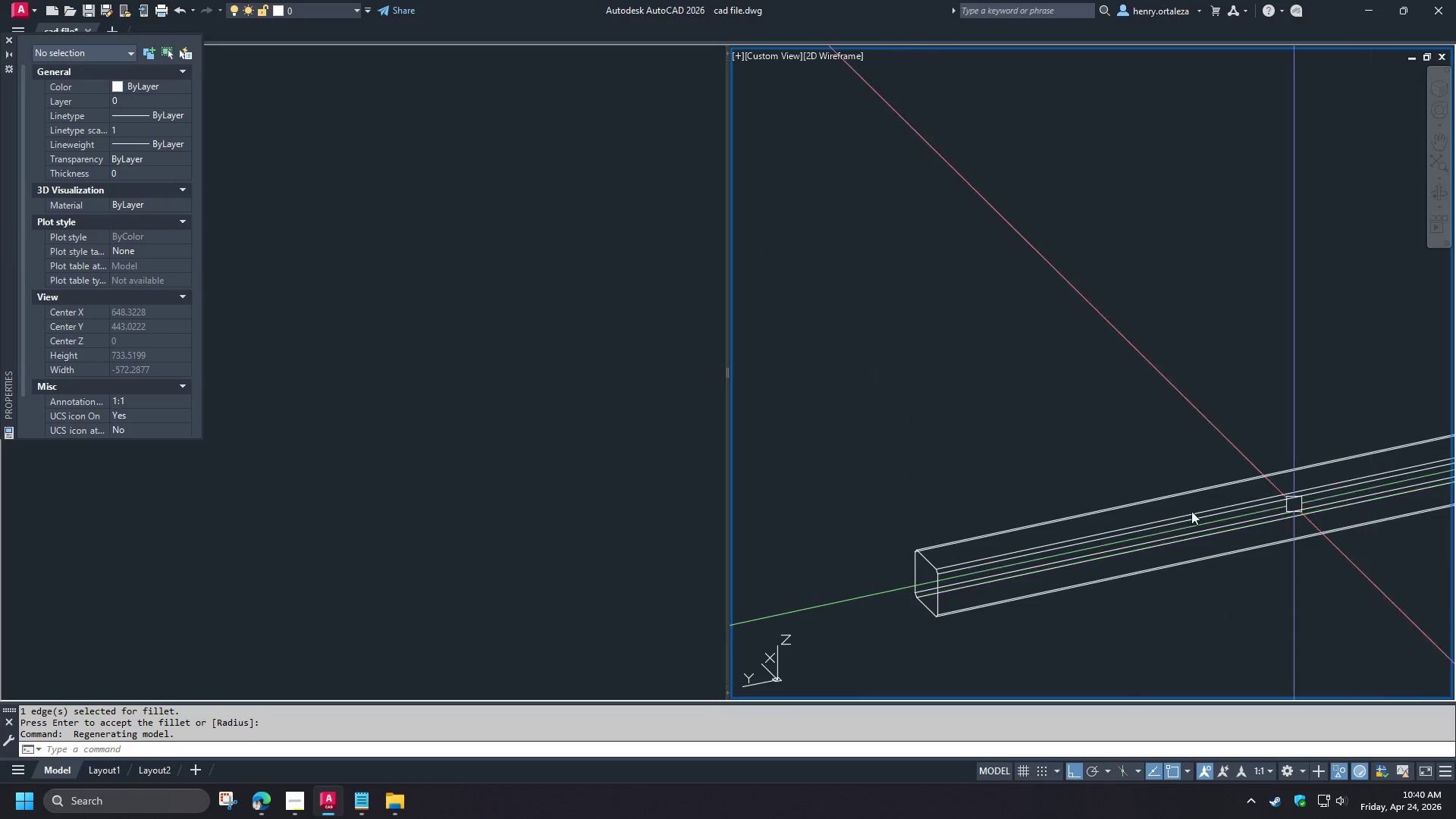 
scroll: coordinate [1094, 552], scroll_direction: up, amount: 6.0
 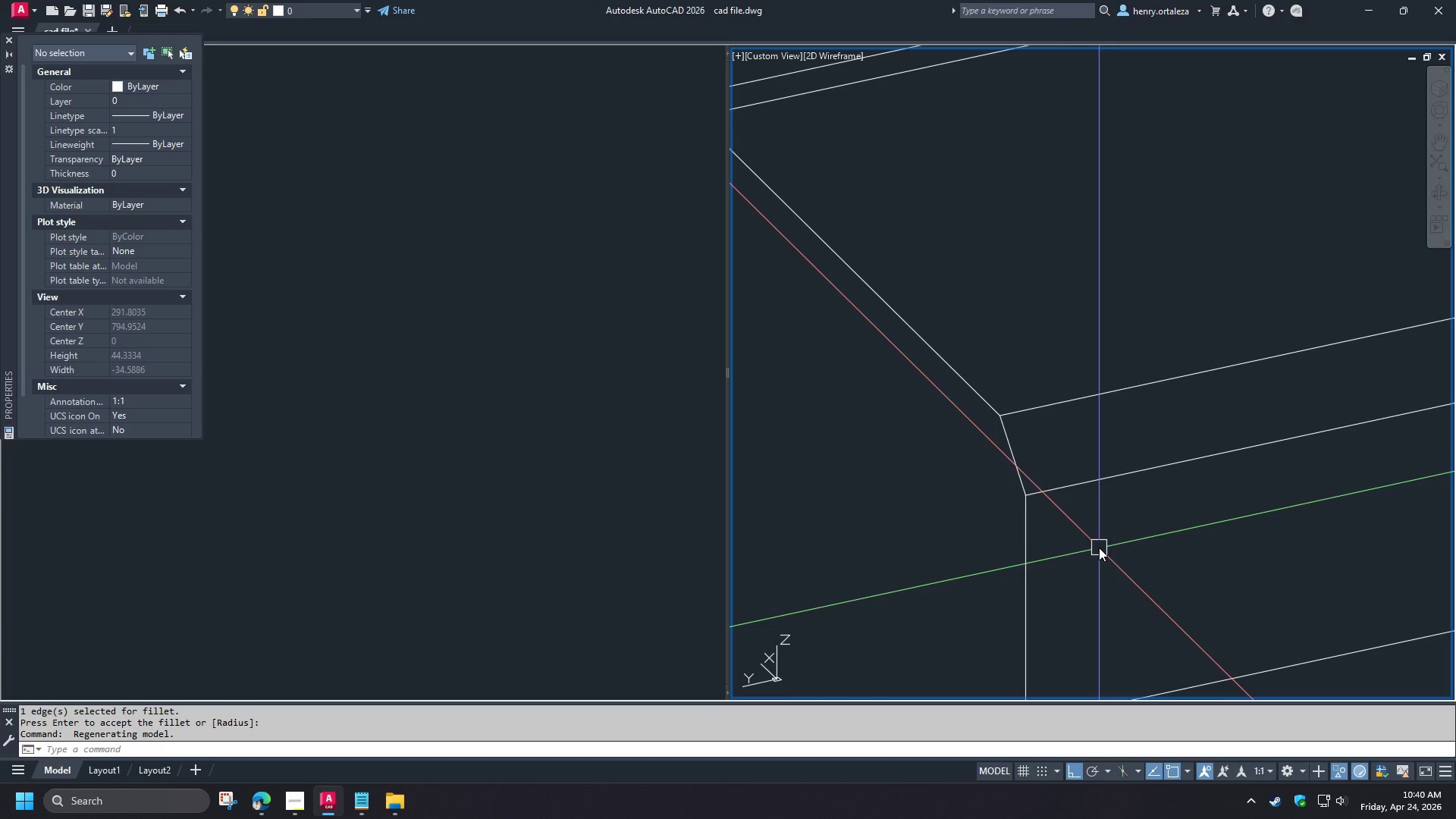 
scroll: coordinate [1105, 548], scroll_direction: down, amount: 3.0
 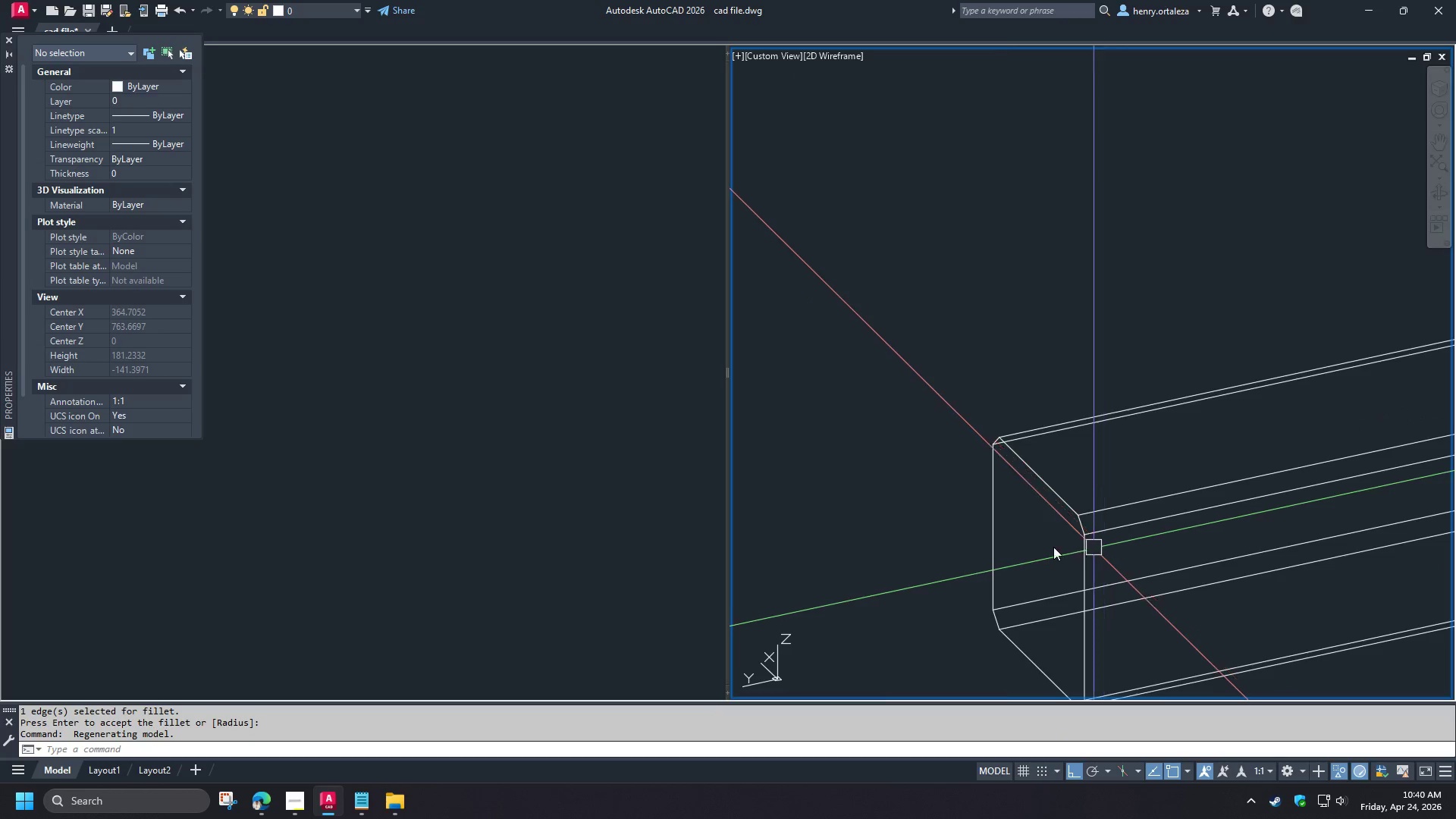 
hold_key(key=ShiftLeft, duration=1.5)
 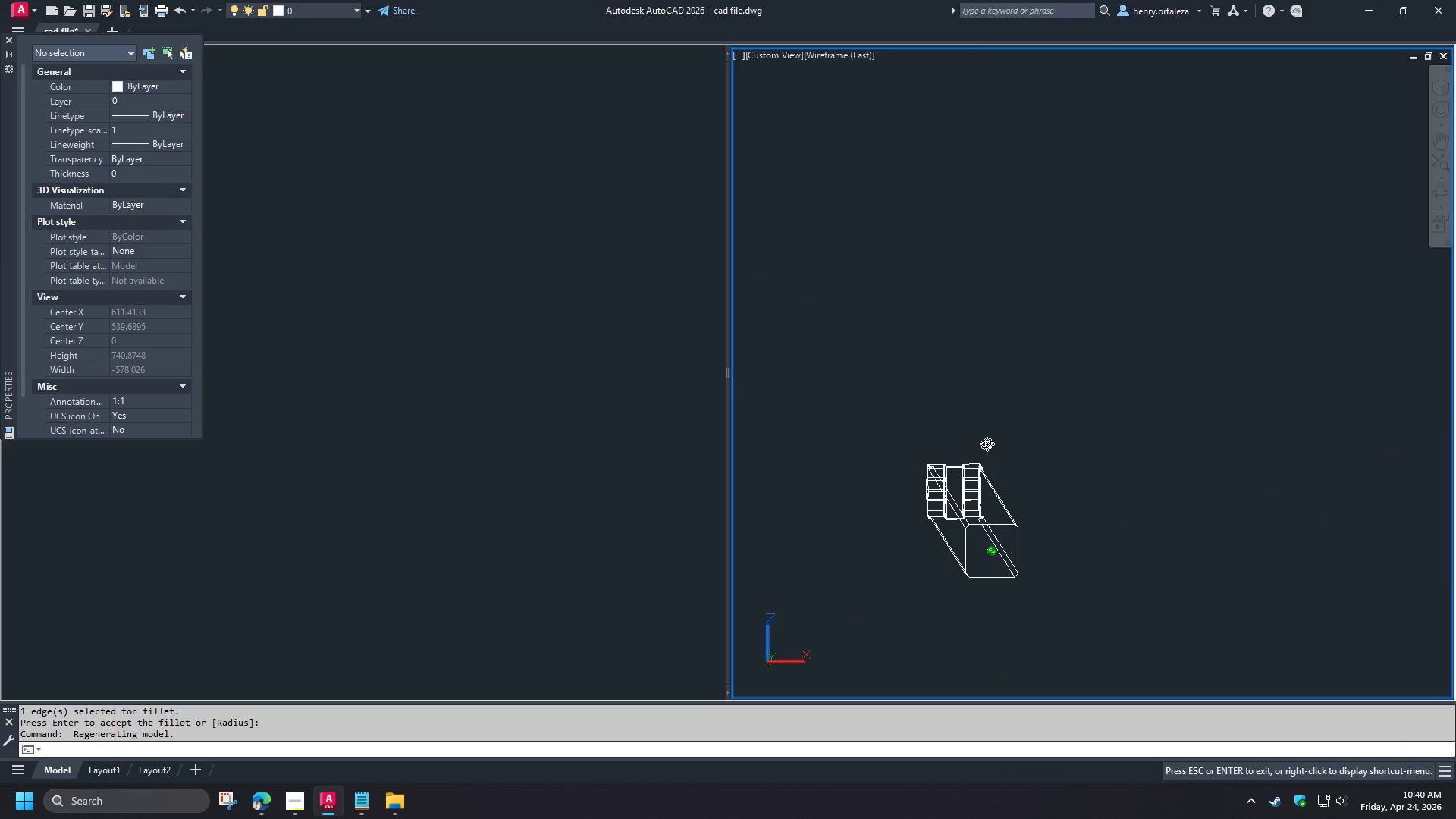 
scroll: coordinate [976, 544], scroll_direction: down, amount: 3.0
 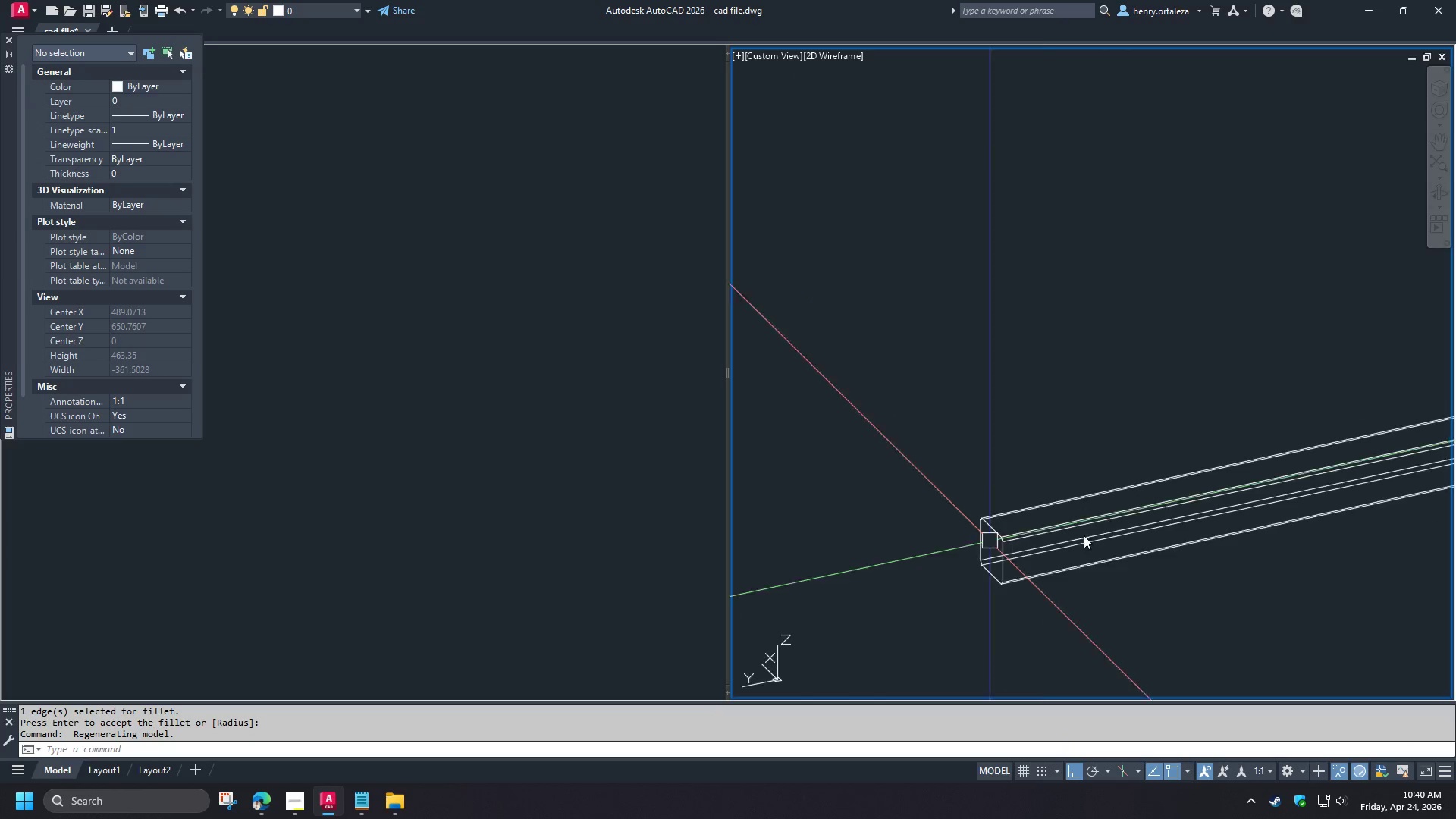 
hold_key(key=ShiftLeft, duration=1.45)
 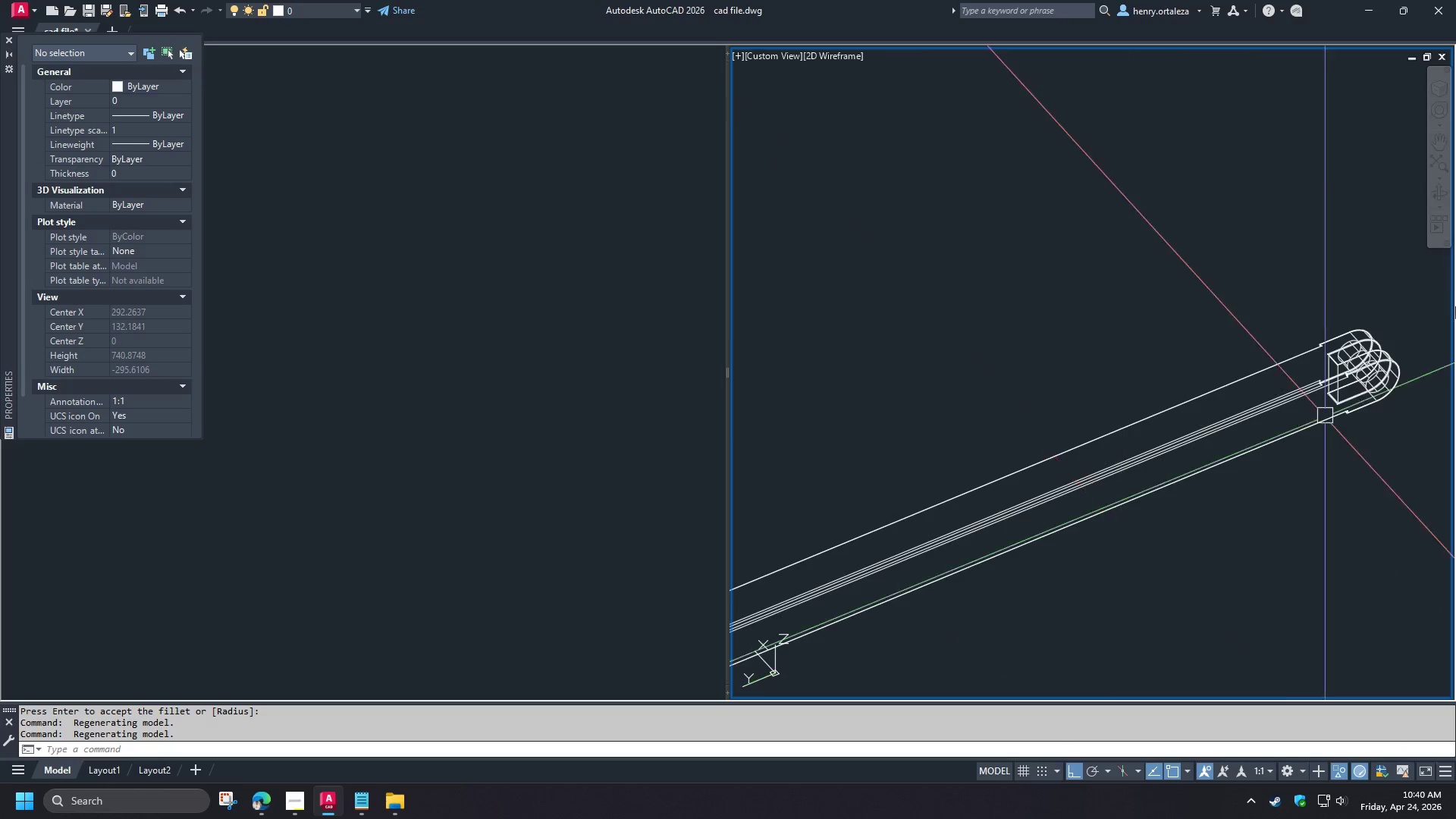 
type(re)
 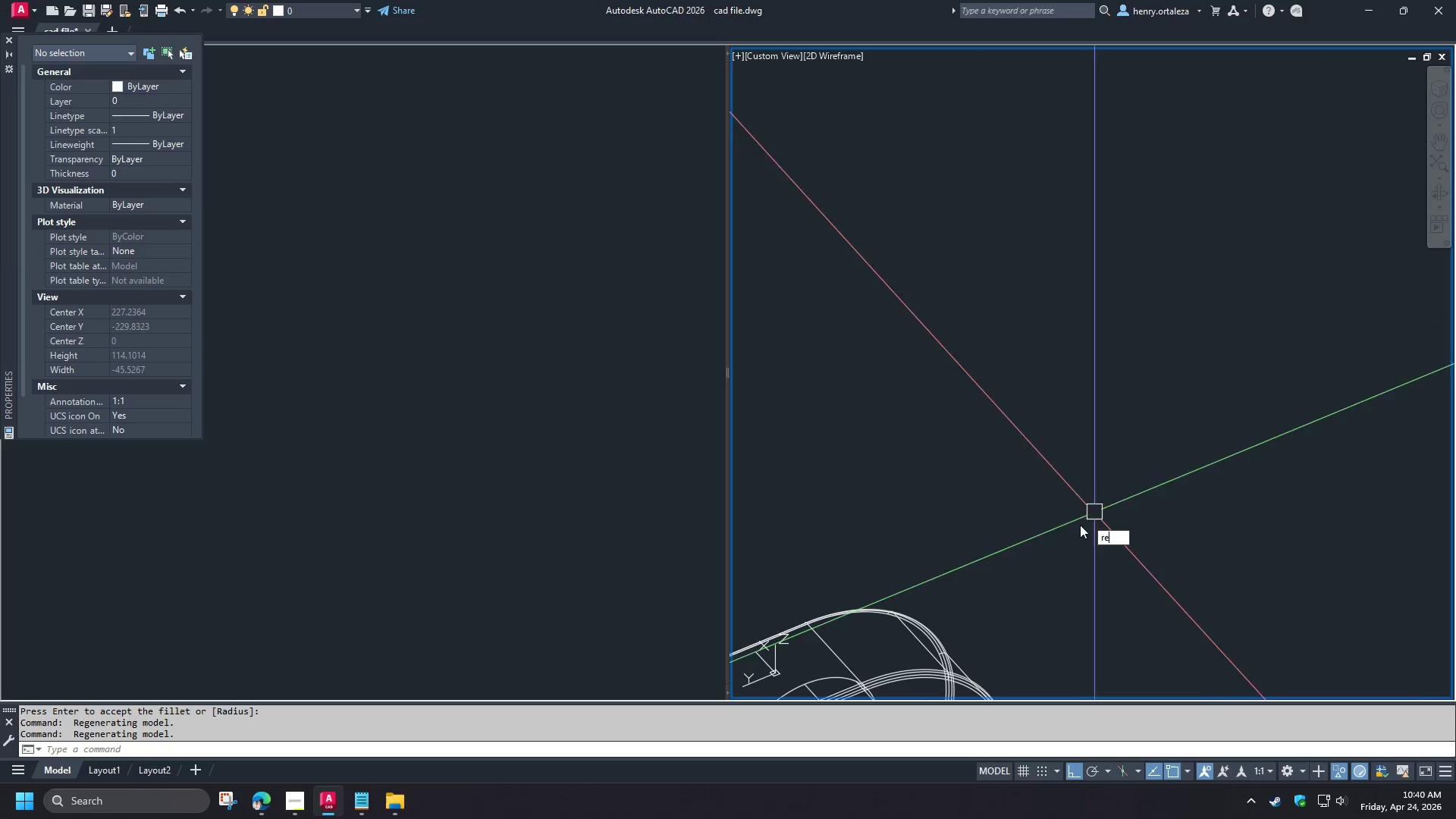 
scroll: coordinate [1436, 287], scroll_direction: up, amount: 4.0
 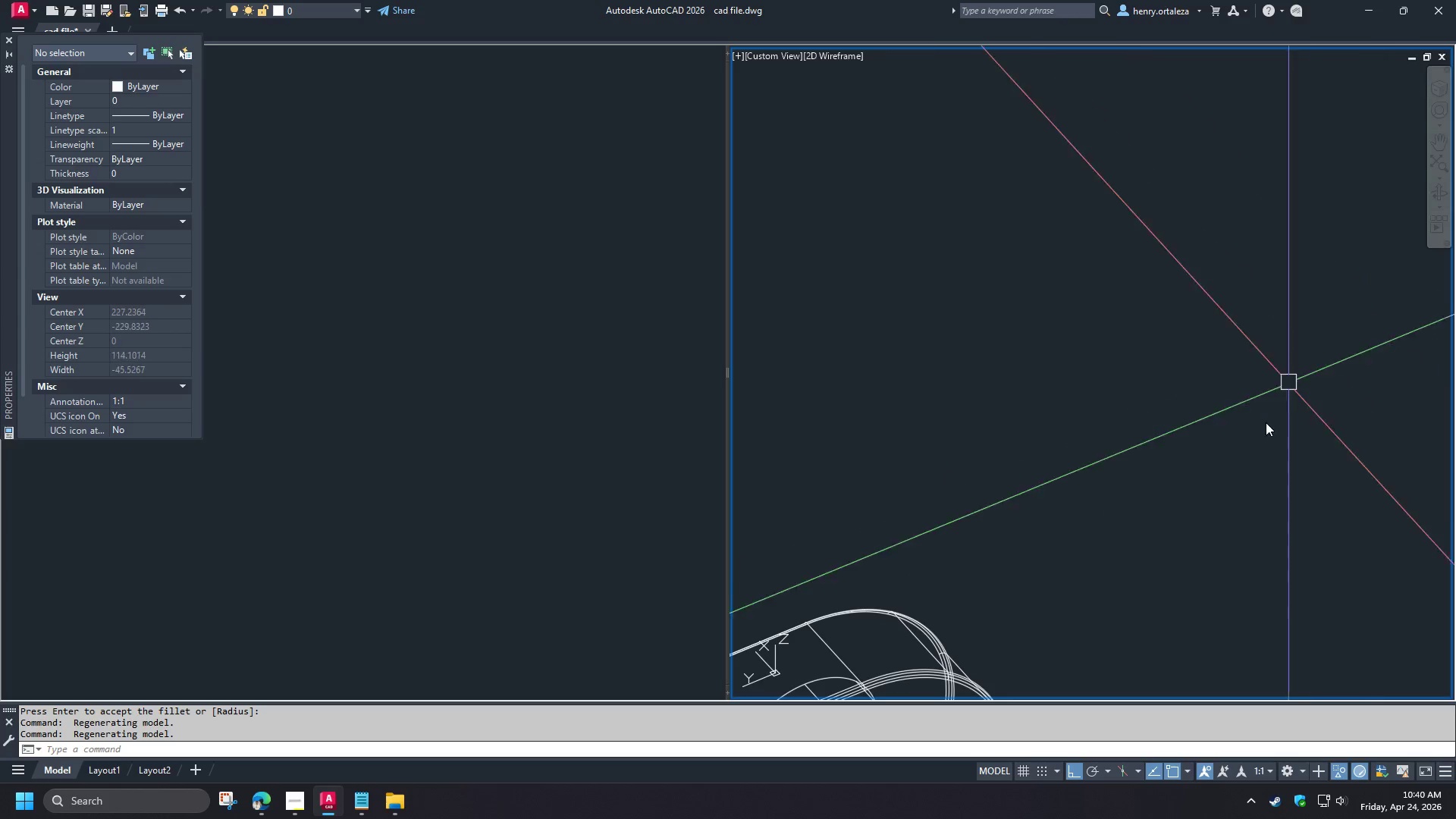 
key(Space)
 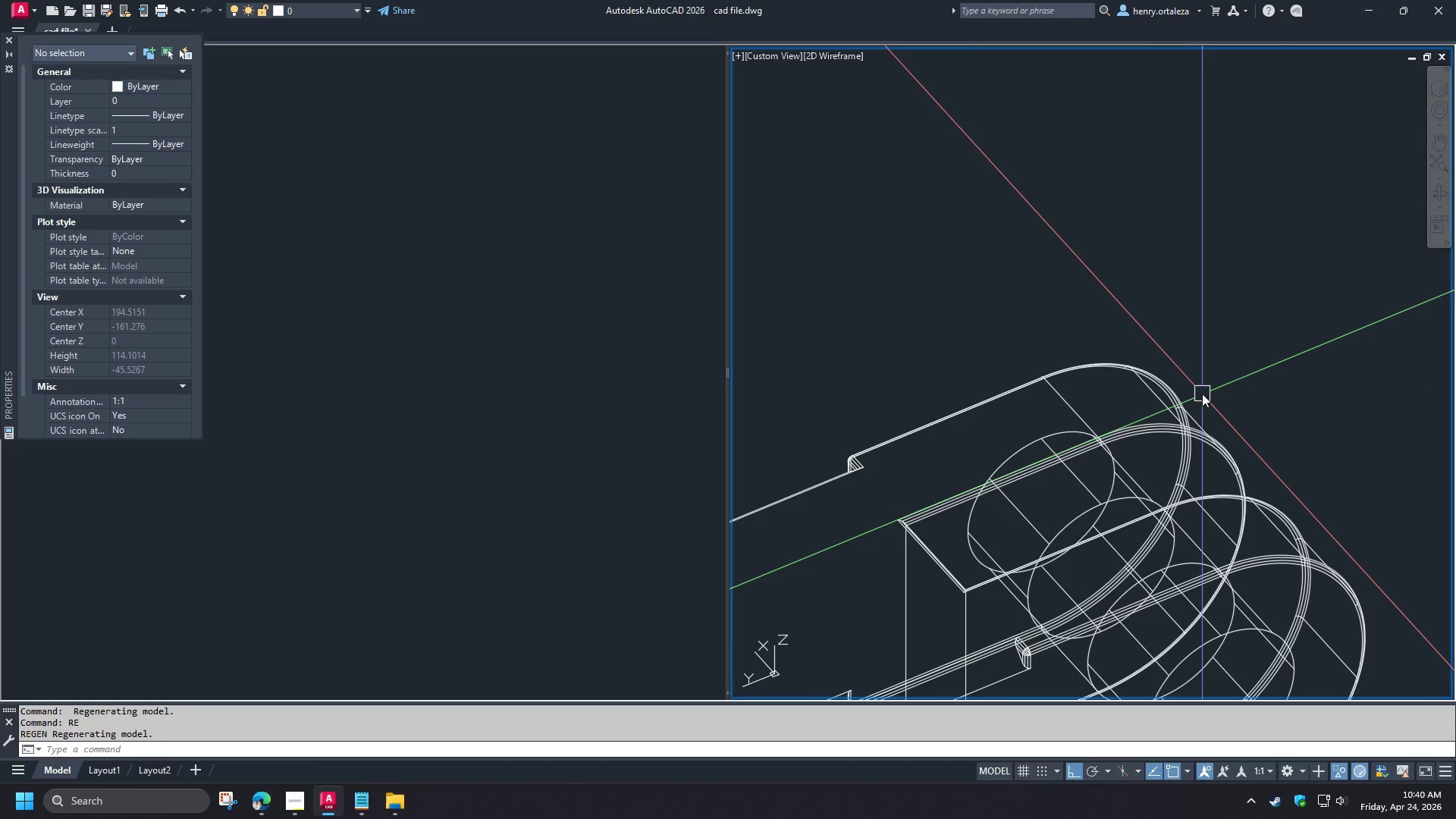 
scroll: coordinate [1216, 330], scroll_direction: down, amount: 5.0
 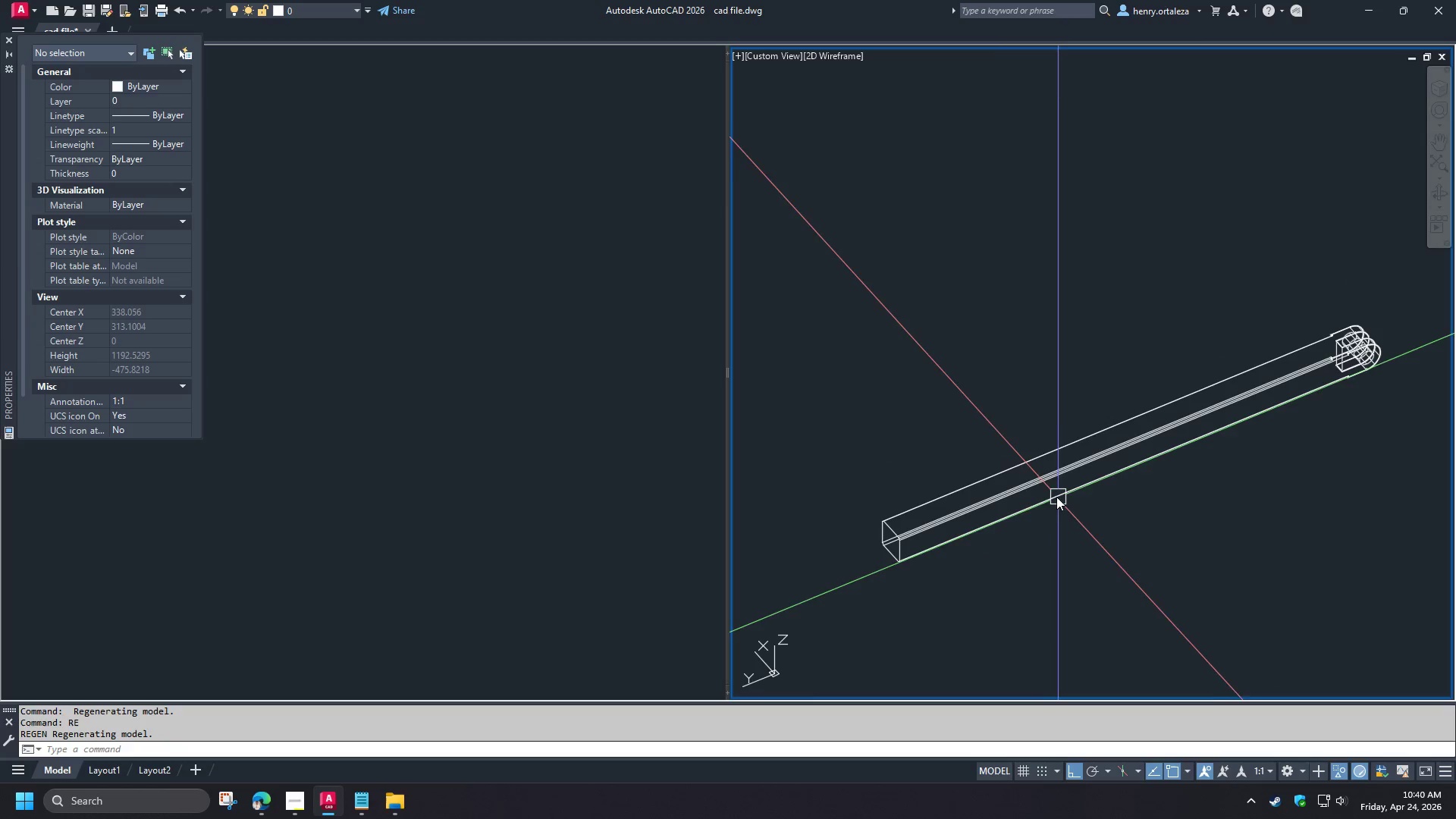 
right_click([1033, 515])
 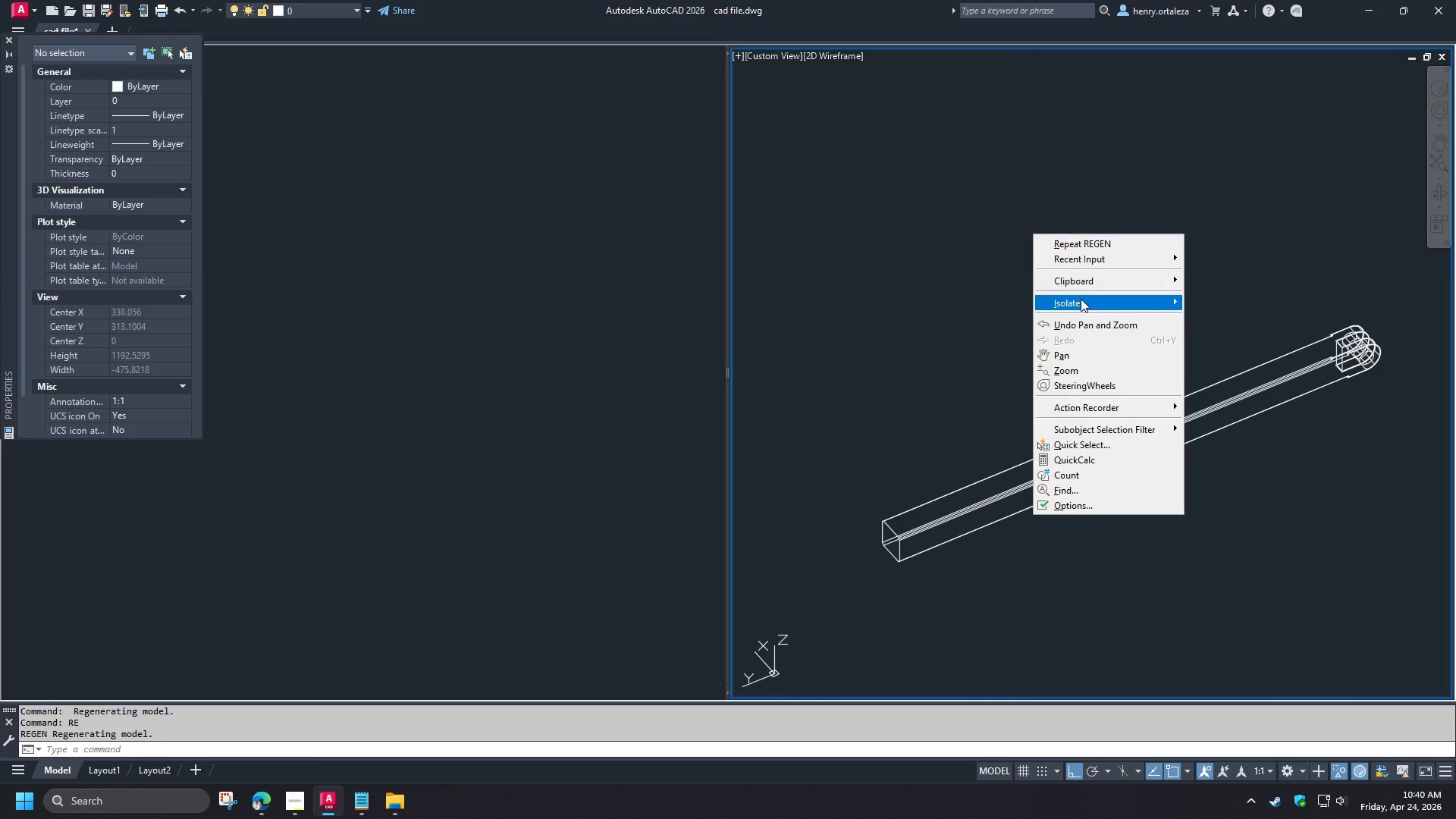 
left_click([1081, 299])
 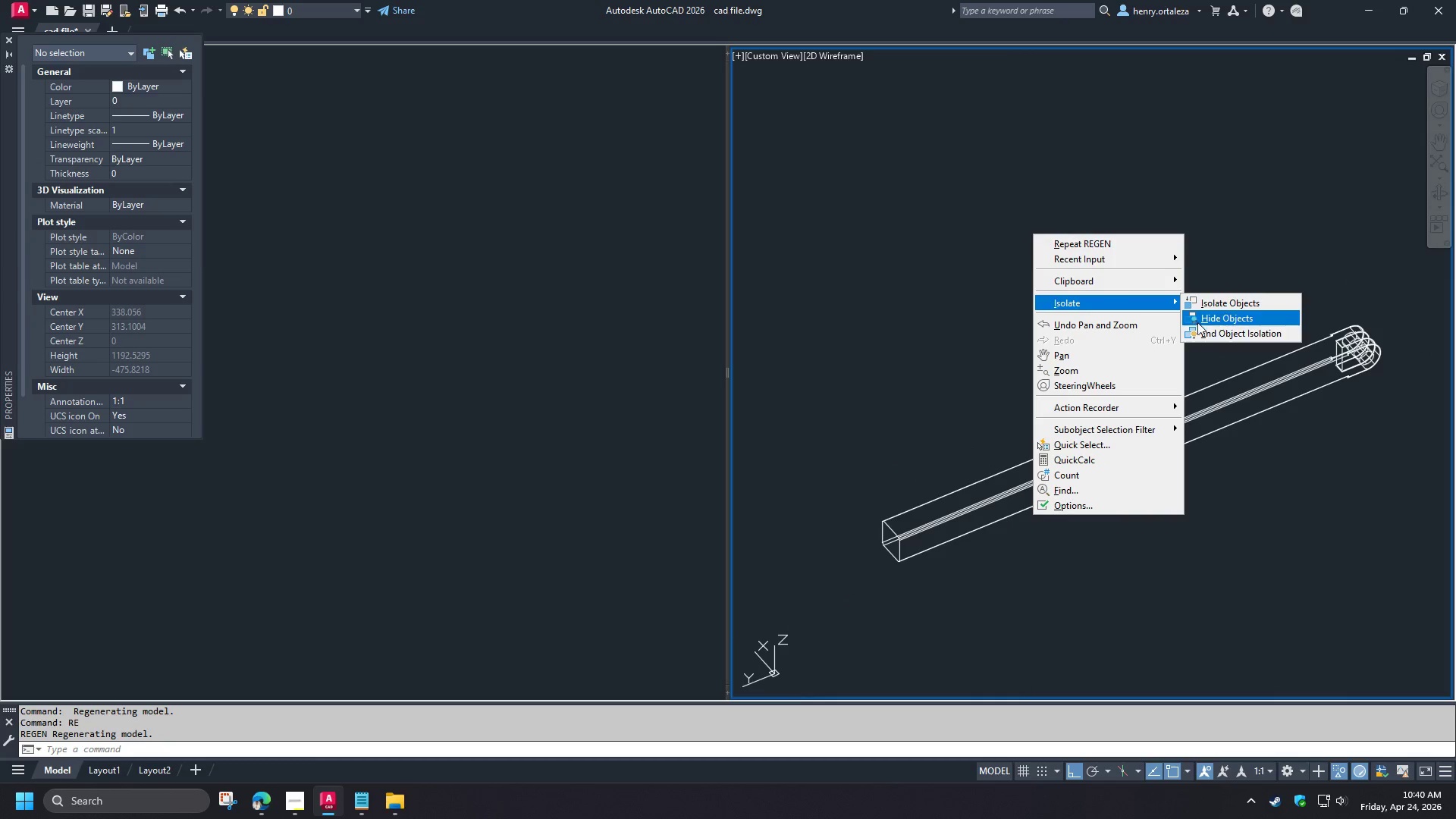 
left_click([1203, 330])
 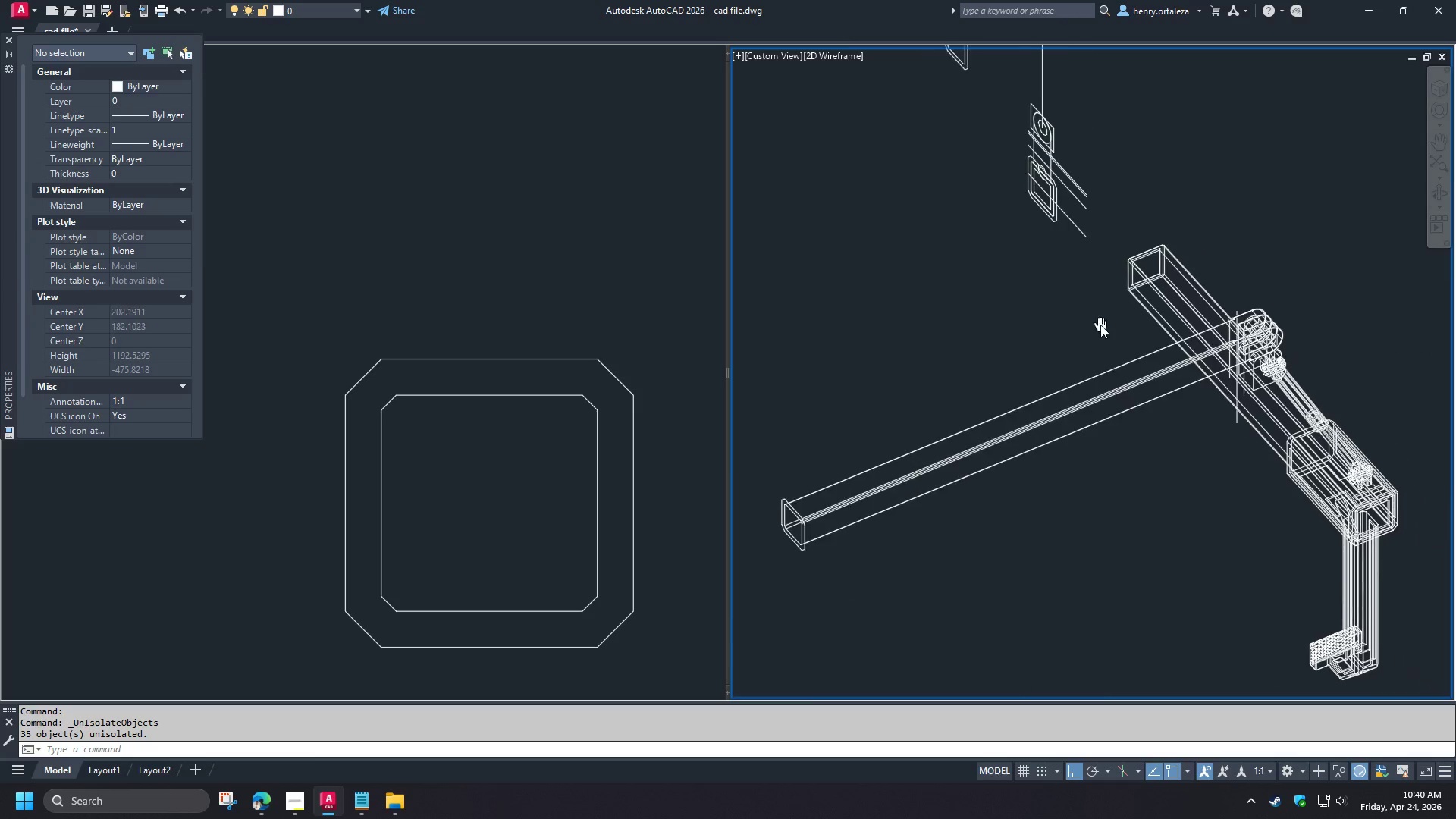 
type(vs s )
 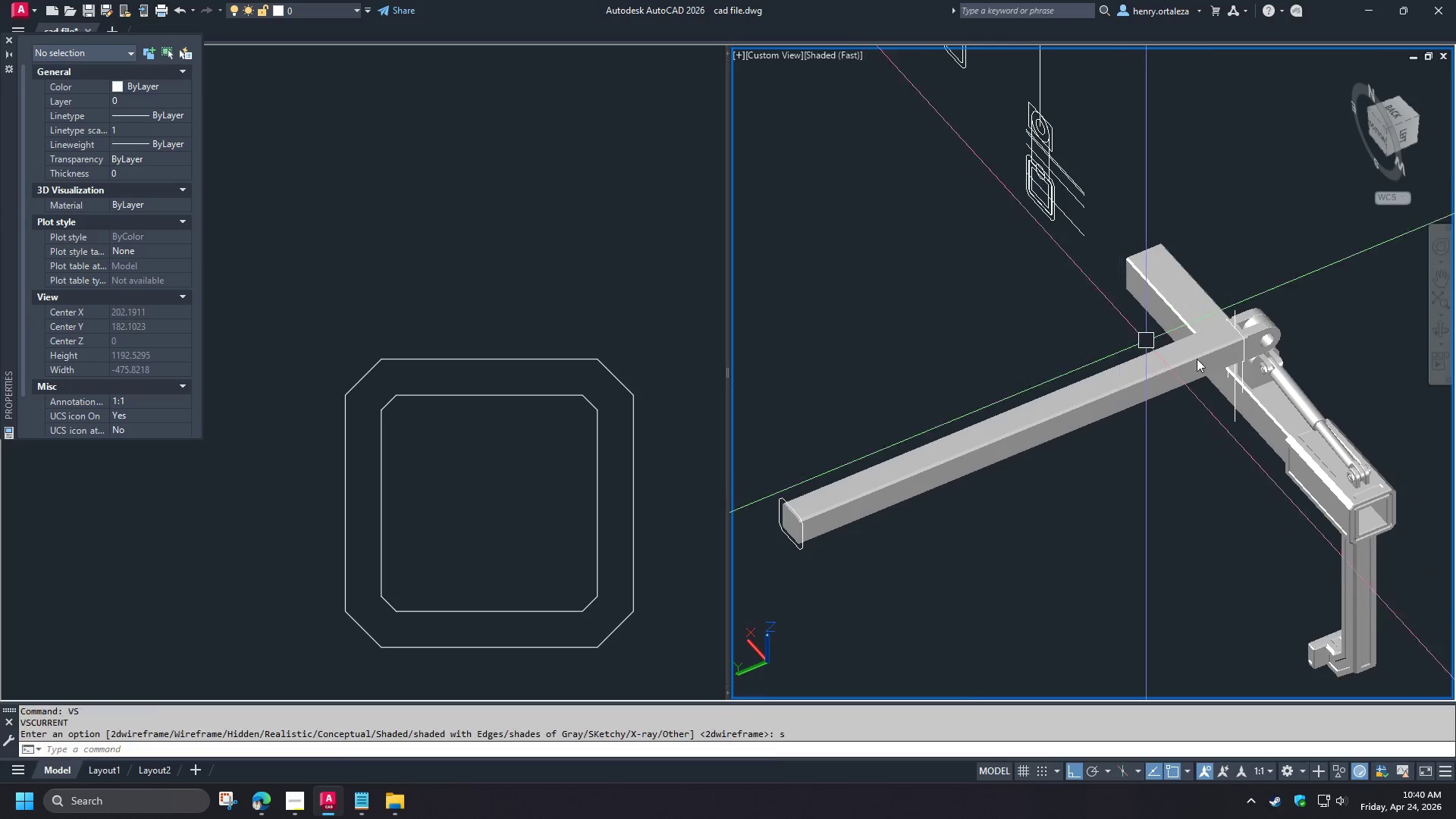 
hold_key(key=ShiftLeft, duration=1.5)
 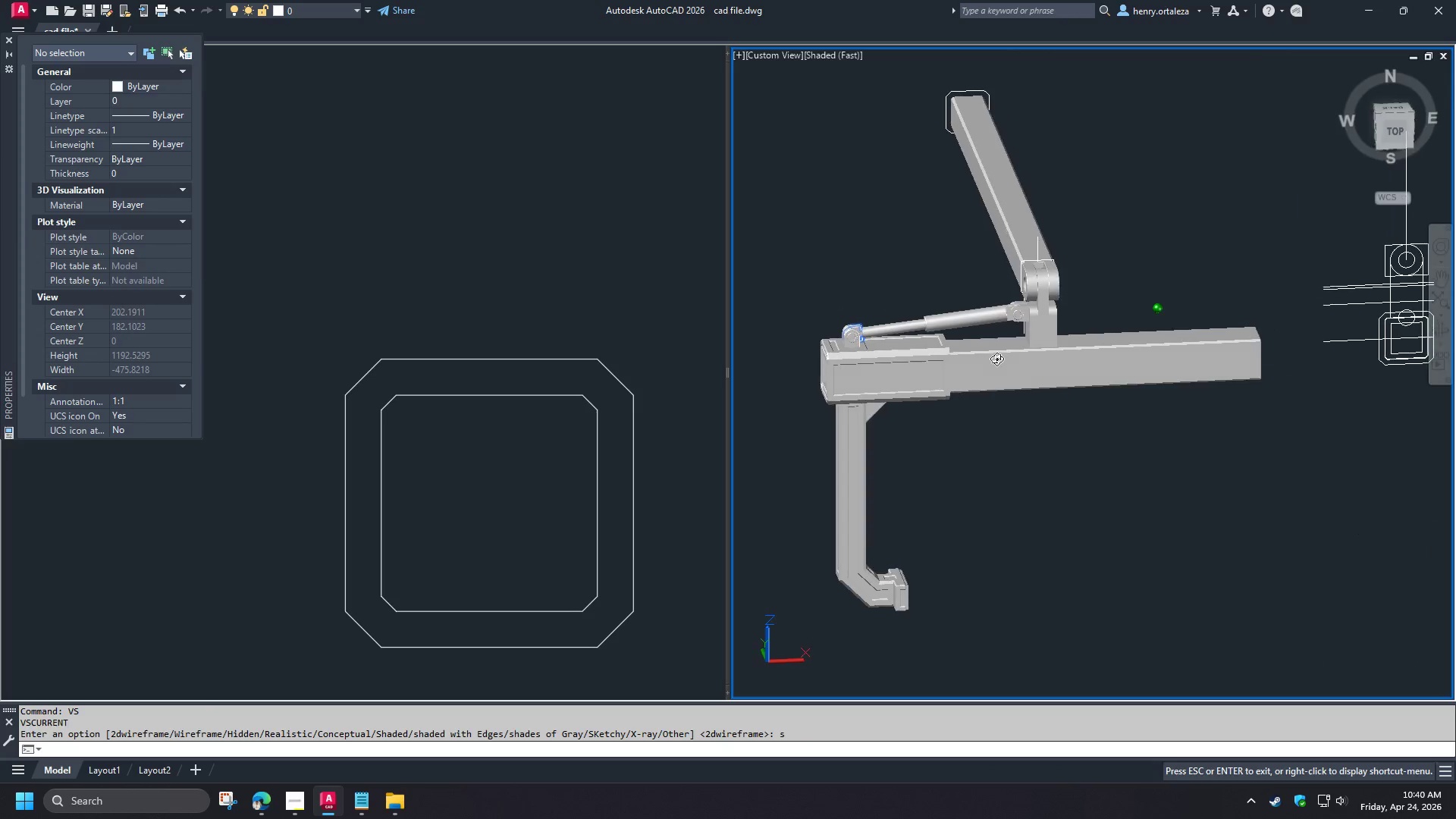 
hold_key(key=ShiftLeft, duration=1.52)
 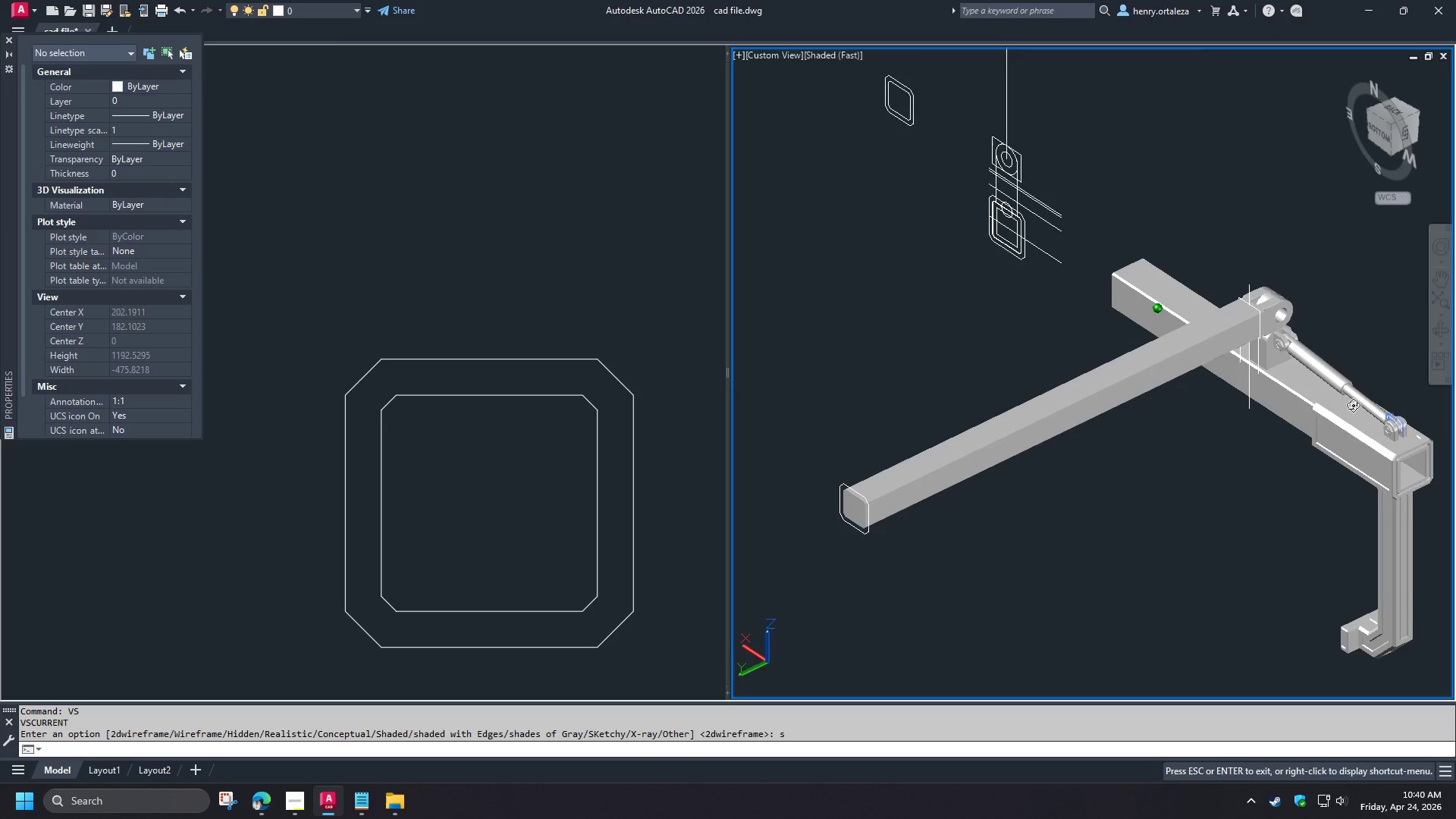 
hold_key(key=ShiftLeft, duration=0.73)
 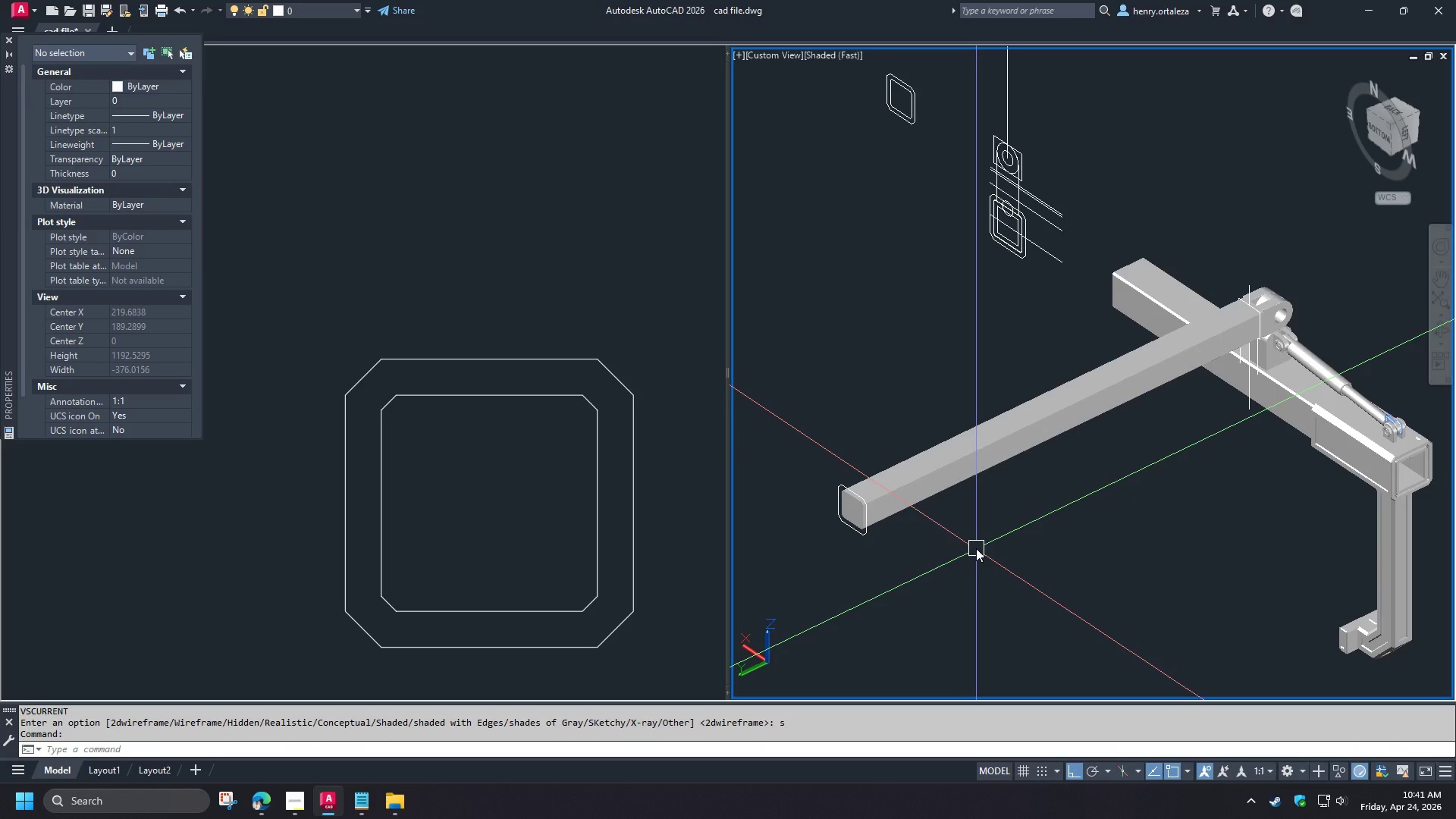 
wait(5.92)
 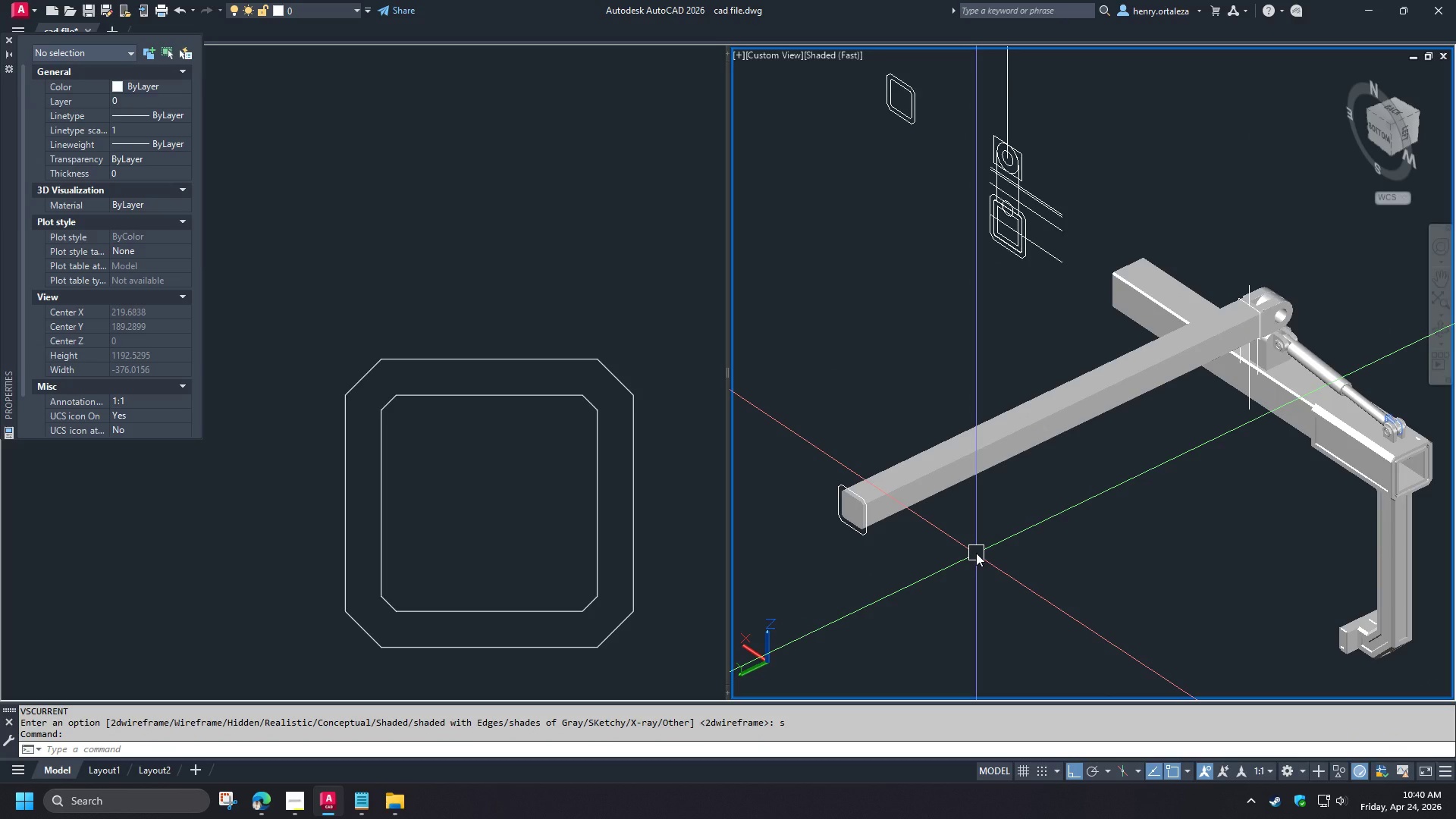 
scroll: coordinate [842, 532], scroll_direction: up, amount: 4.0
 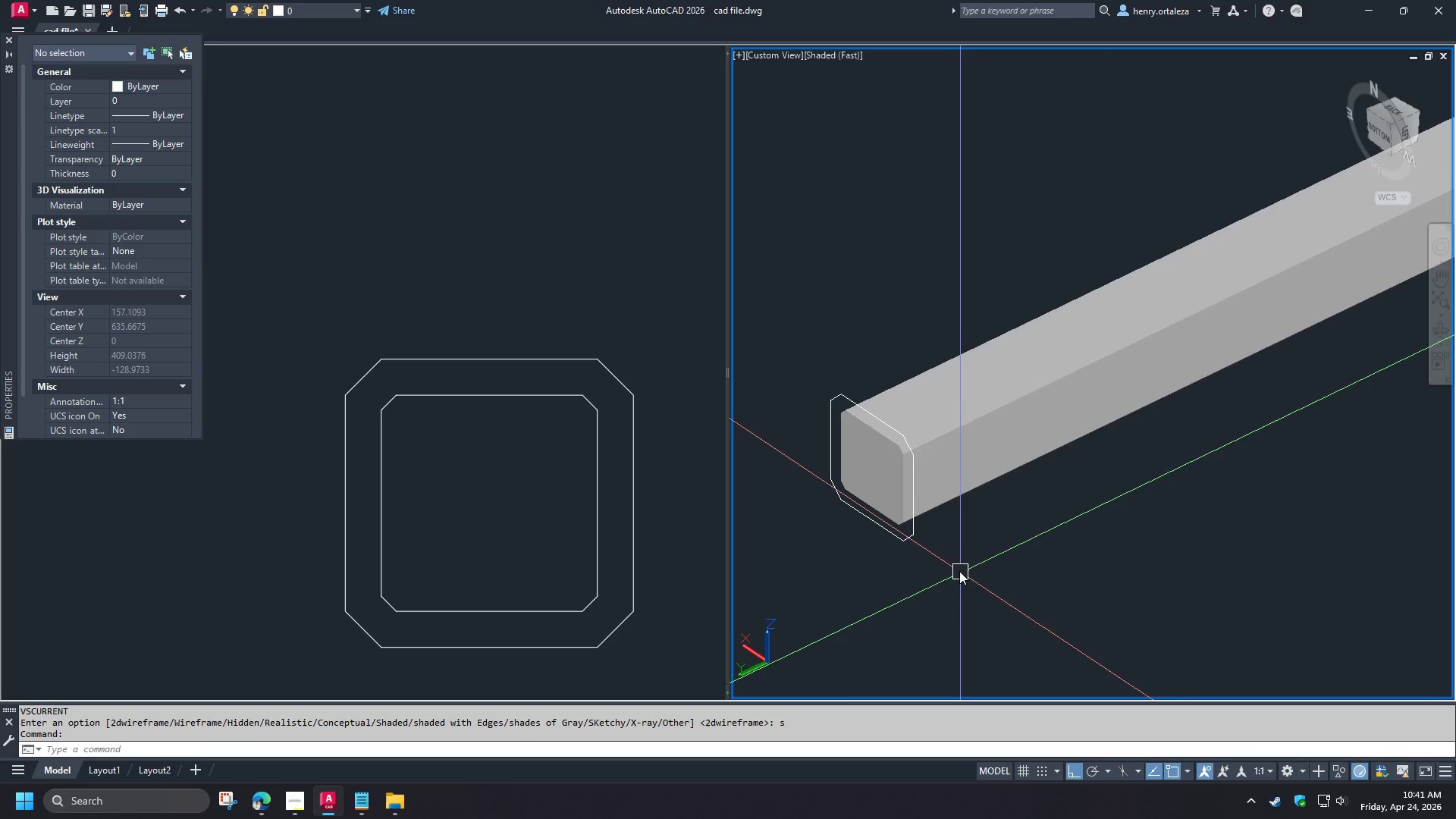 
type(vs )
 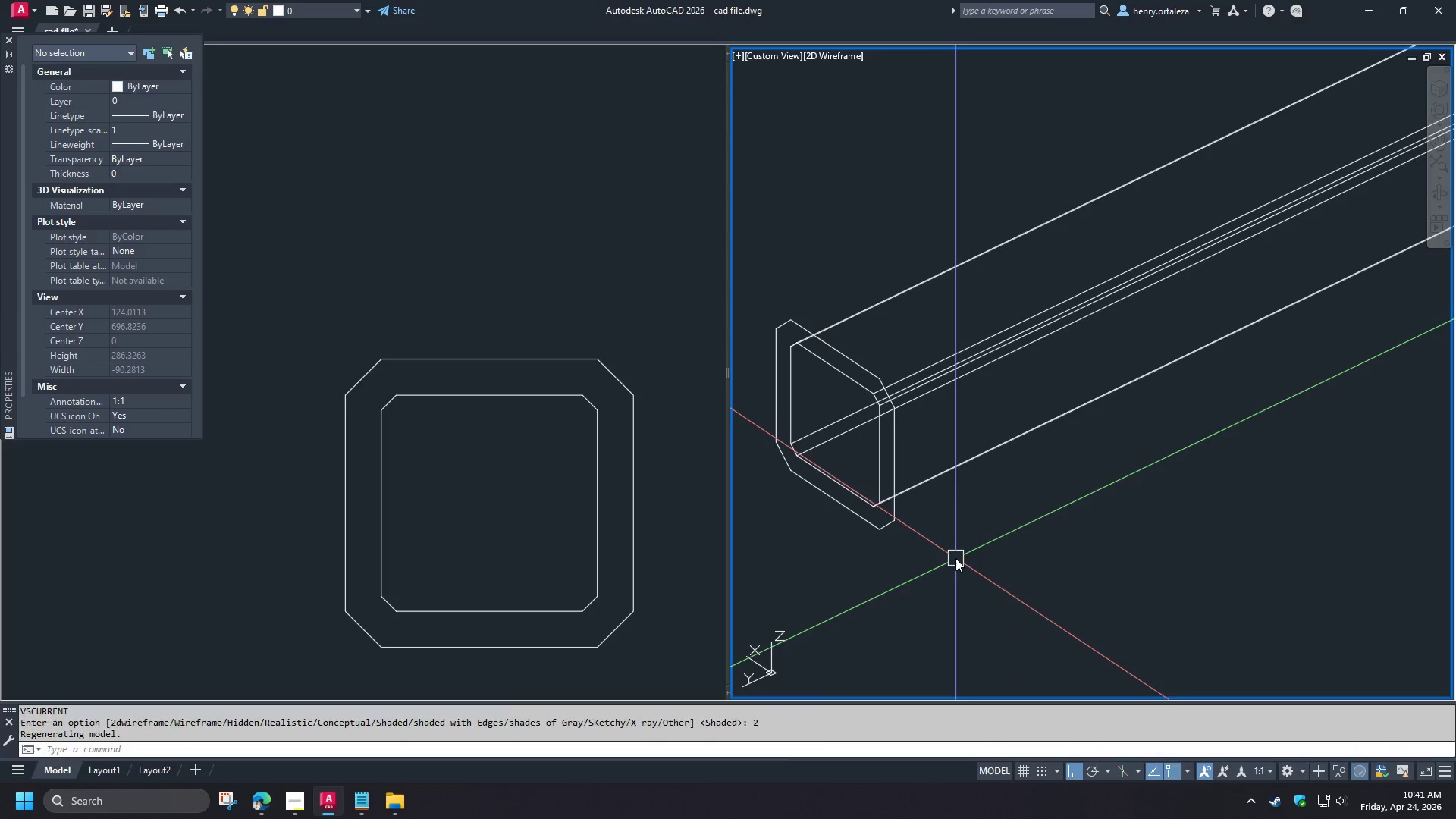 
scroll: coordinate [956, 566], scroll_direction: up, amount: 1.0
 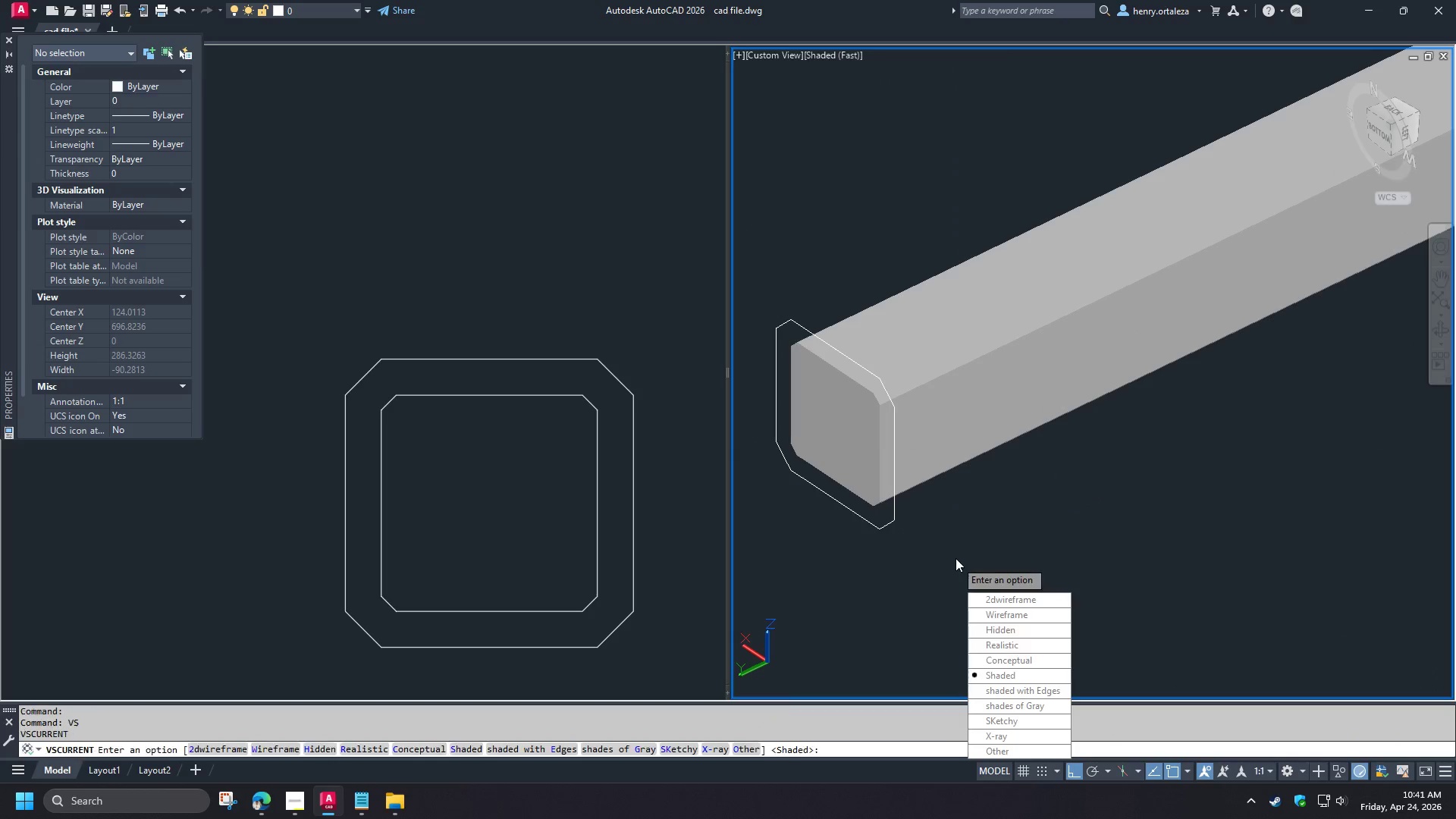 
key(2)
 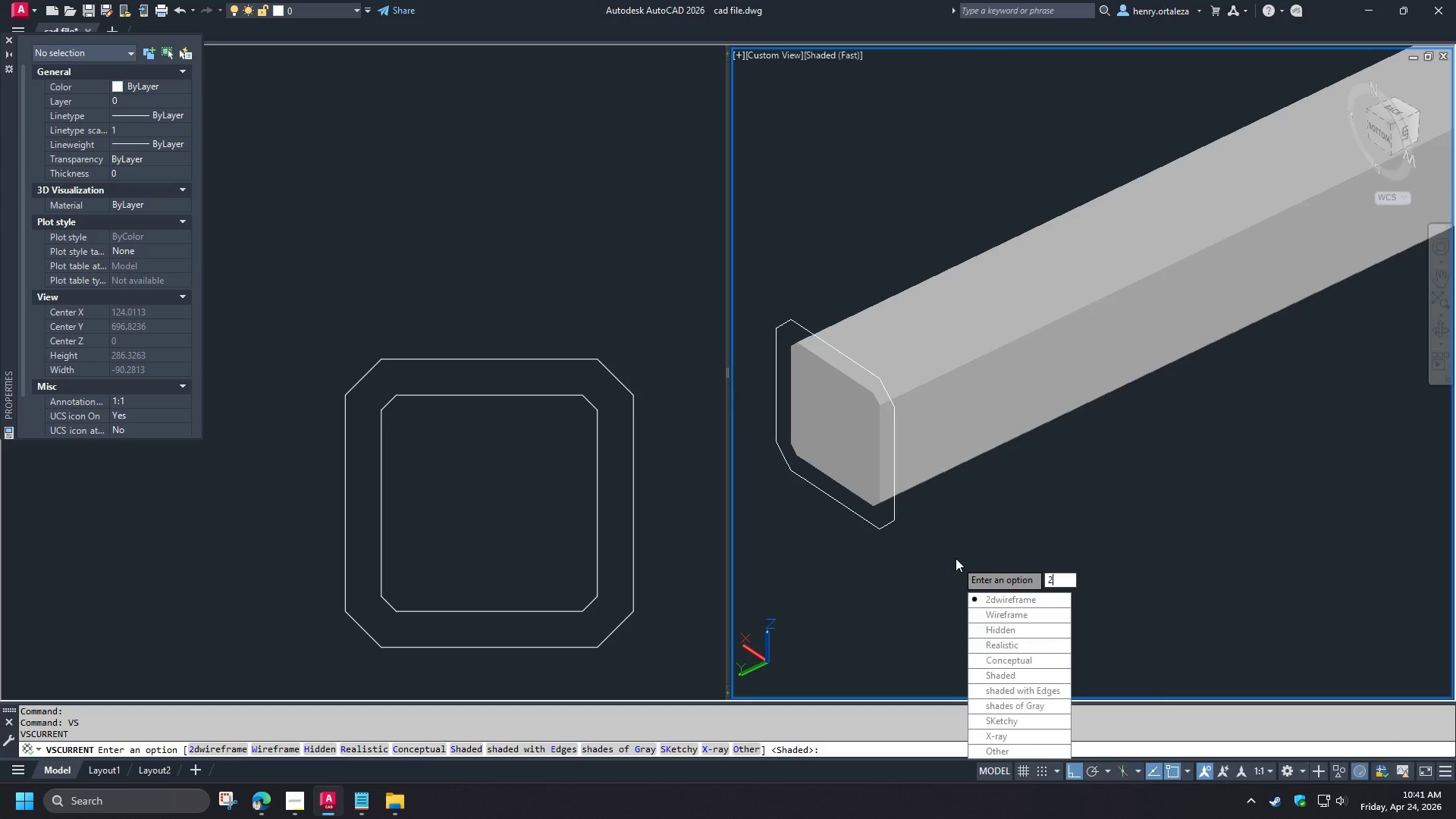 
key(Space)
 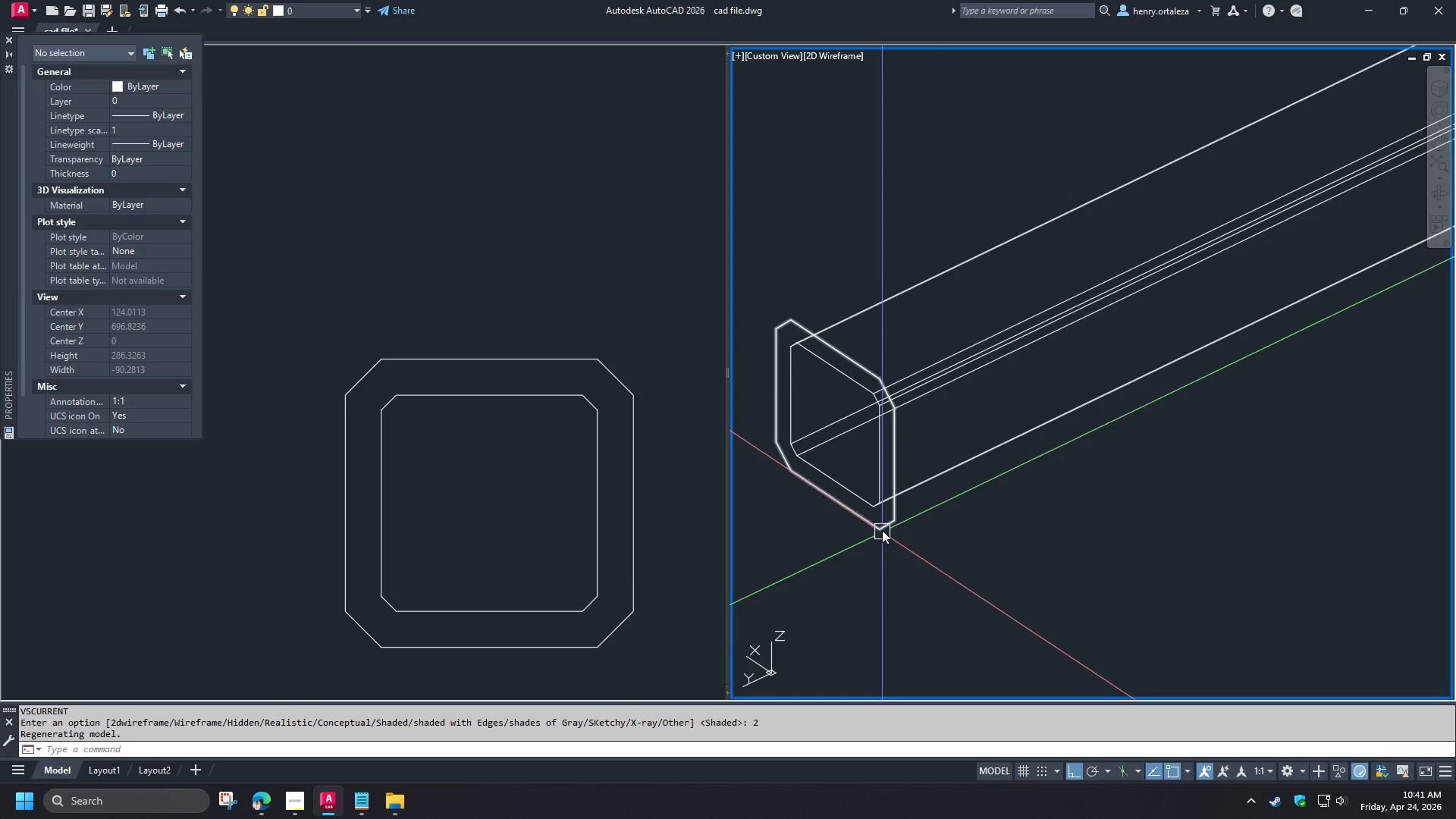 
scroll: coordinate [870, 576], scroll_direction: down, amount: 2.0
 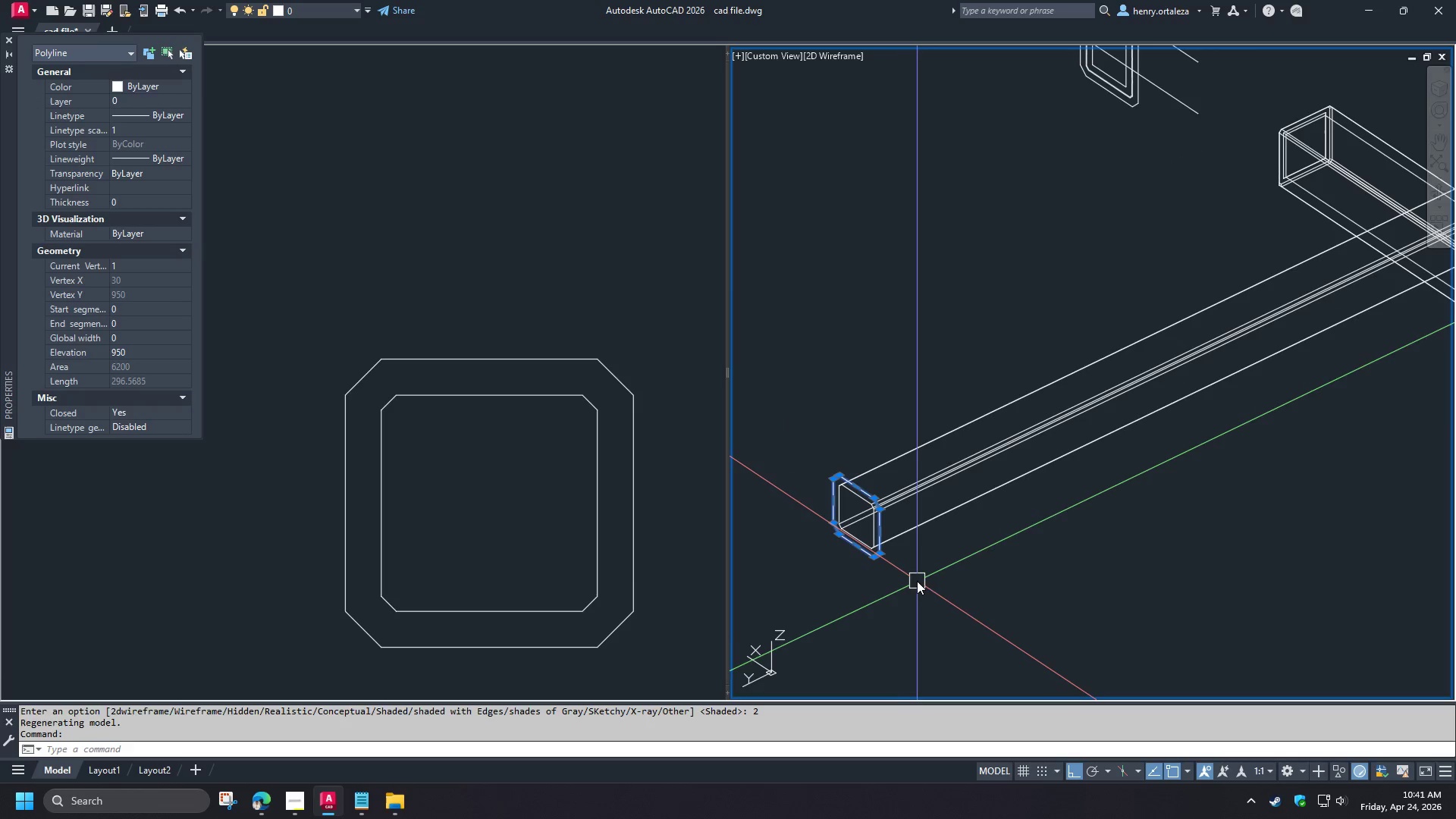 
key(Escape)
 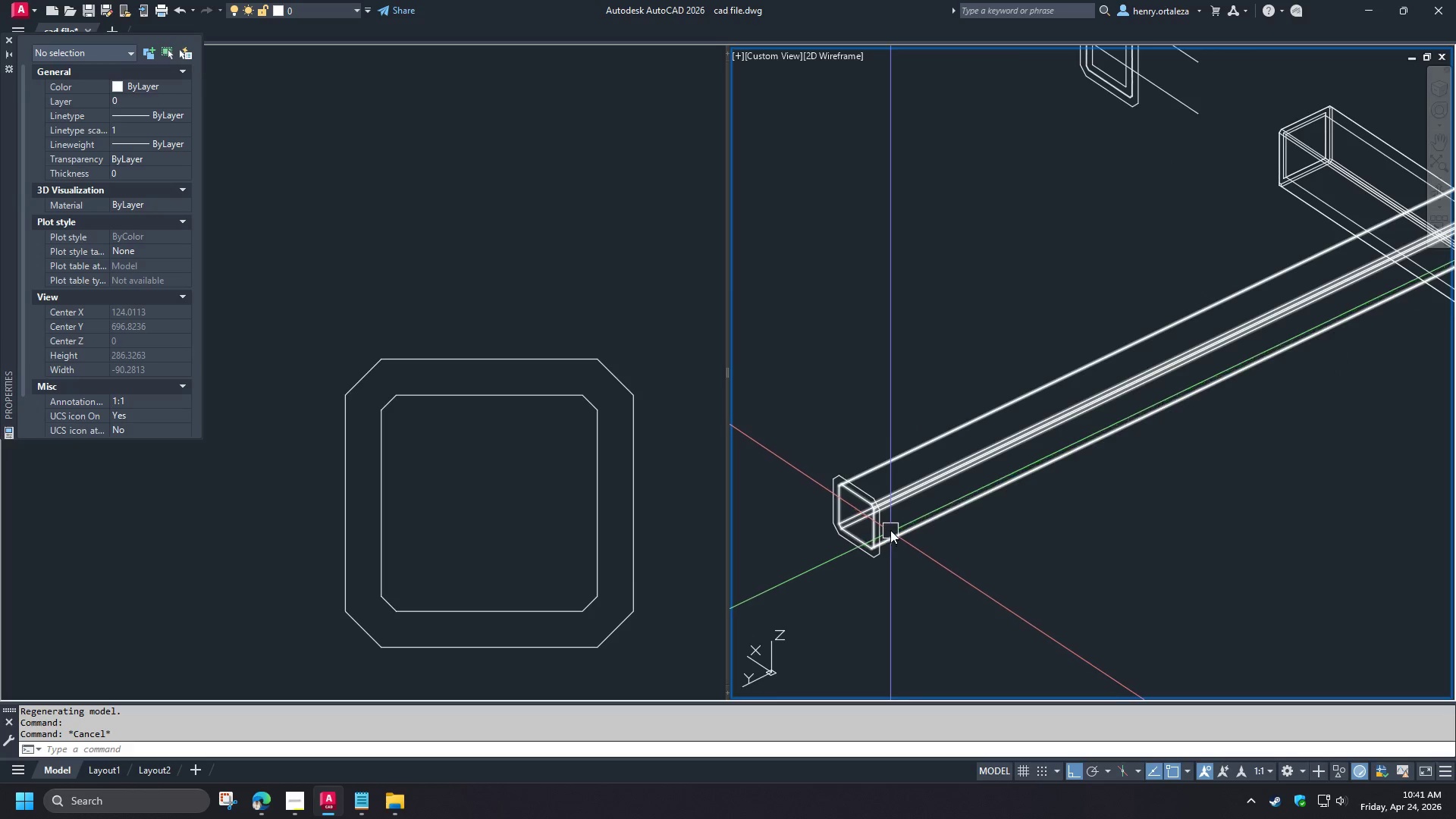 
scroll: coordinate [880, 517], scroll_direction: up, amount: 3.0
 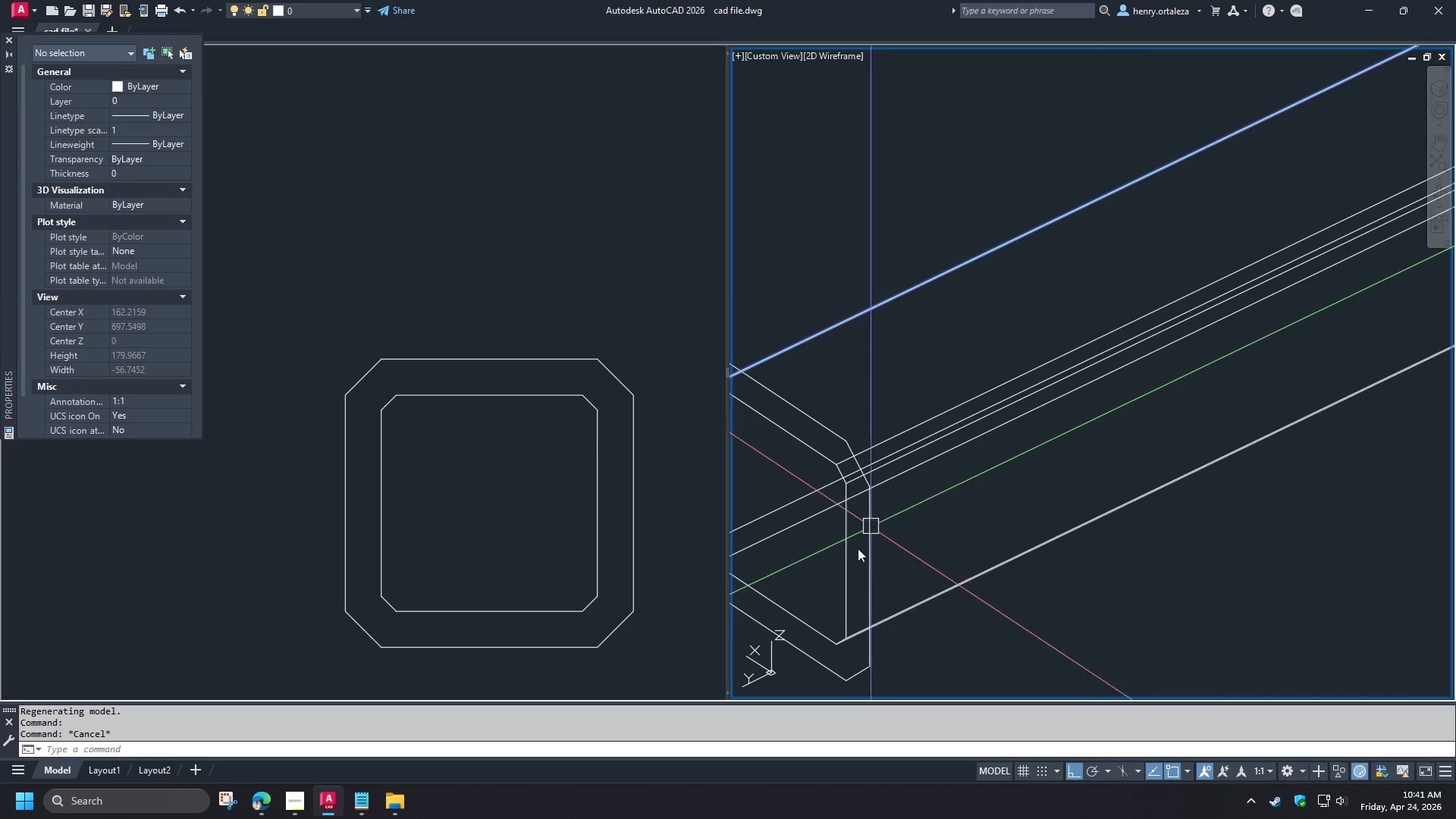 
type(c cen )
 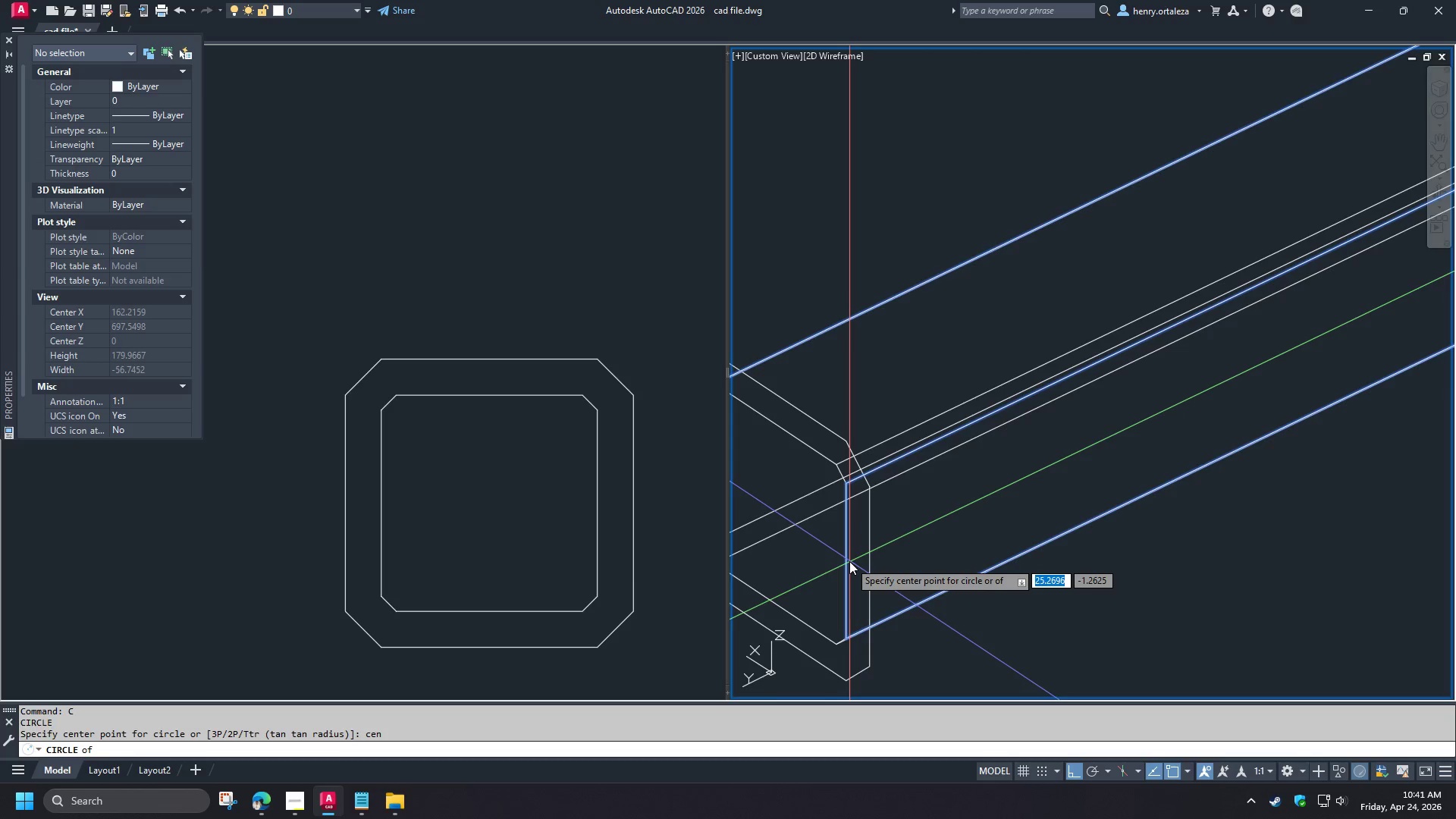 
wait(5.66)
 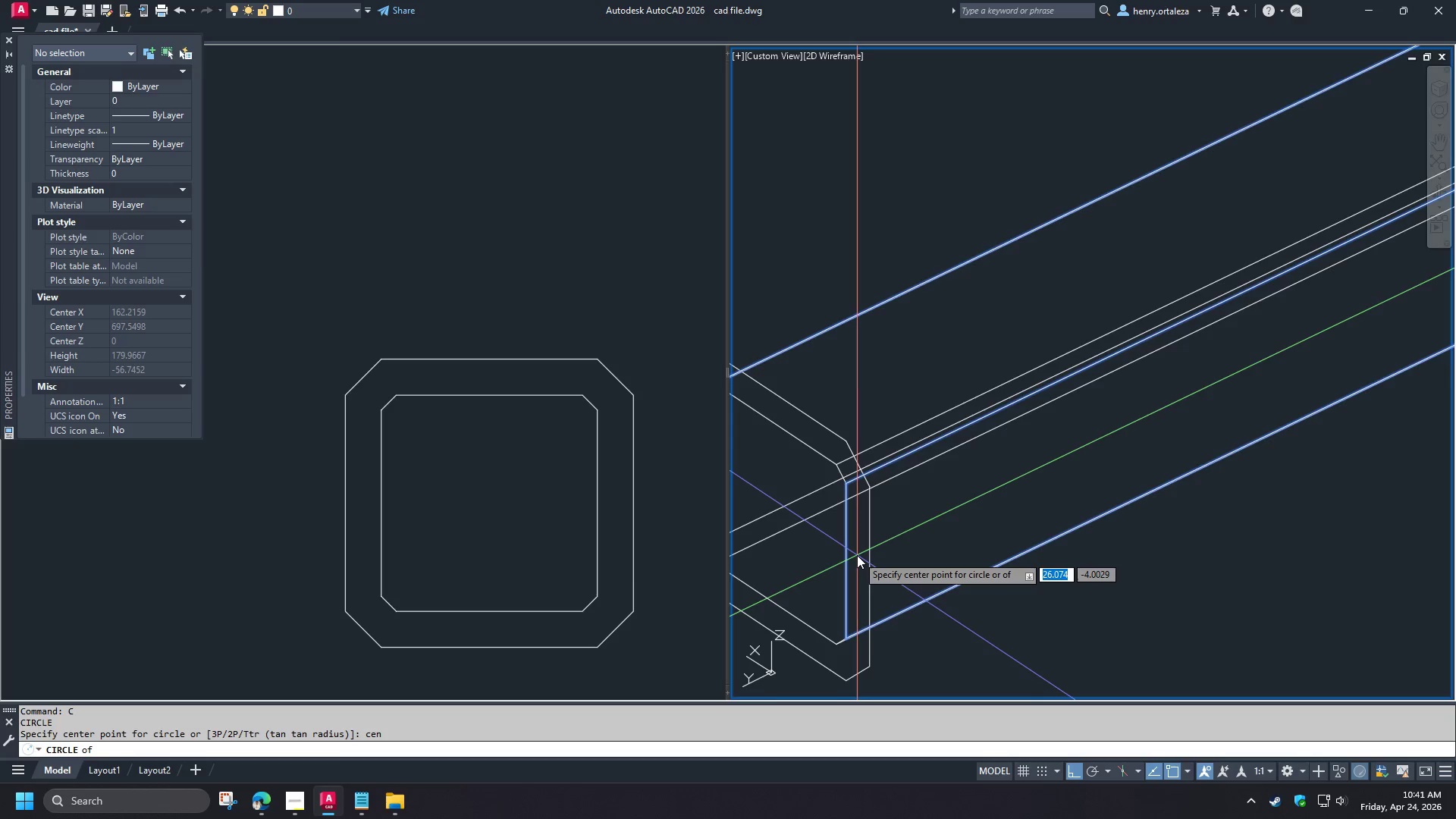 
key(Escape)
type(c mid )
 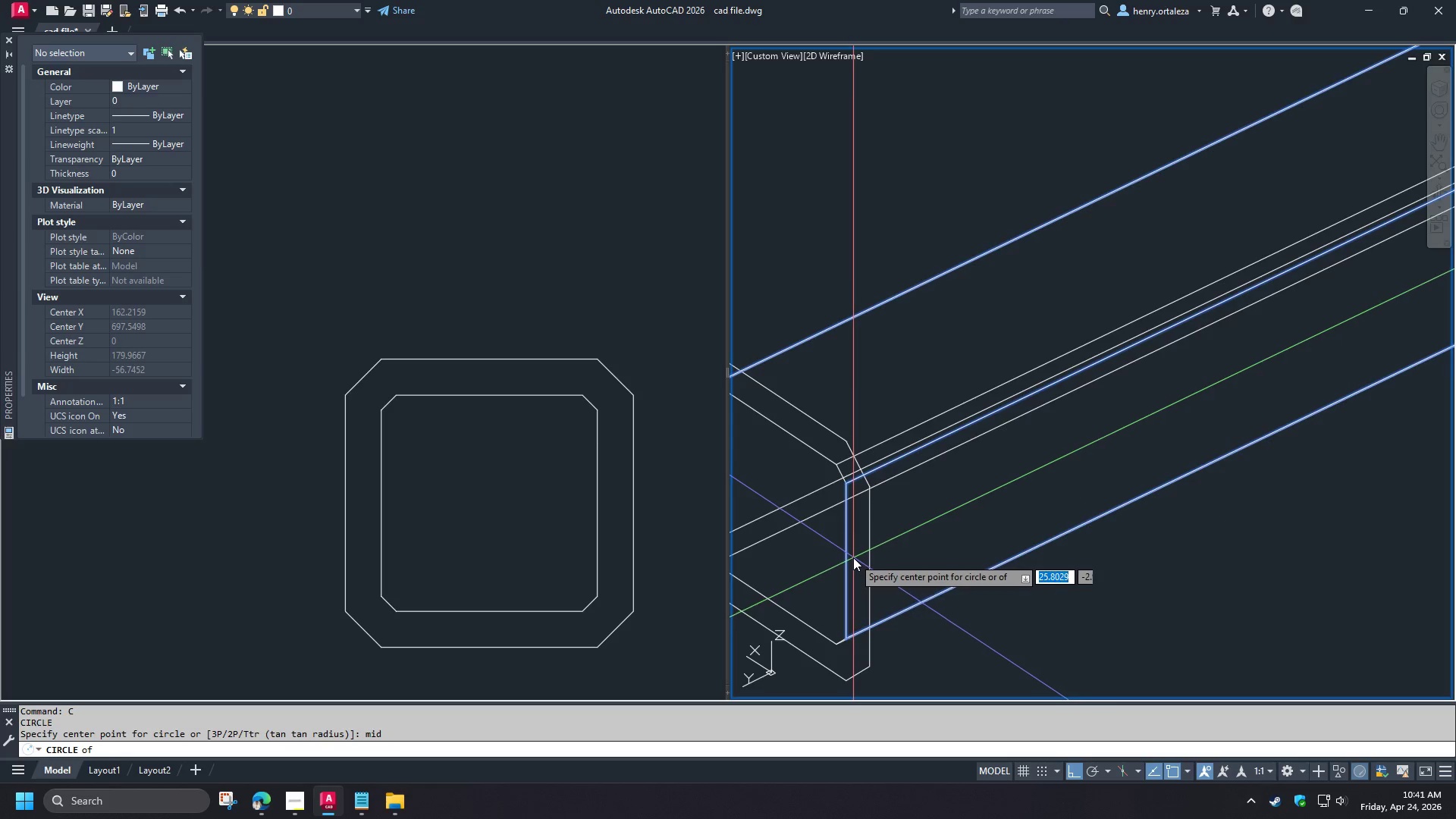 
left_click([853, 558])
 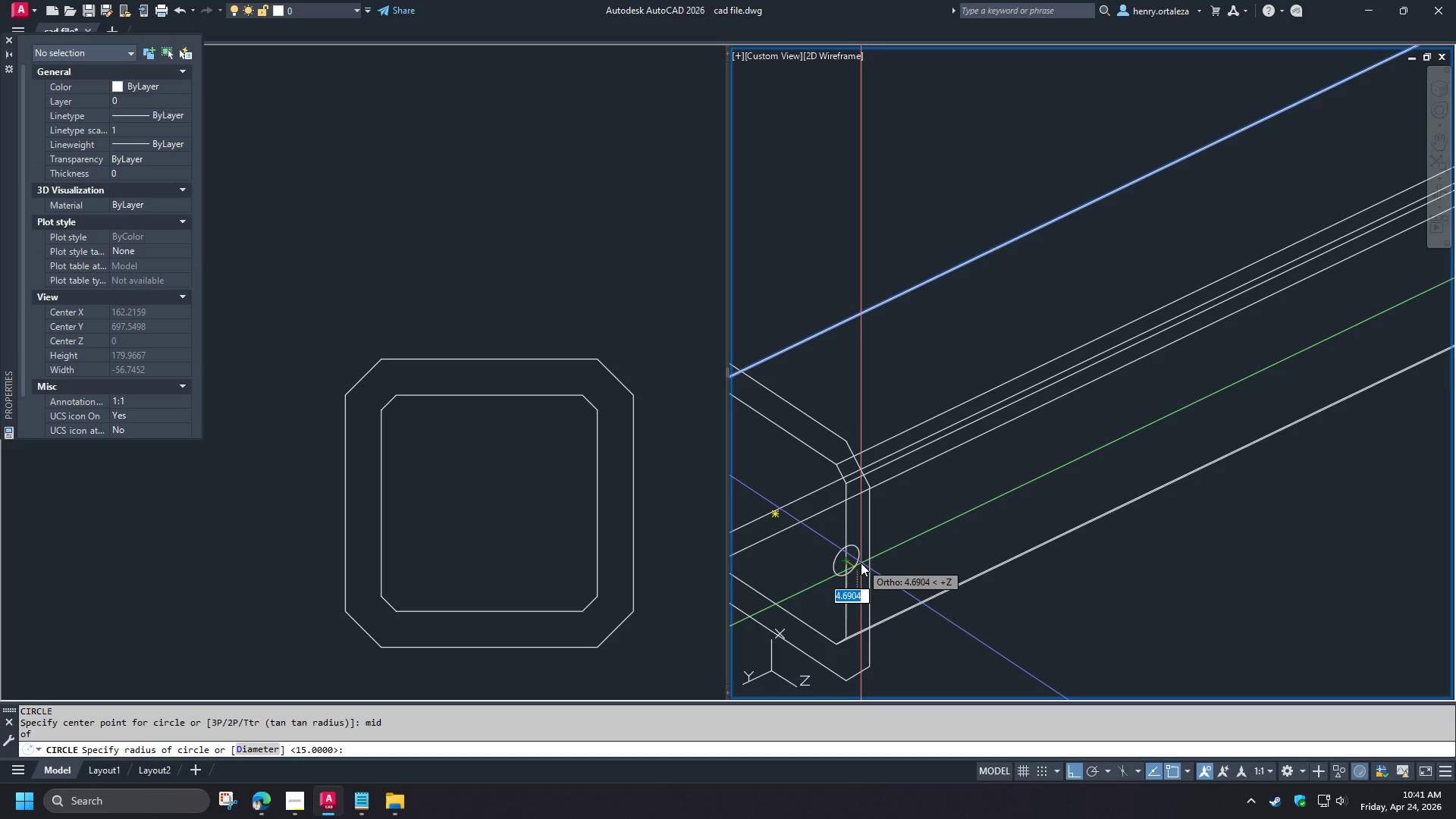 
type(5 ext )
 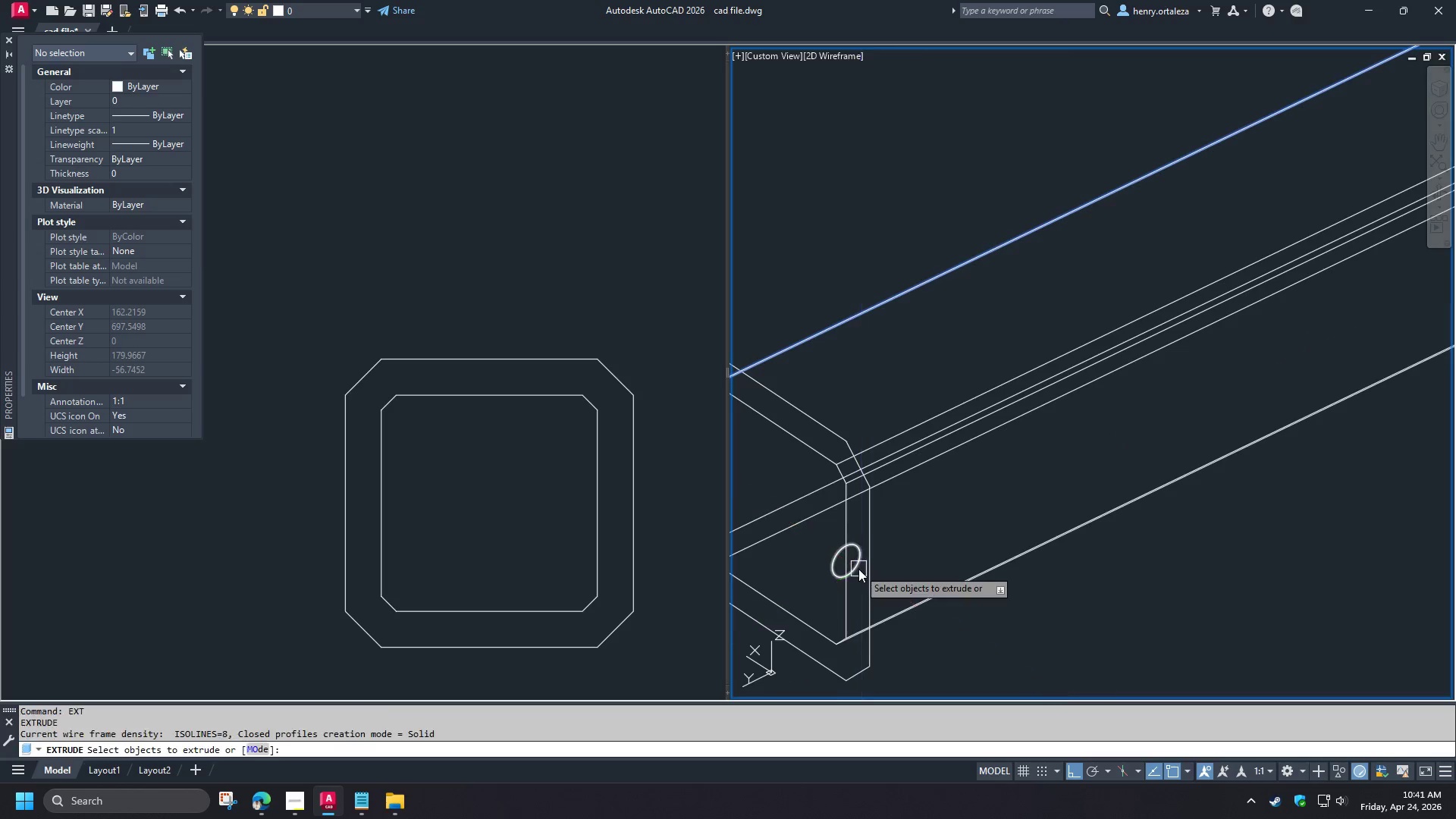 
left_click([858, 569])
 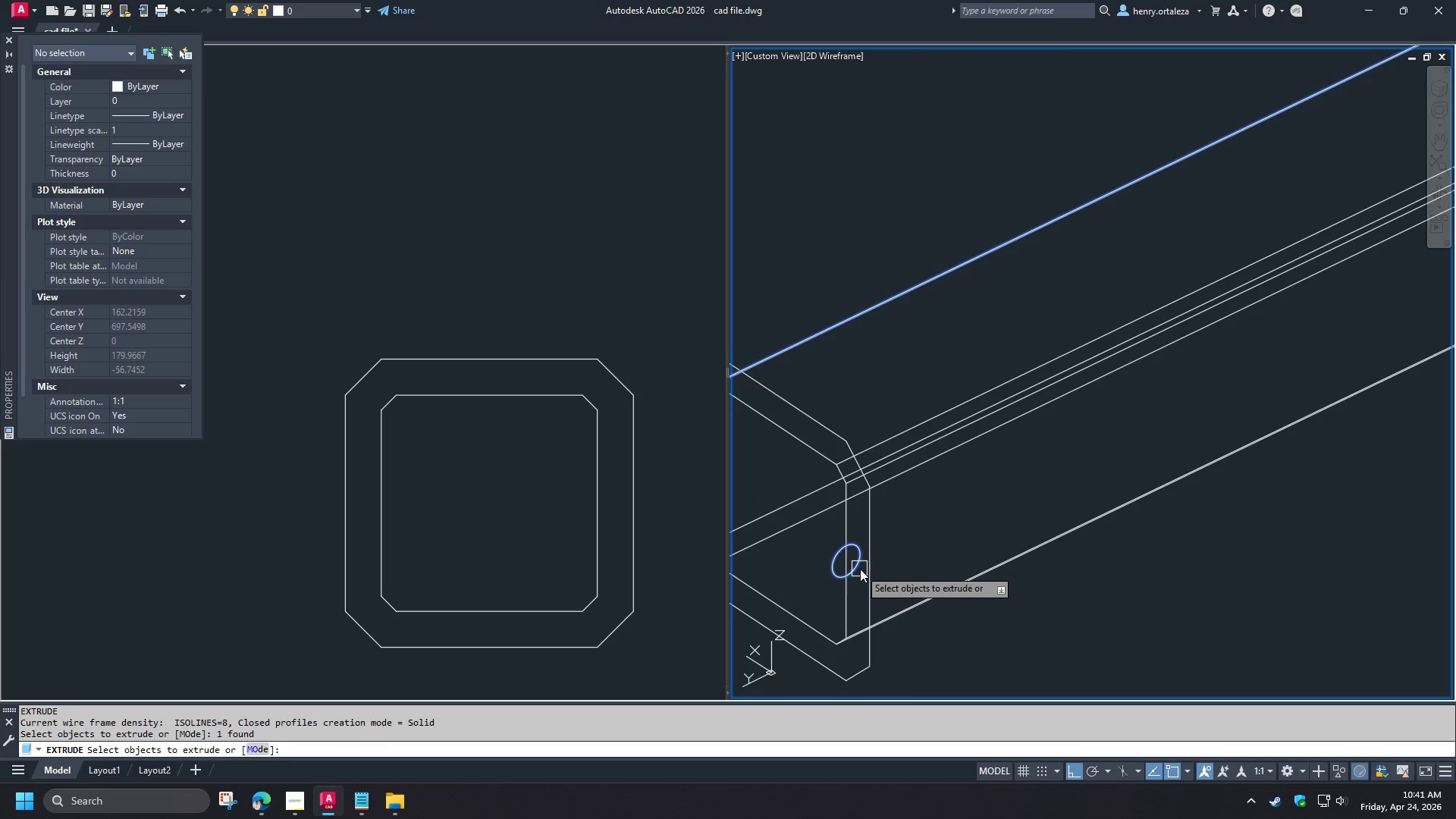 
key(Space)
 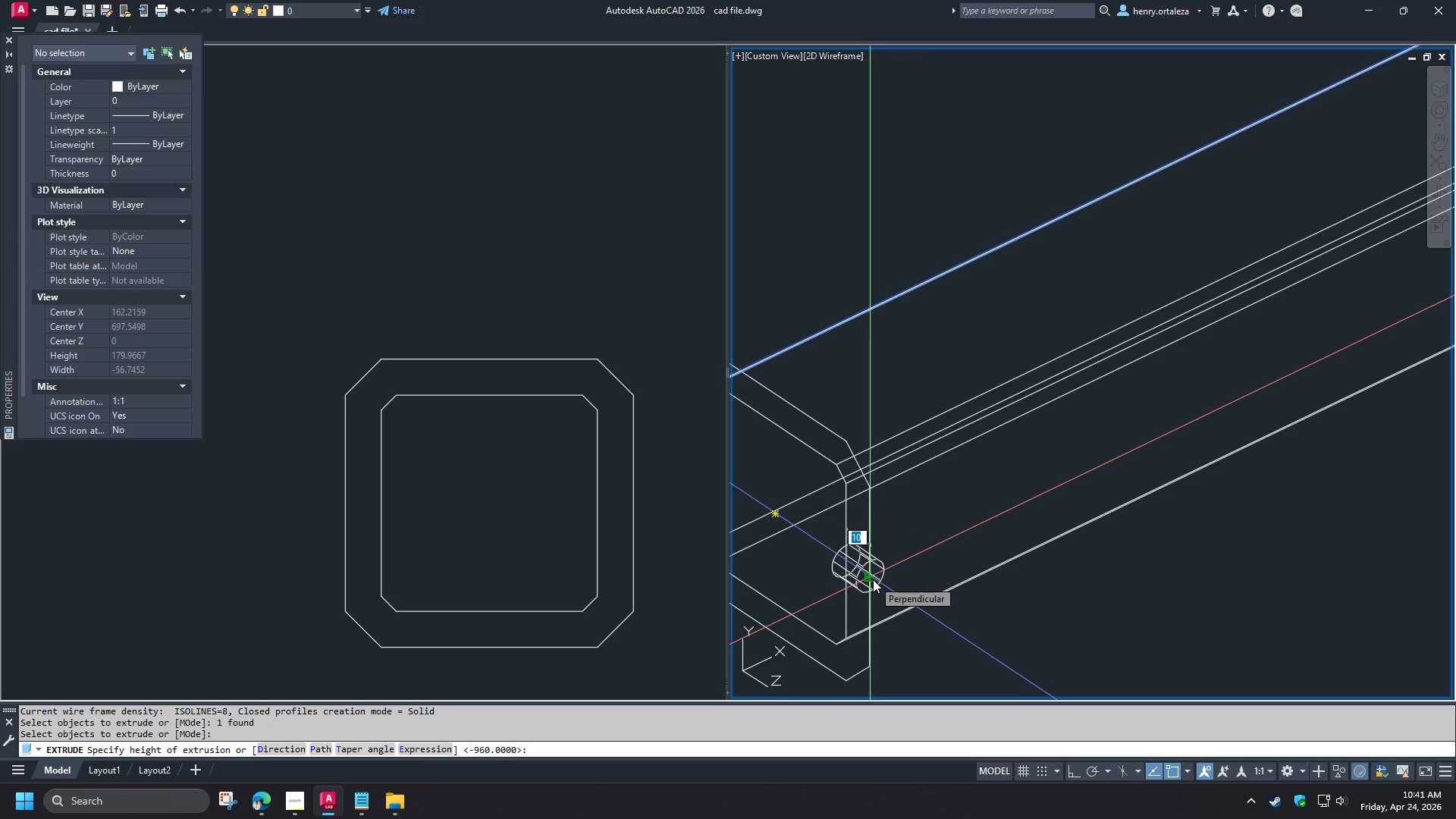 
wait(10.28)
 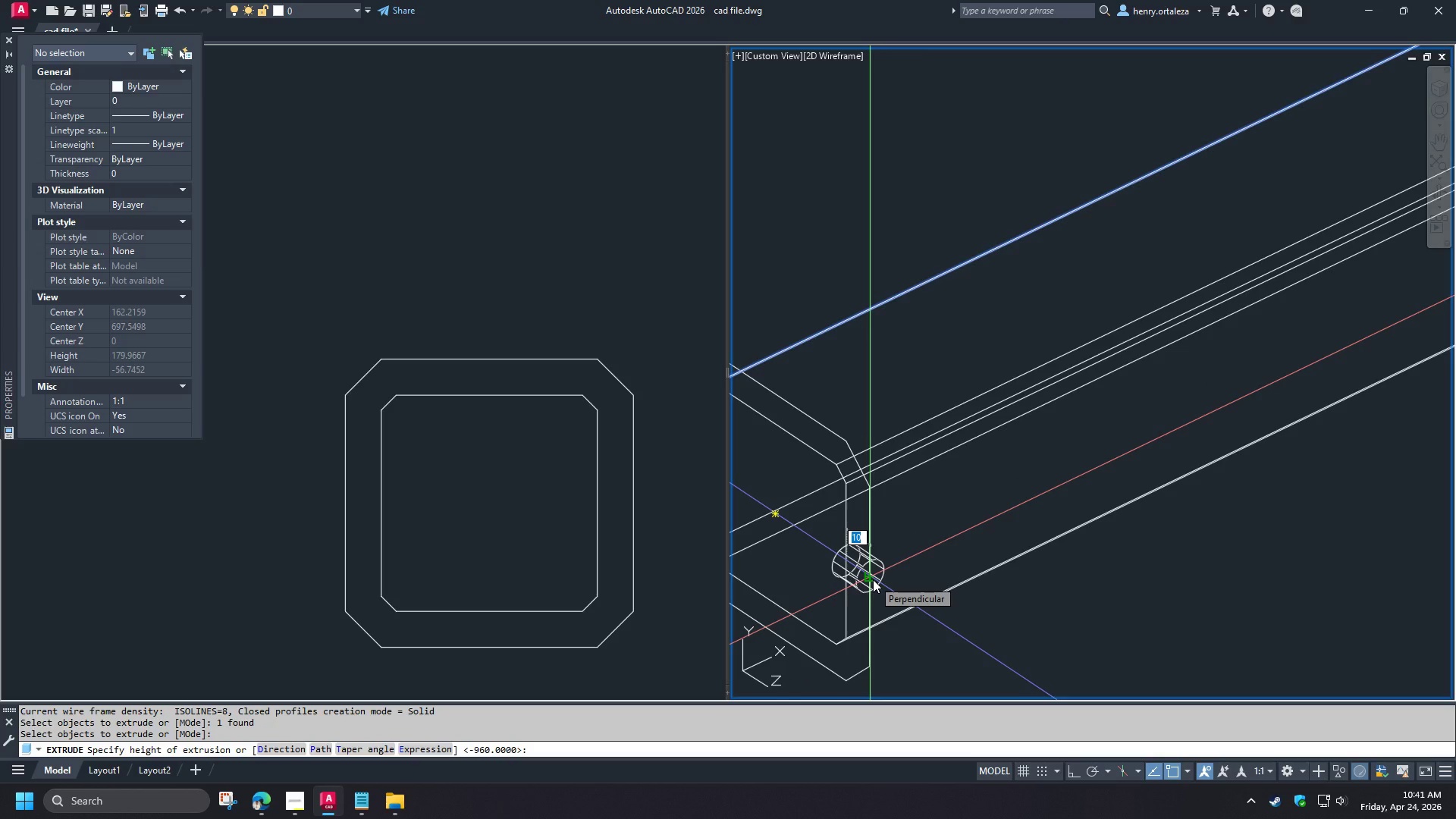 
left_click([873, 579])
 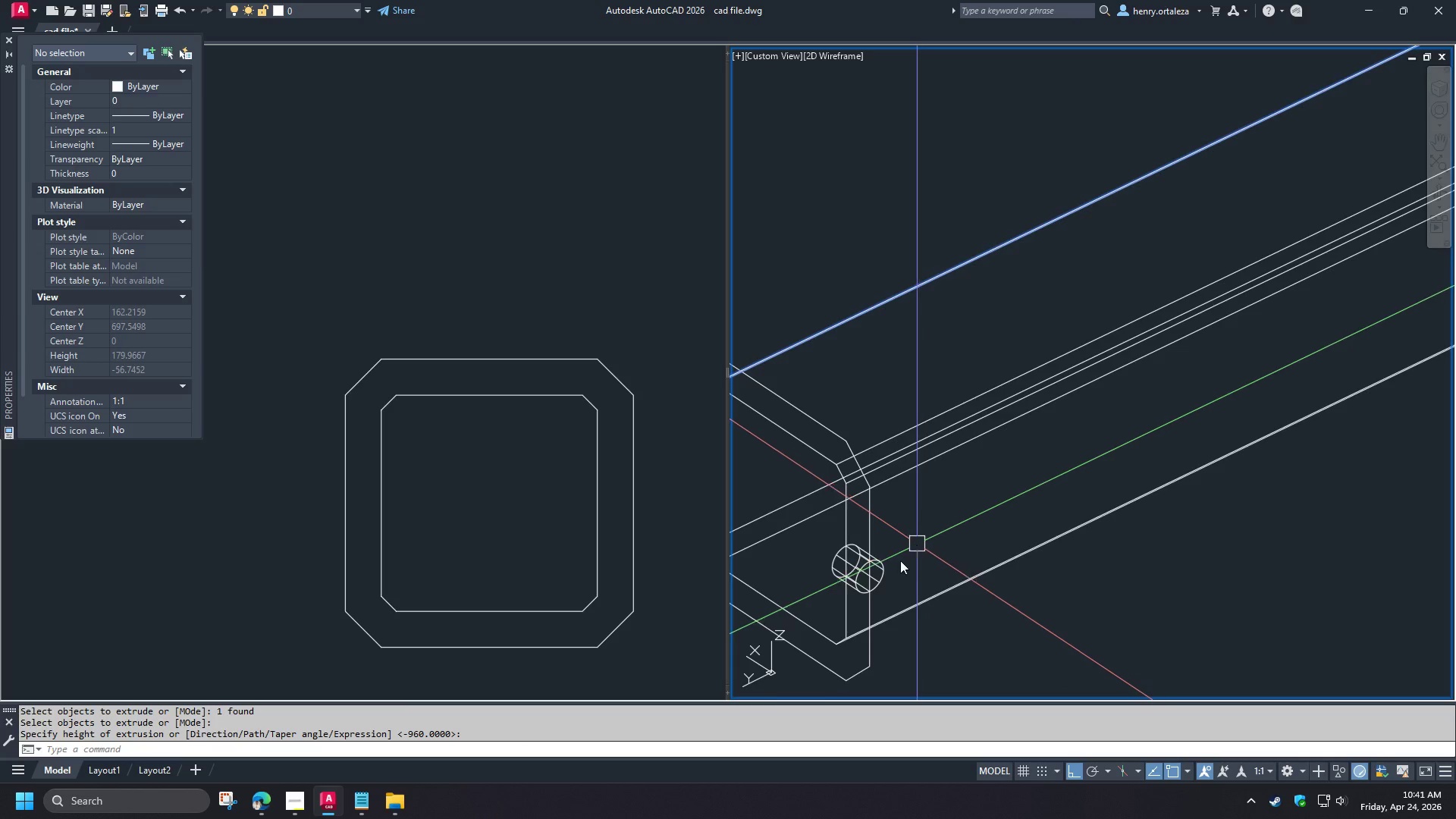 
left_click([885, 571])
 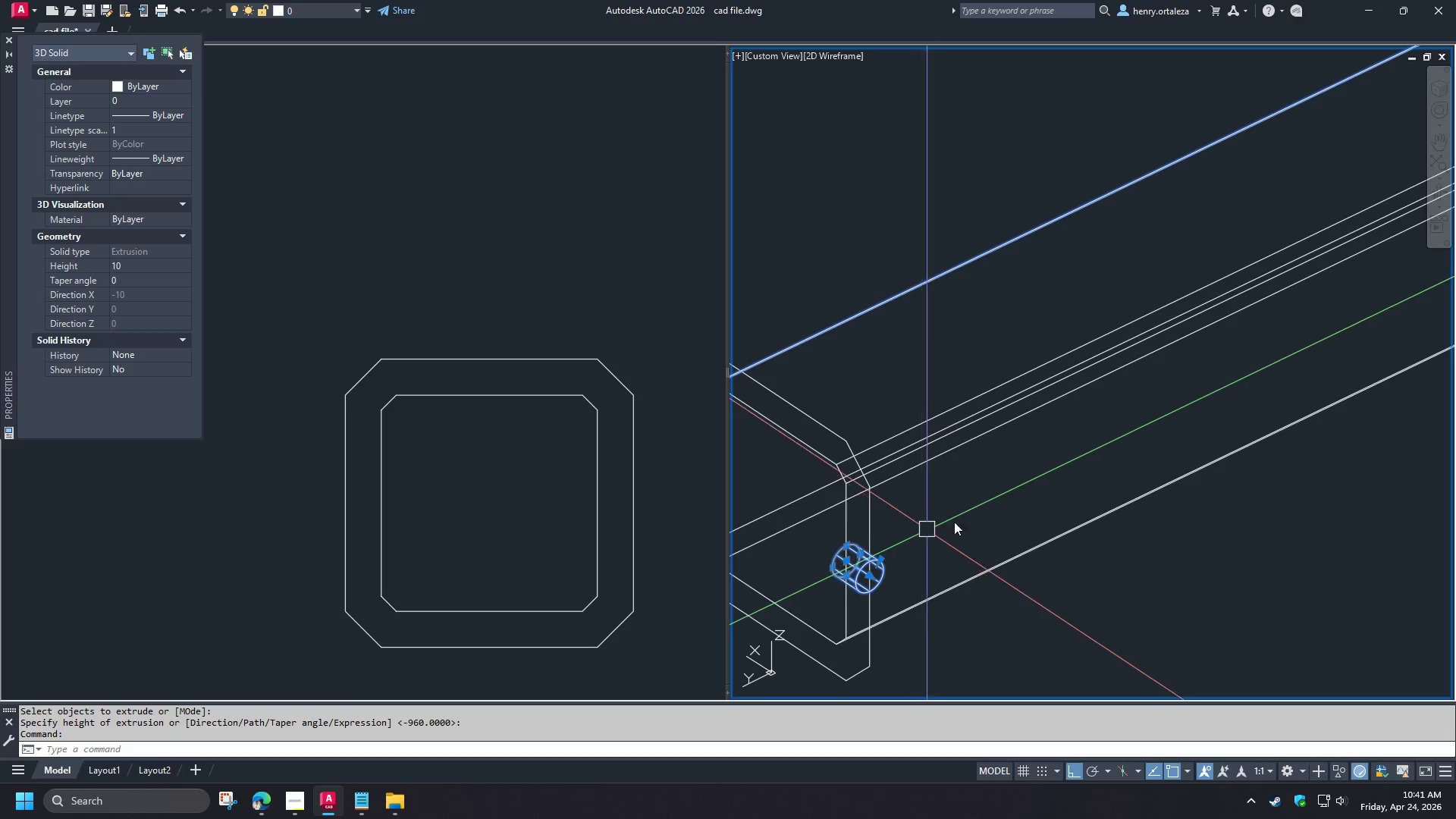 
key(M)
 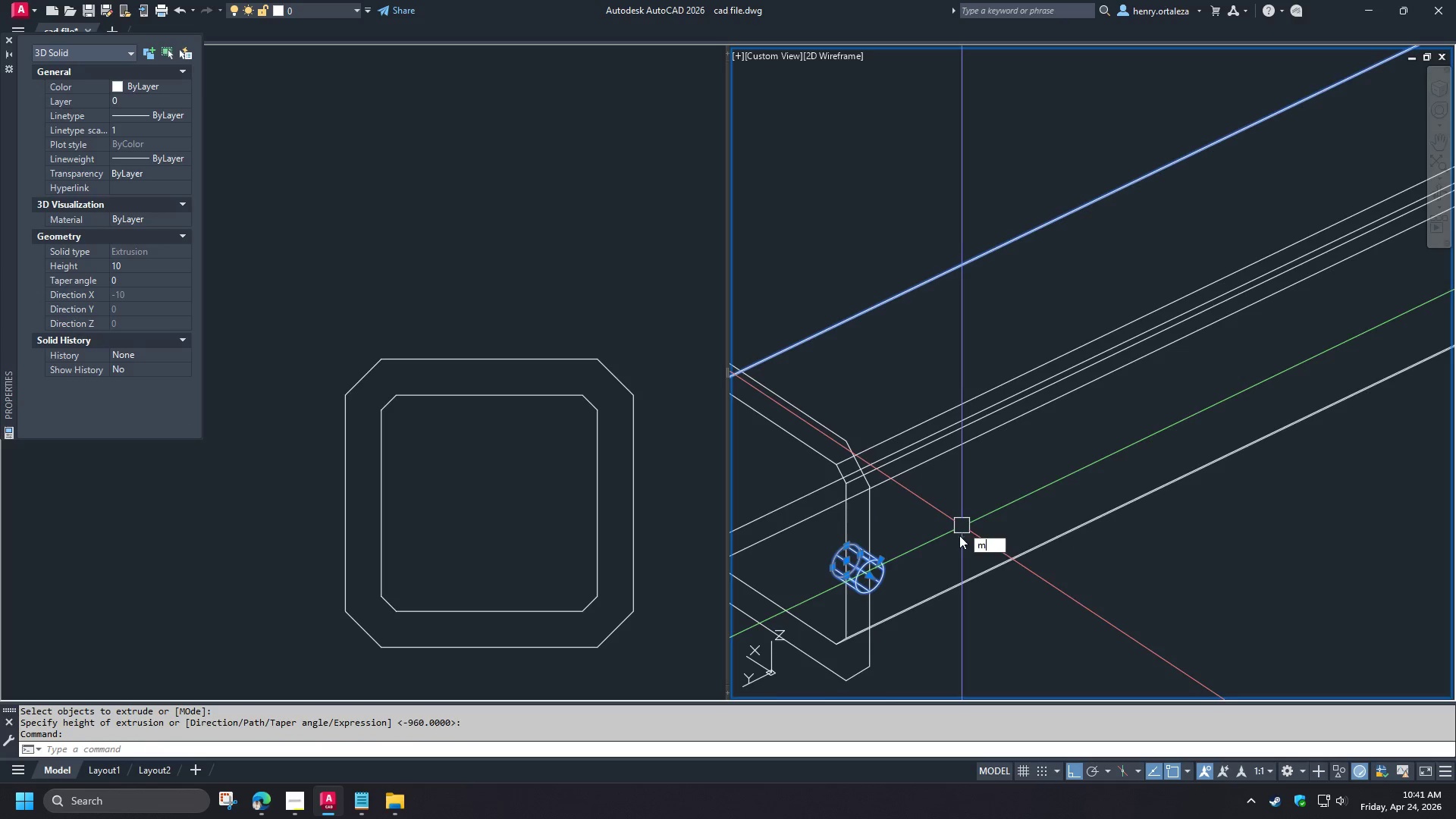 
key(Space)
 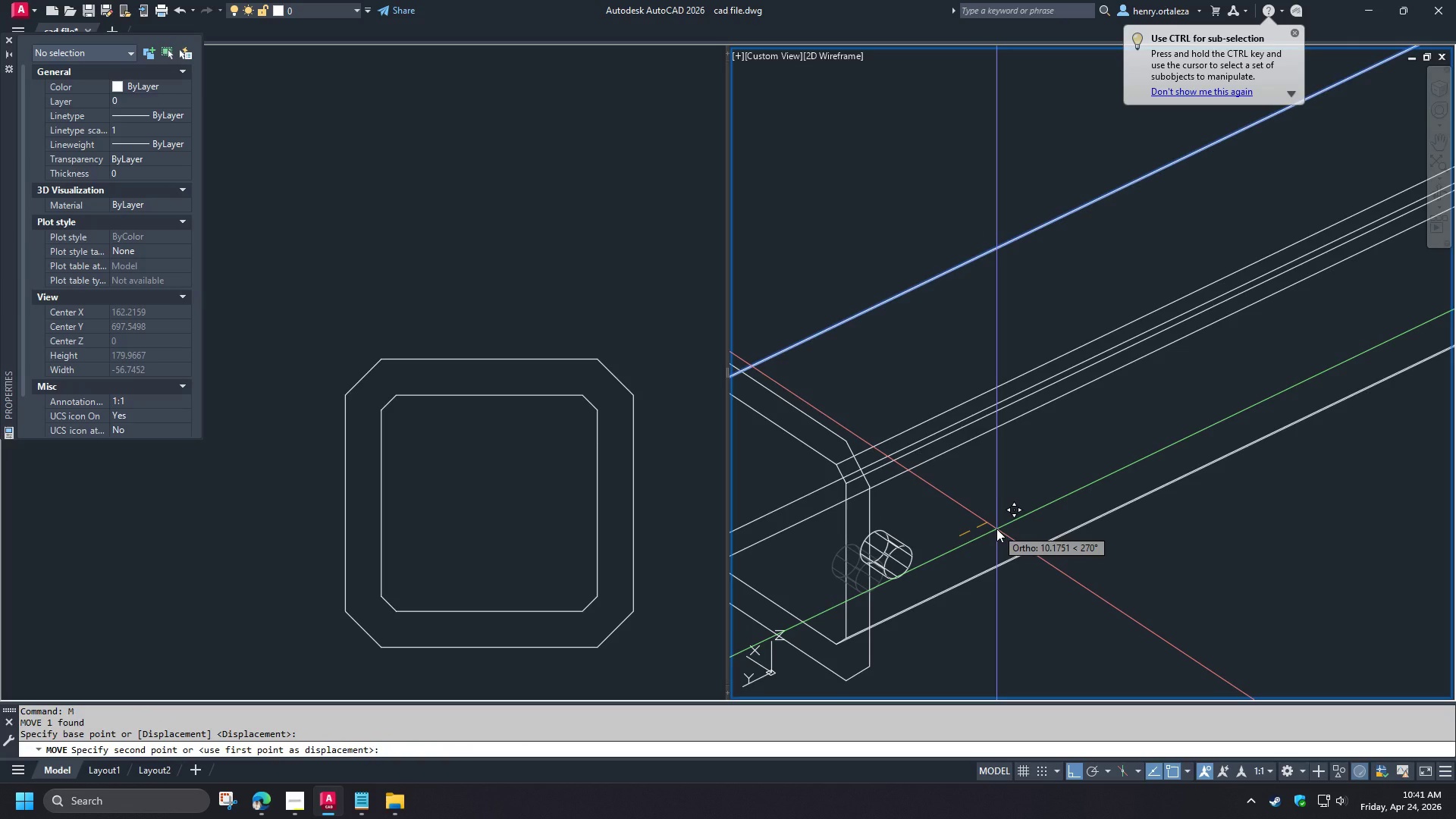 
wait(10.42)
 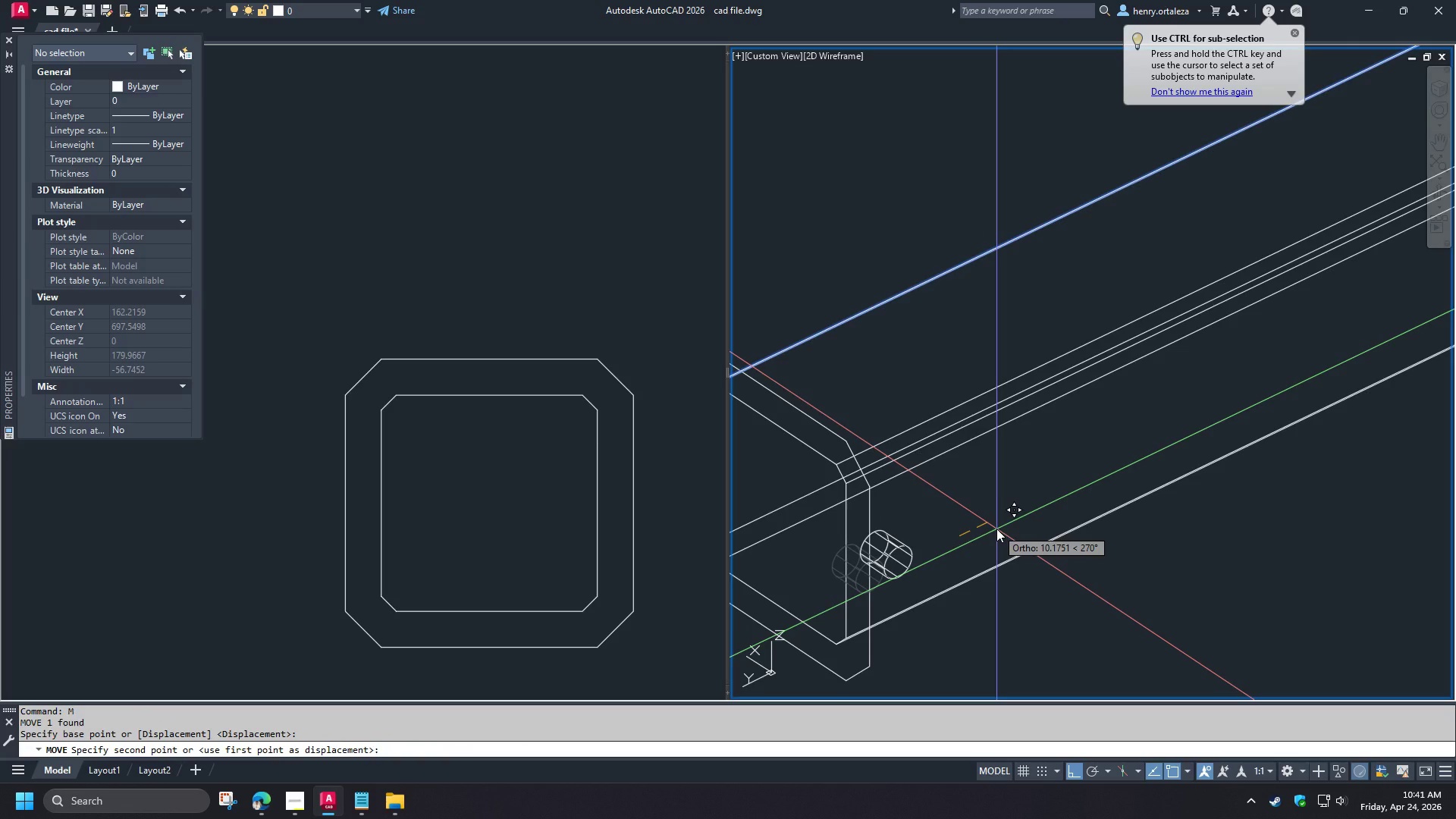 
key(Numpad2)
 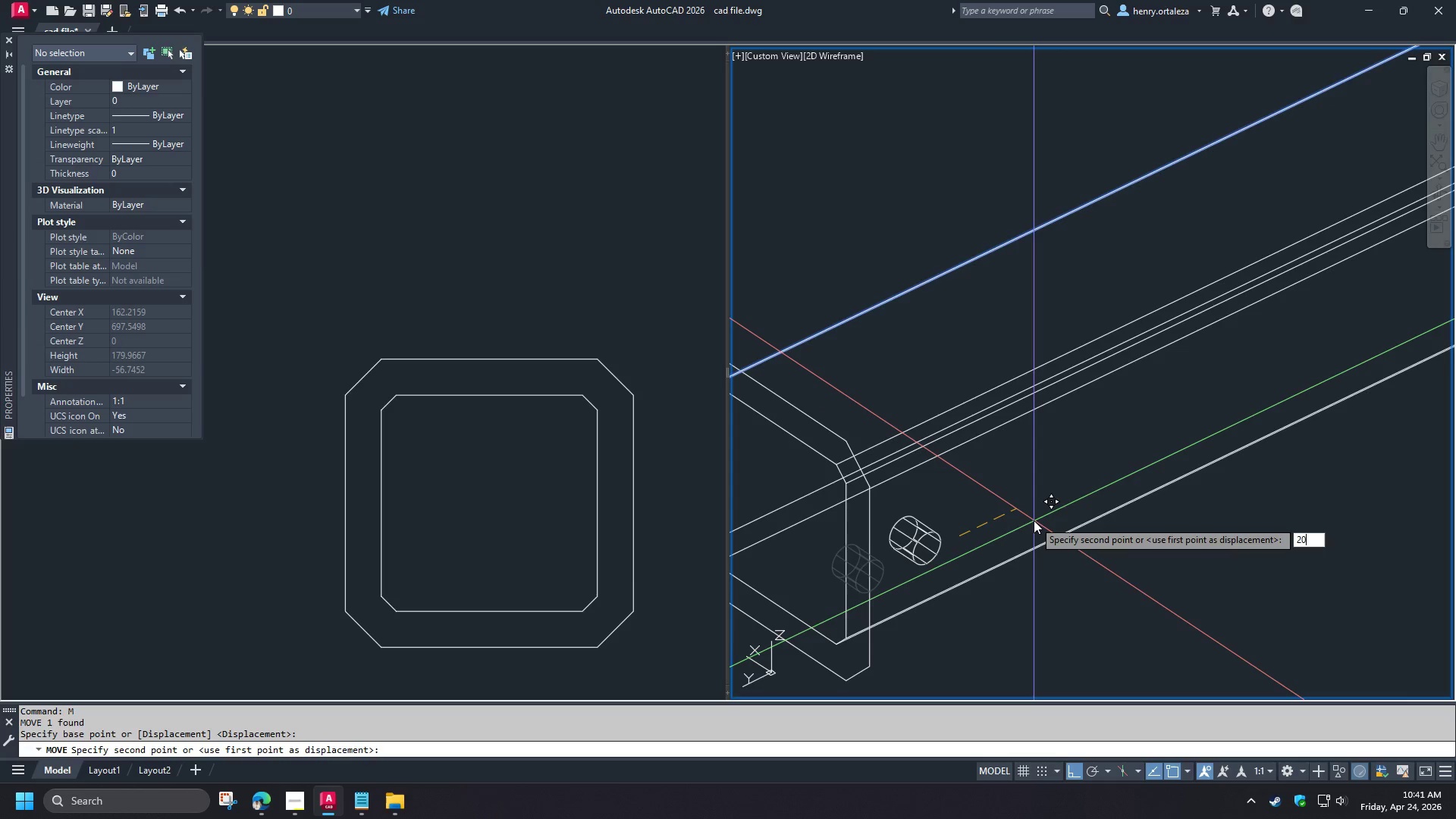 
key(Numpad0)
 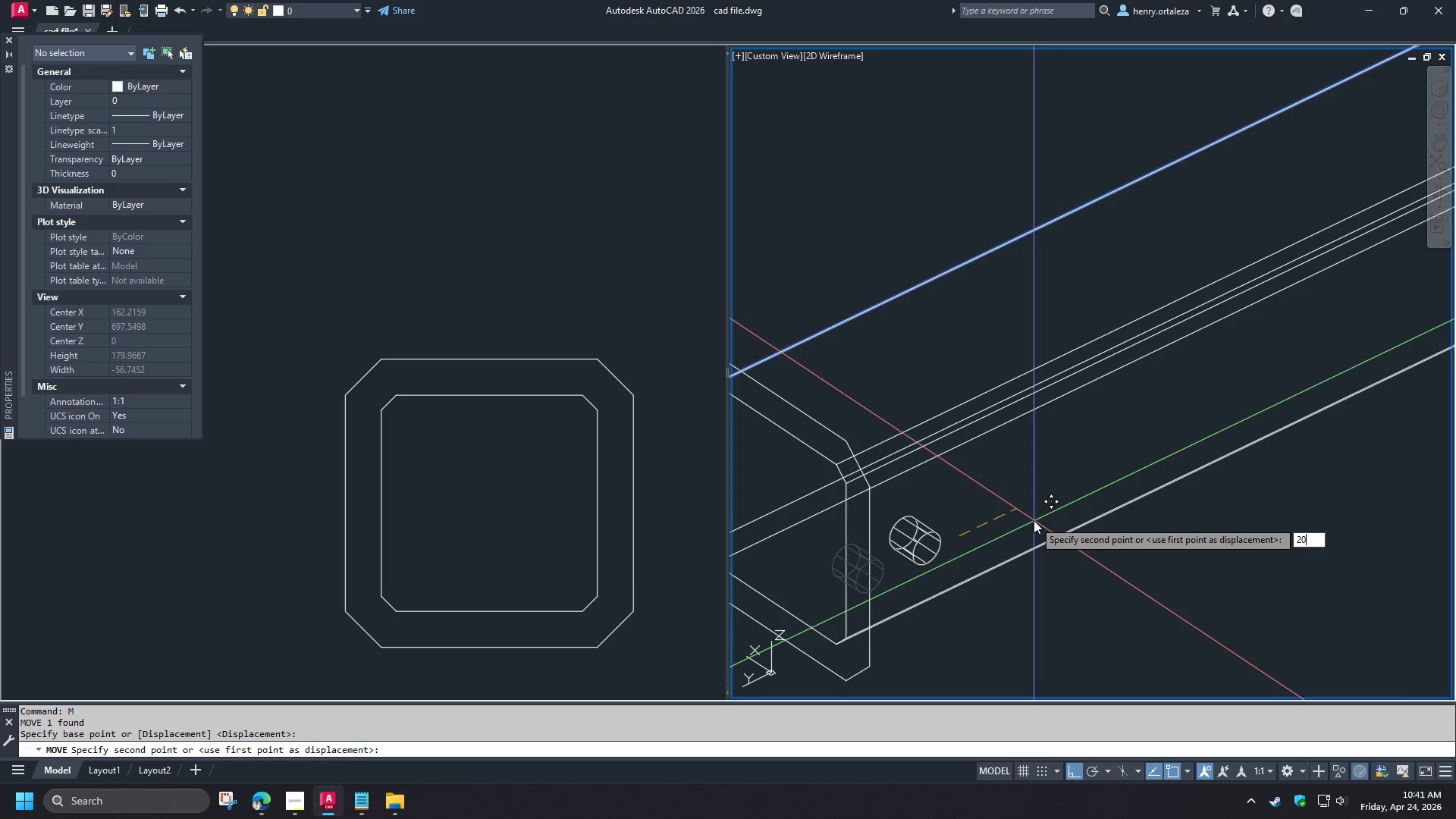 
key(NumpadEnter)
 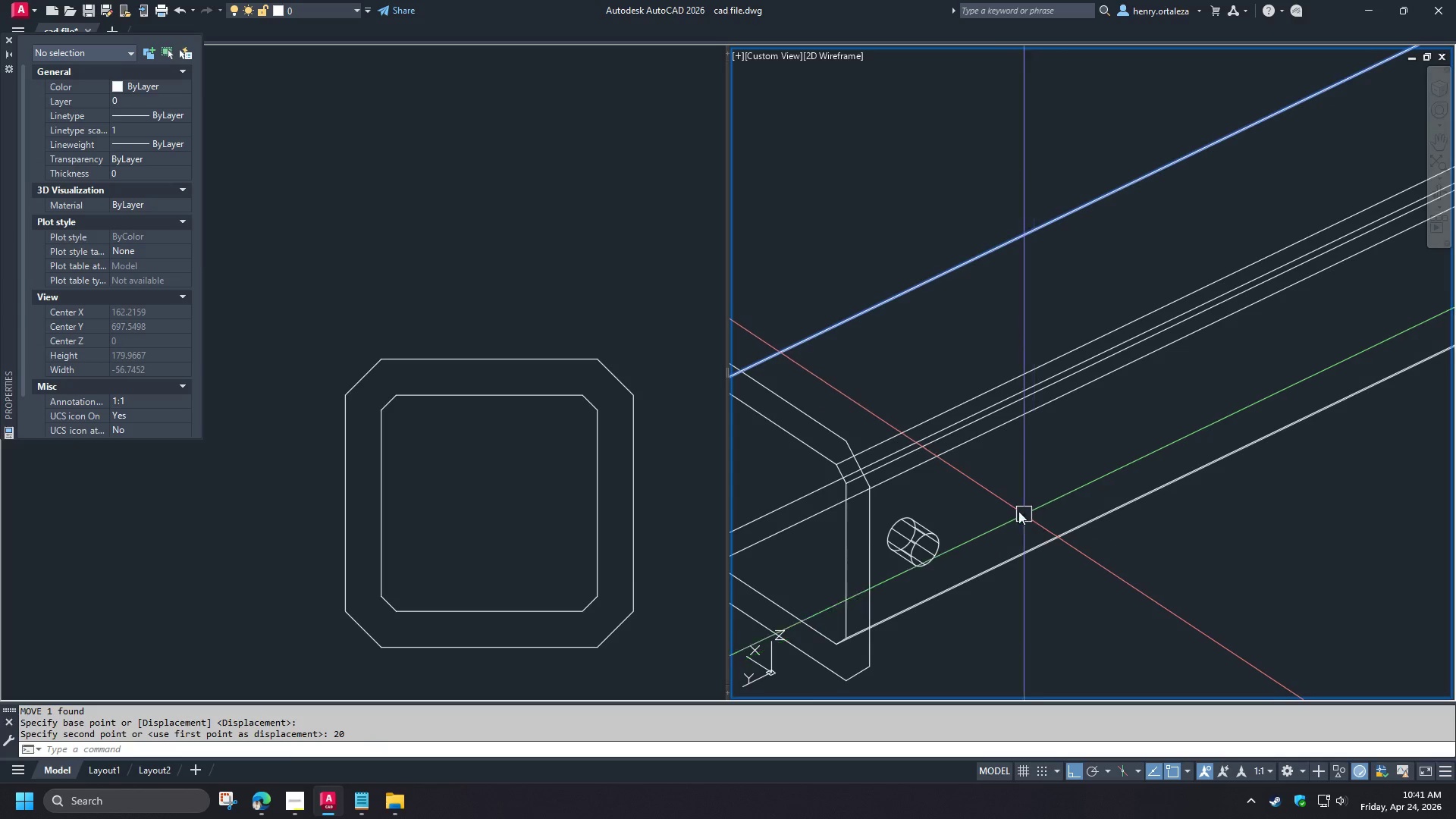 
scroll: coordinate [1000, 498], scroll_direction: down, amount: 3.0
 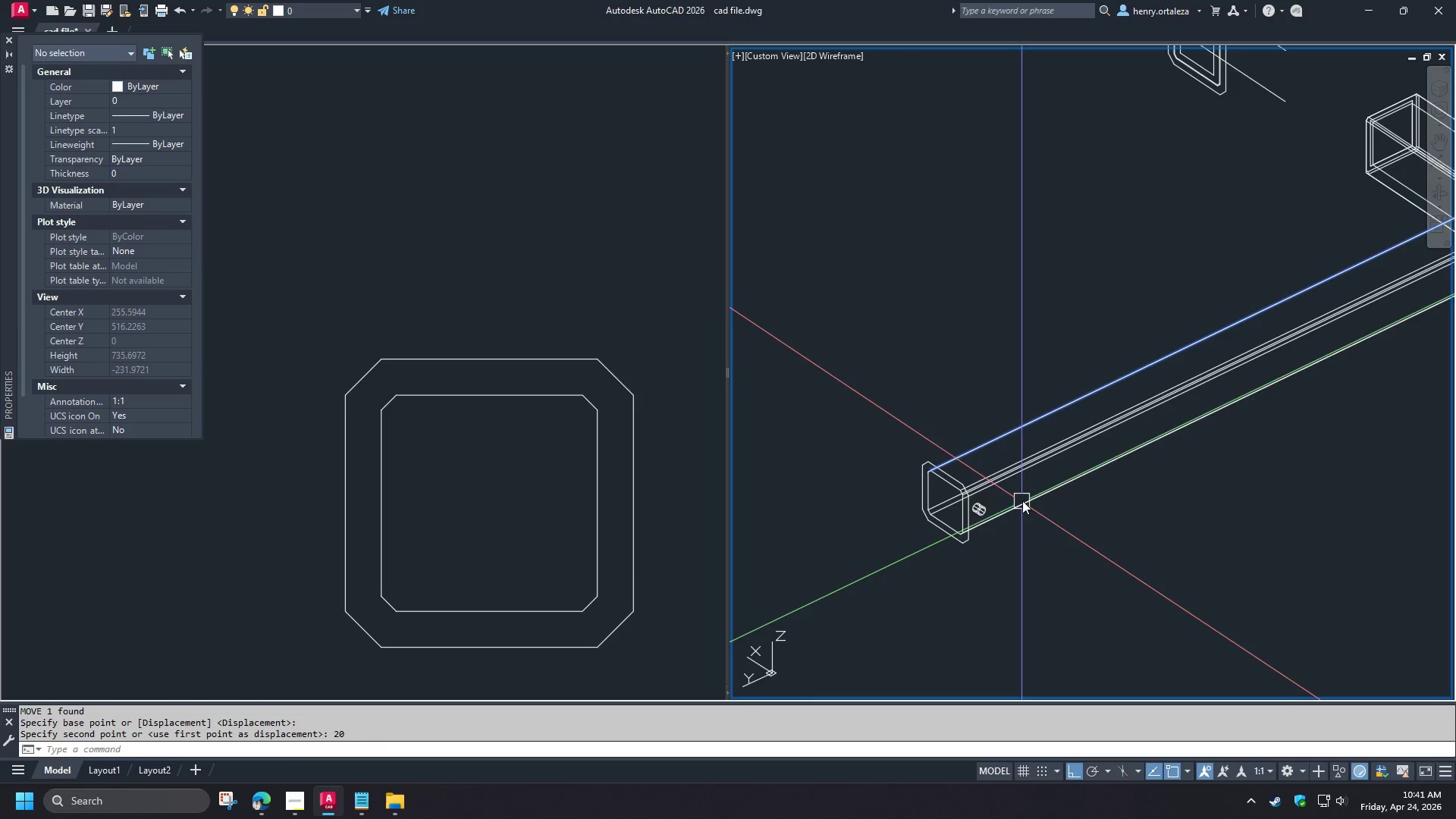 
scroll: coordinate [1021, 495], scroll_direction: up, amount: 2.0
 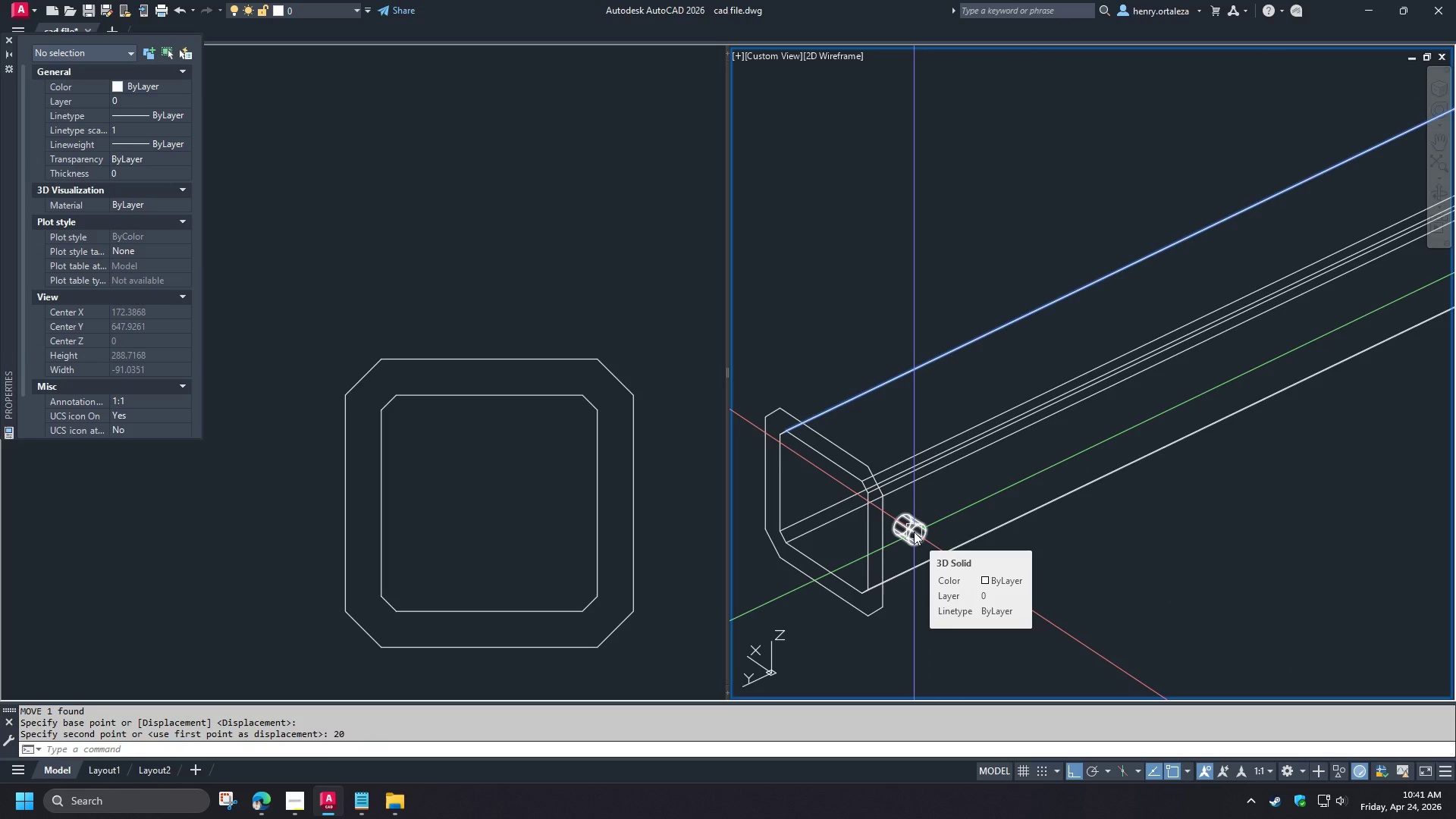 
left_click([914, 532])
 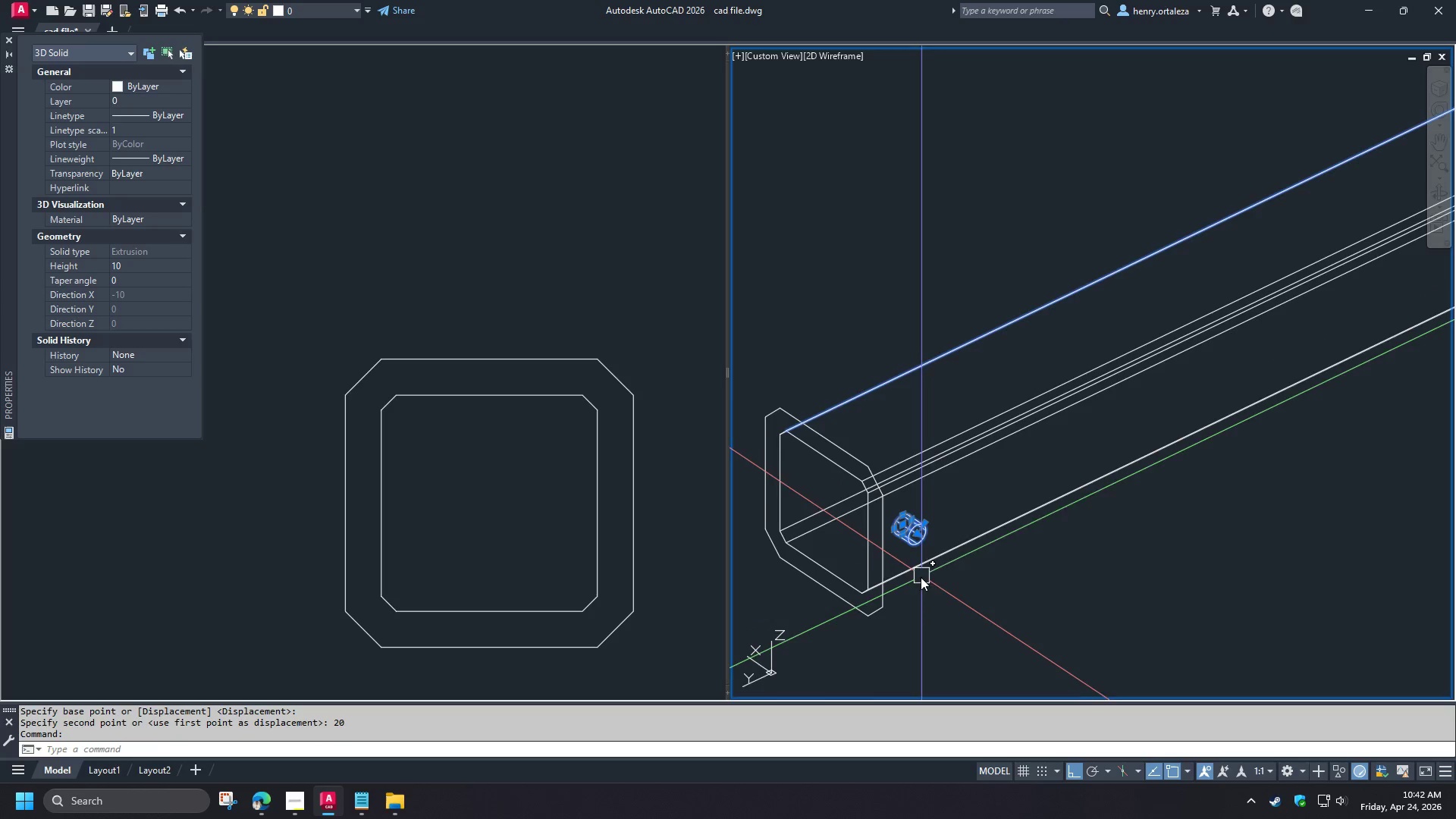 
scroll: coordinate [909, 586], scroll_direction: down, amount: 1.0
 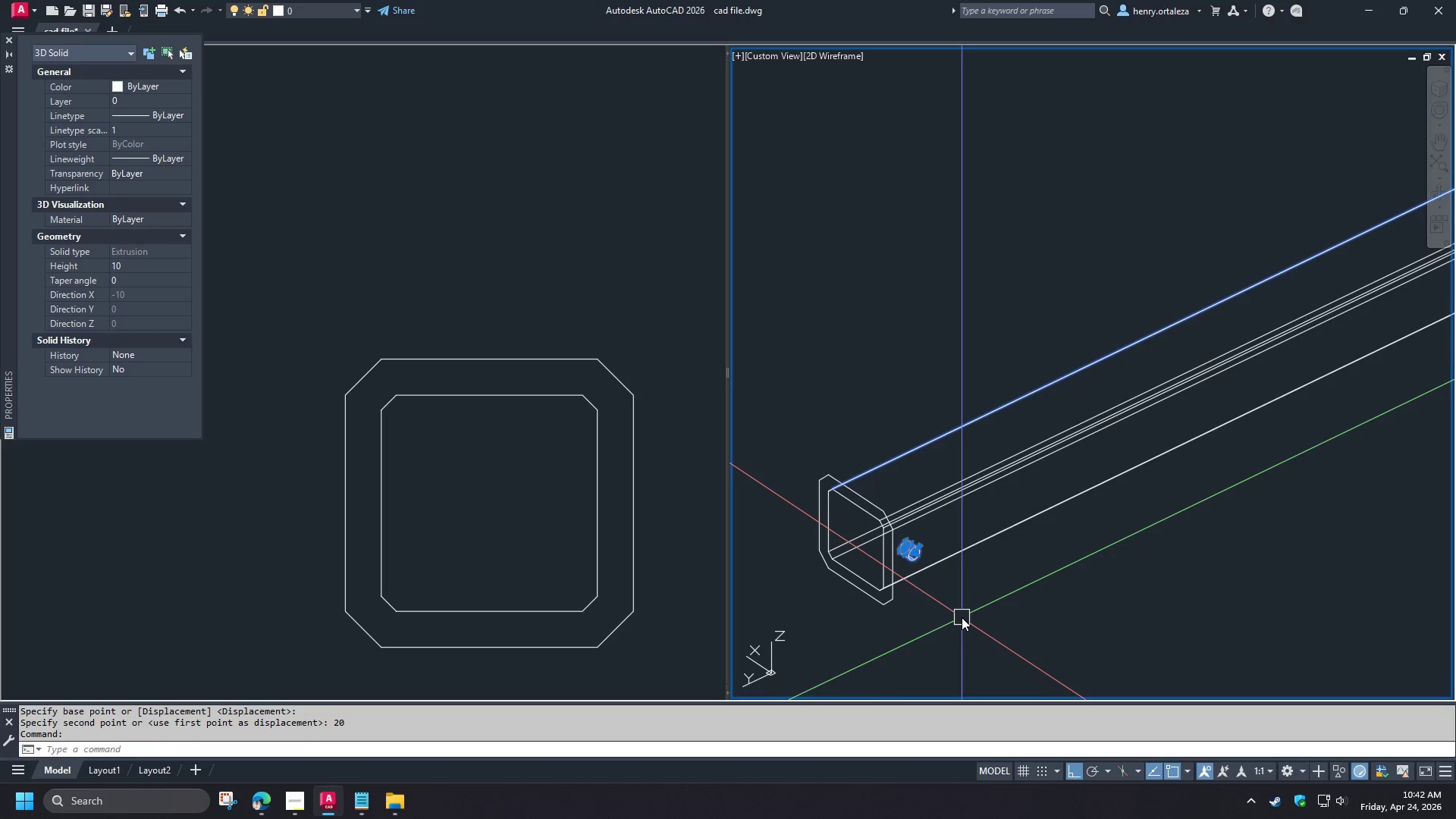 
type(co )
 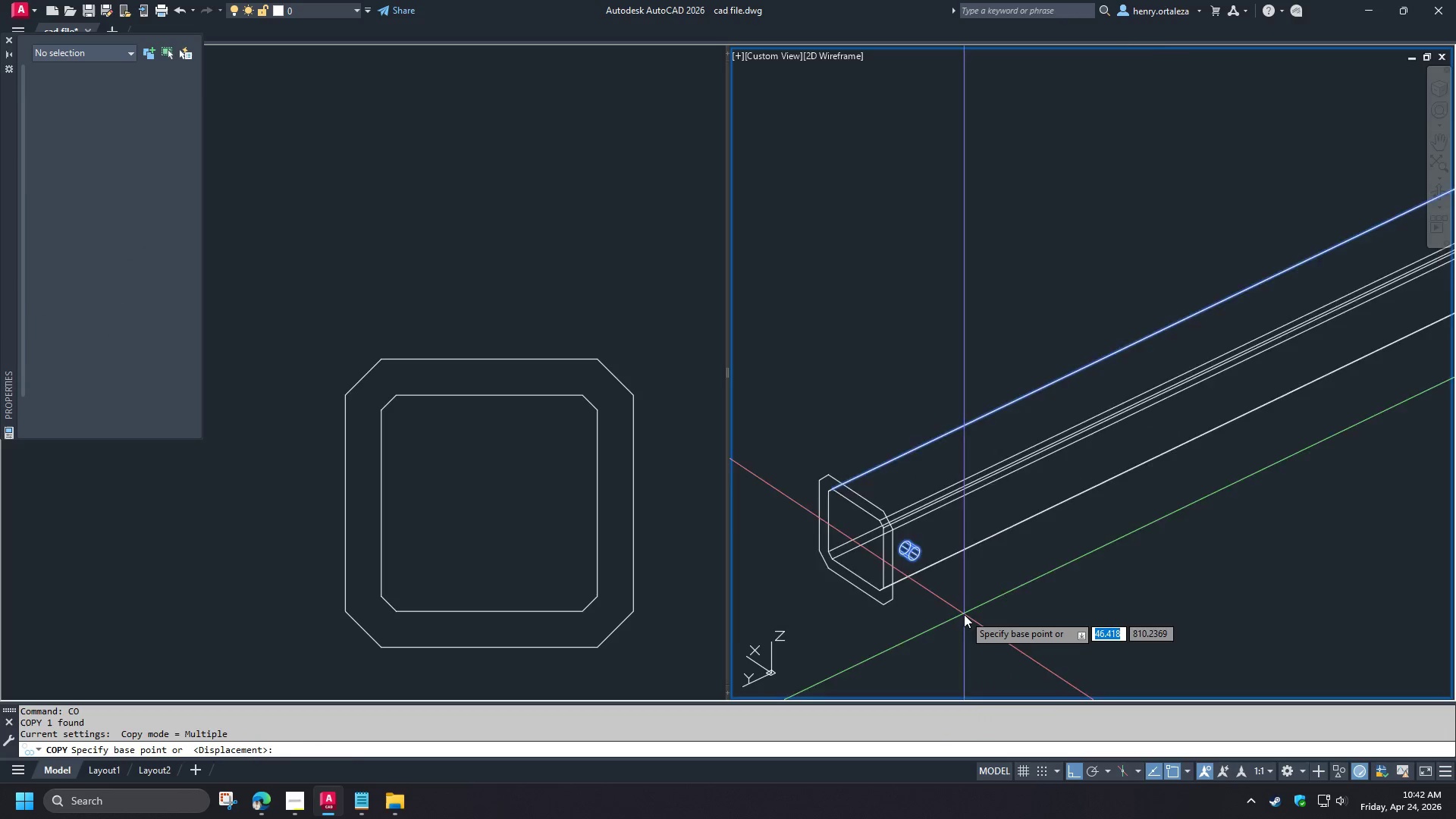 
scroll: coordinate [964, 614], scroll_direction: down, amount: 1.0
 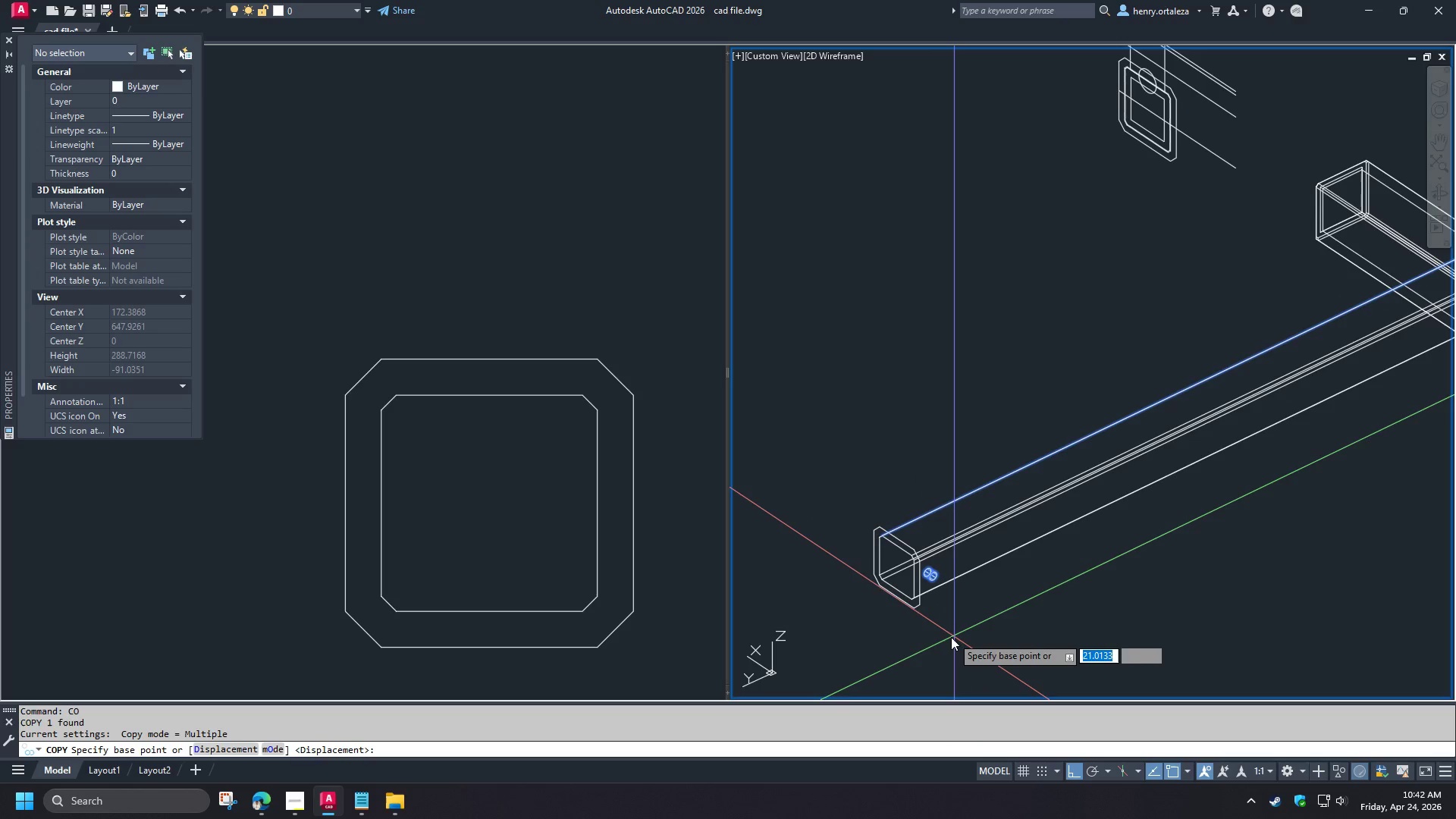 
left_click_drag(start_coordinate=[951, 637], to_coordinate=[1007, 634])
 